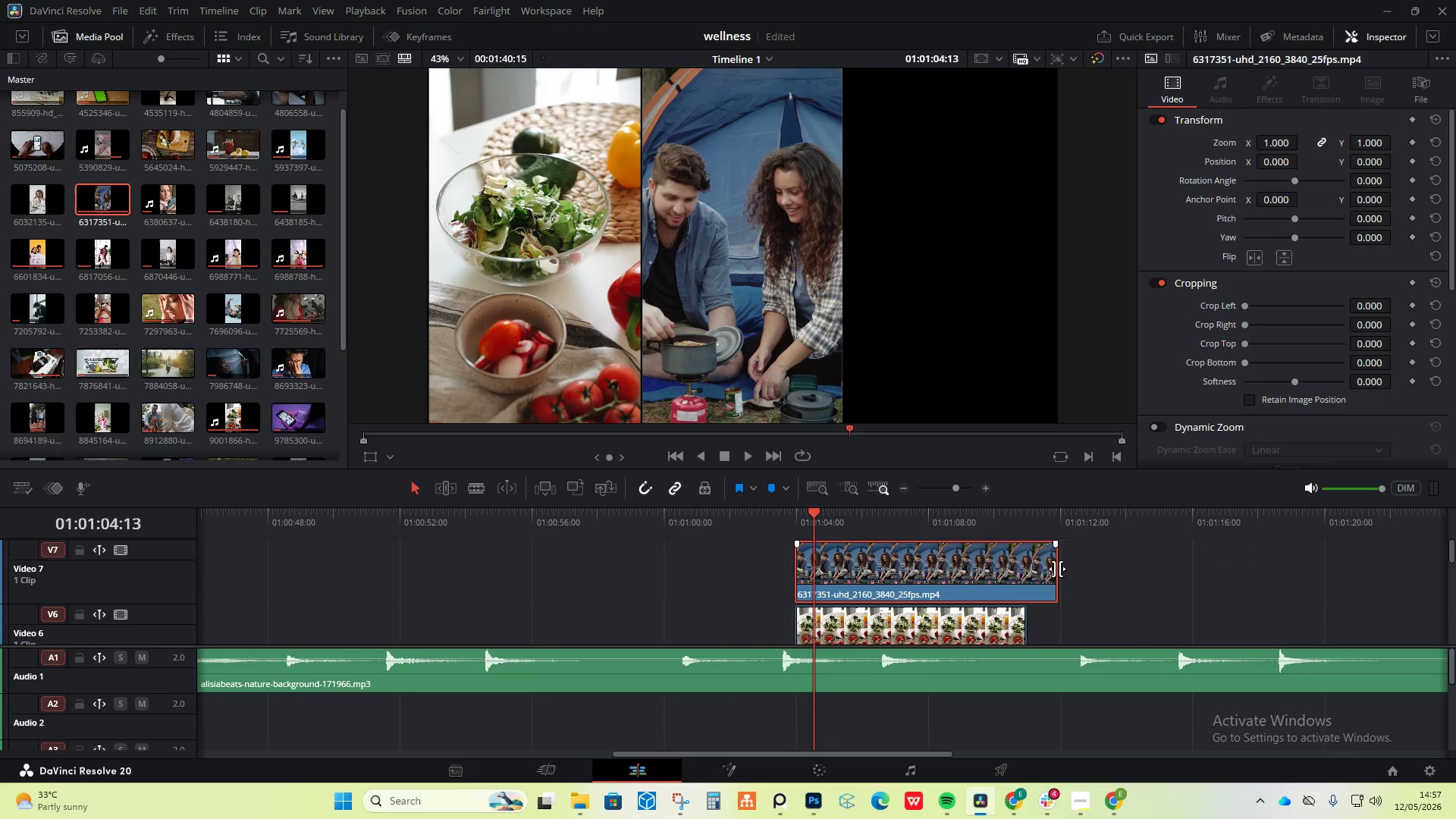 
left_click_drag(start_coordinate=[1055, 569], to_coordinate=[1027, 567])
 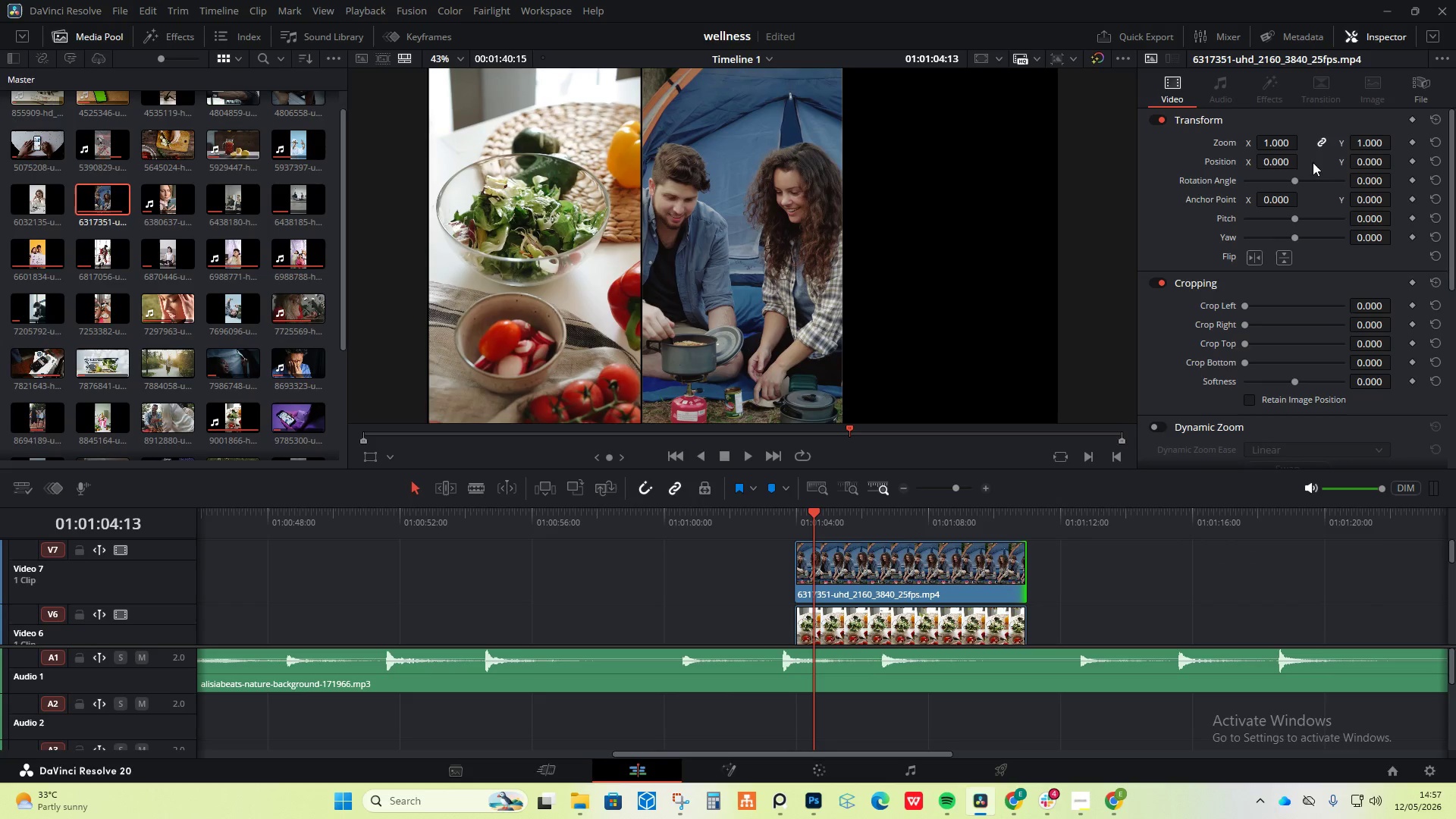 
left_click_drag(start_coordinate=[1269, 168], to_coordinate=[1332, 406])
 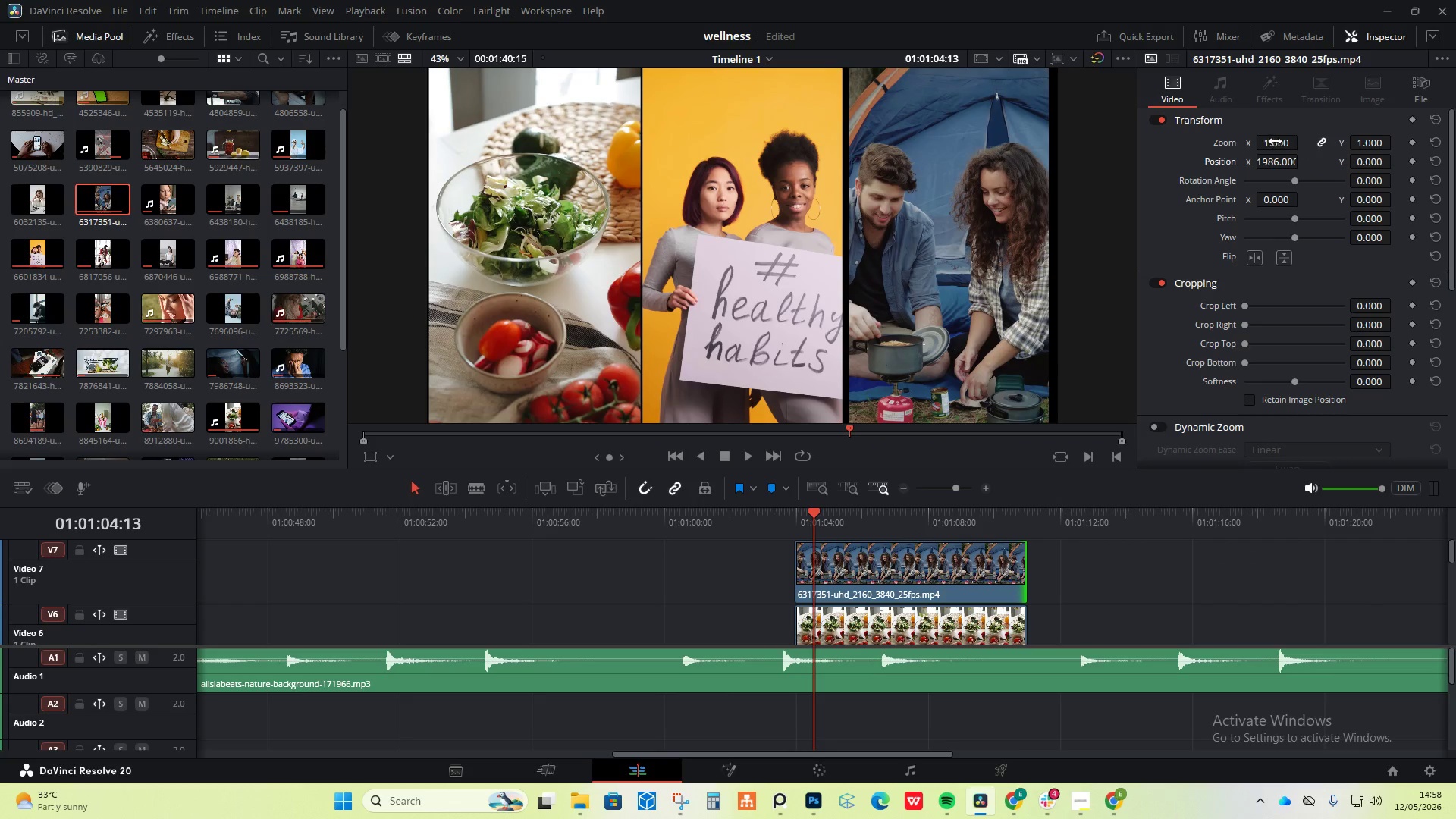 
left_click_drag(start_coordinate=[1279, 140], to_coordinate=[1286, 140])
 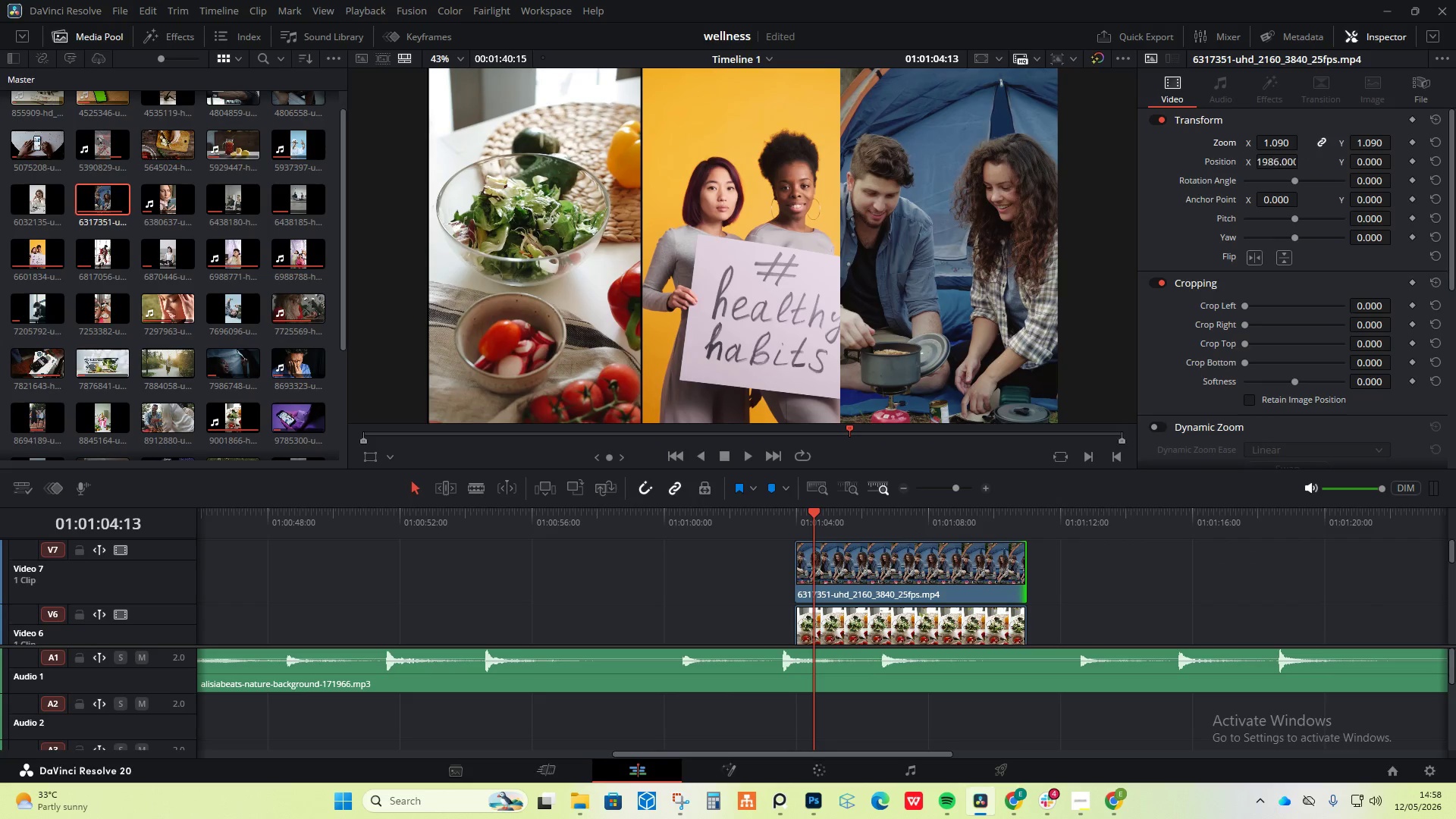 
left_click_drag(start_coordinate=[1274, 160], to_coordinate=[1307, 161])
 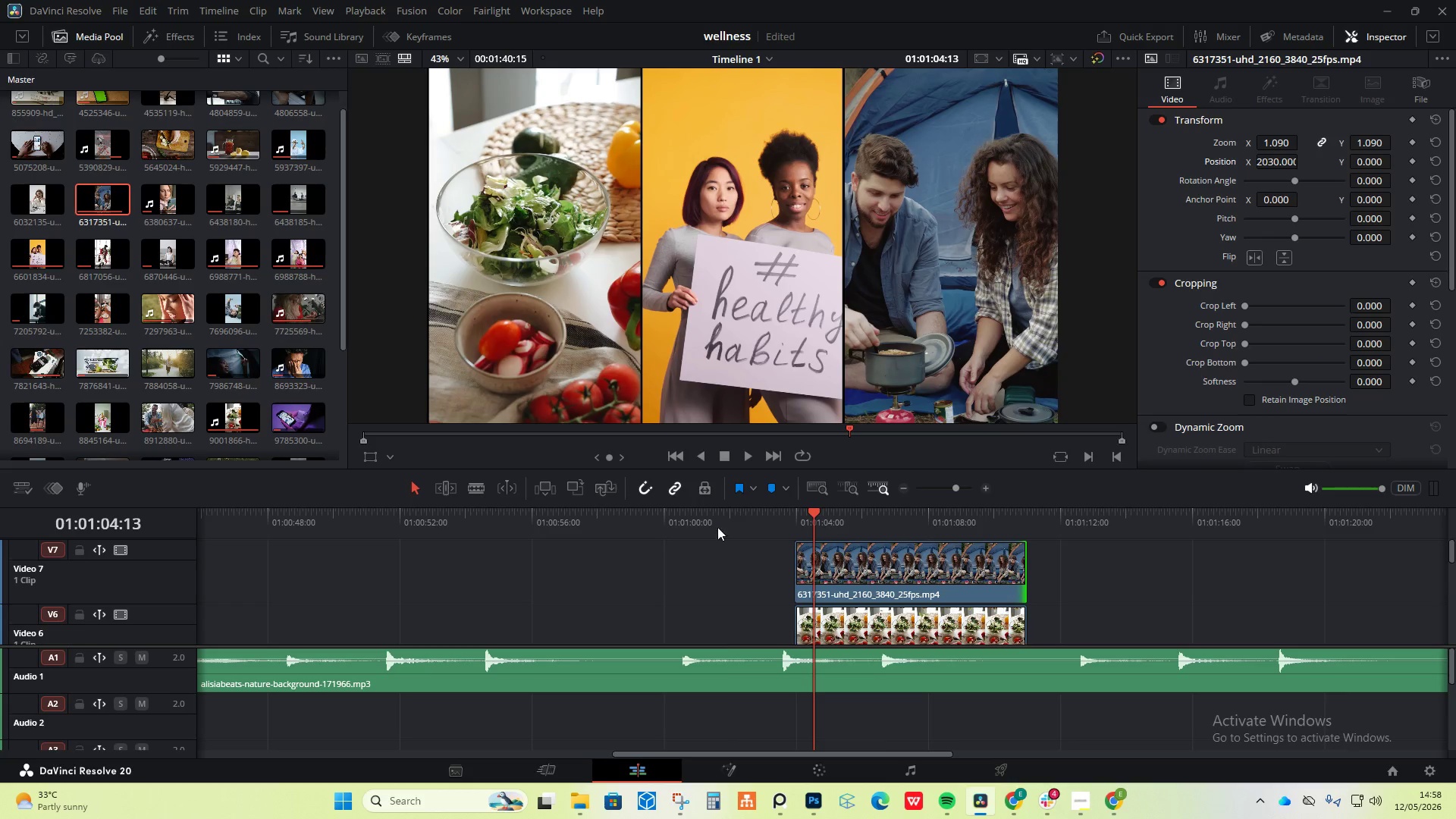 
left_click([726, 520])
 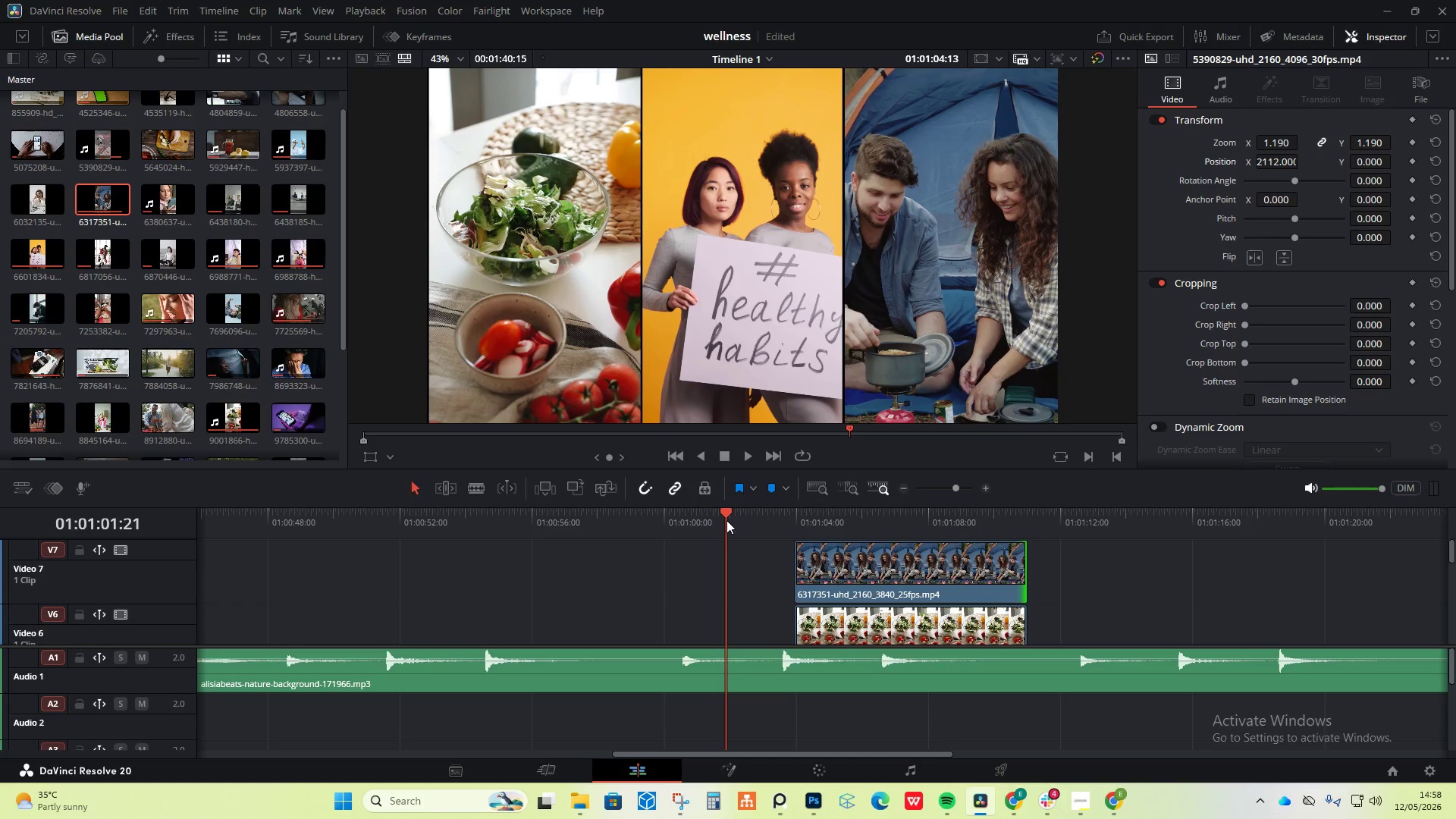 
key(Space)
 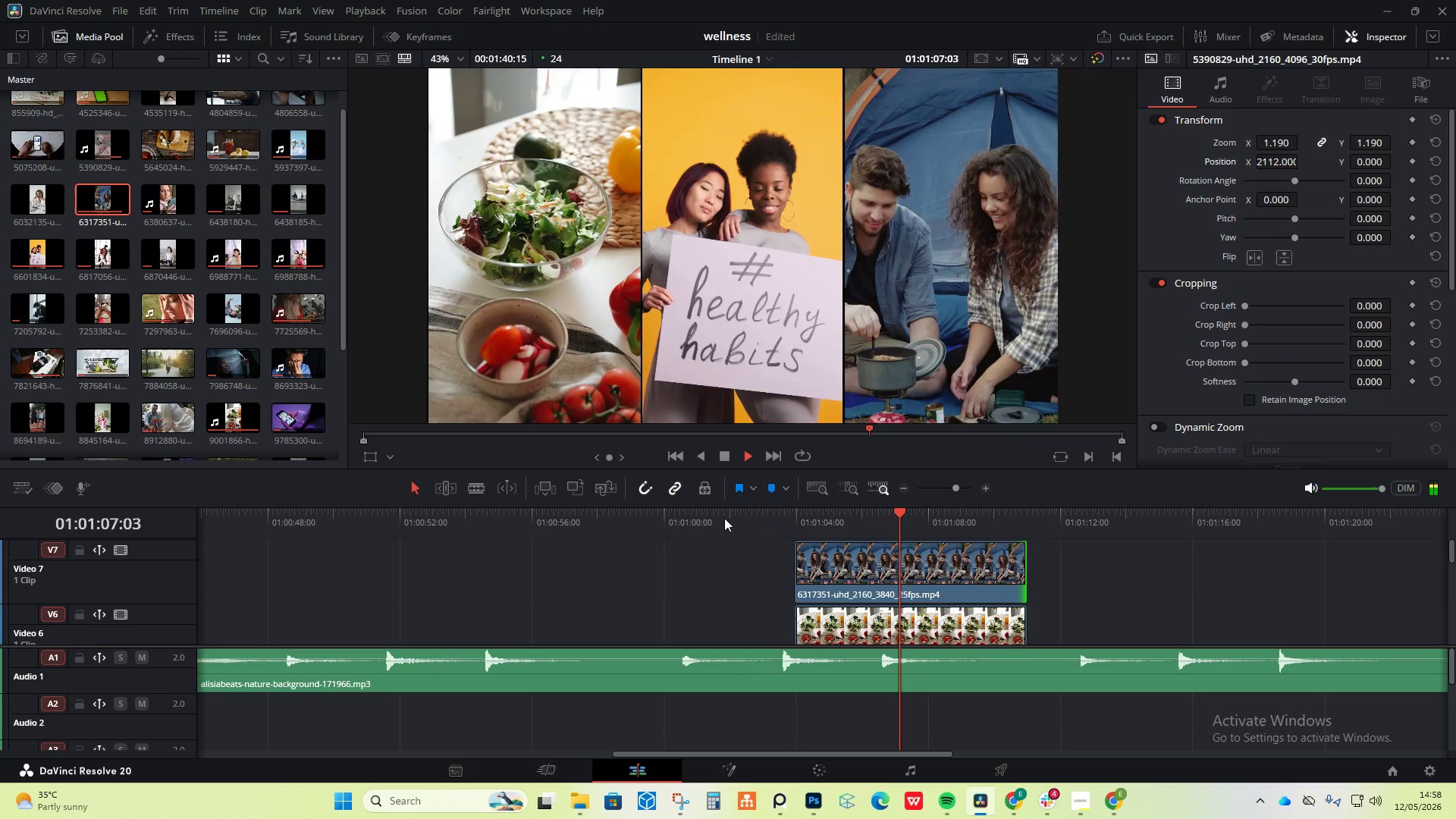 
wait(10.67)
 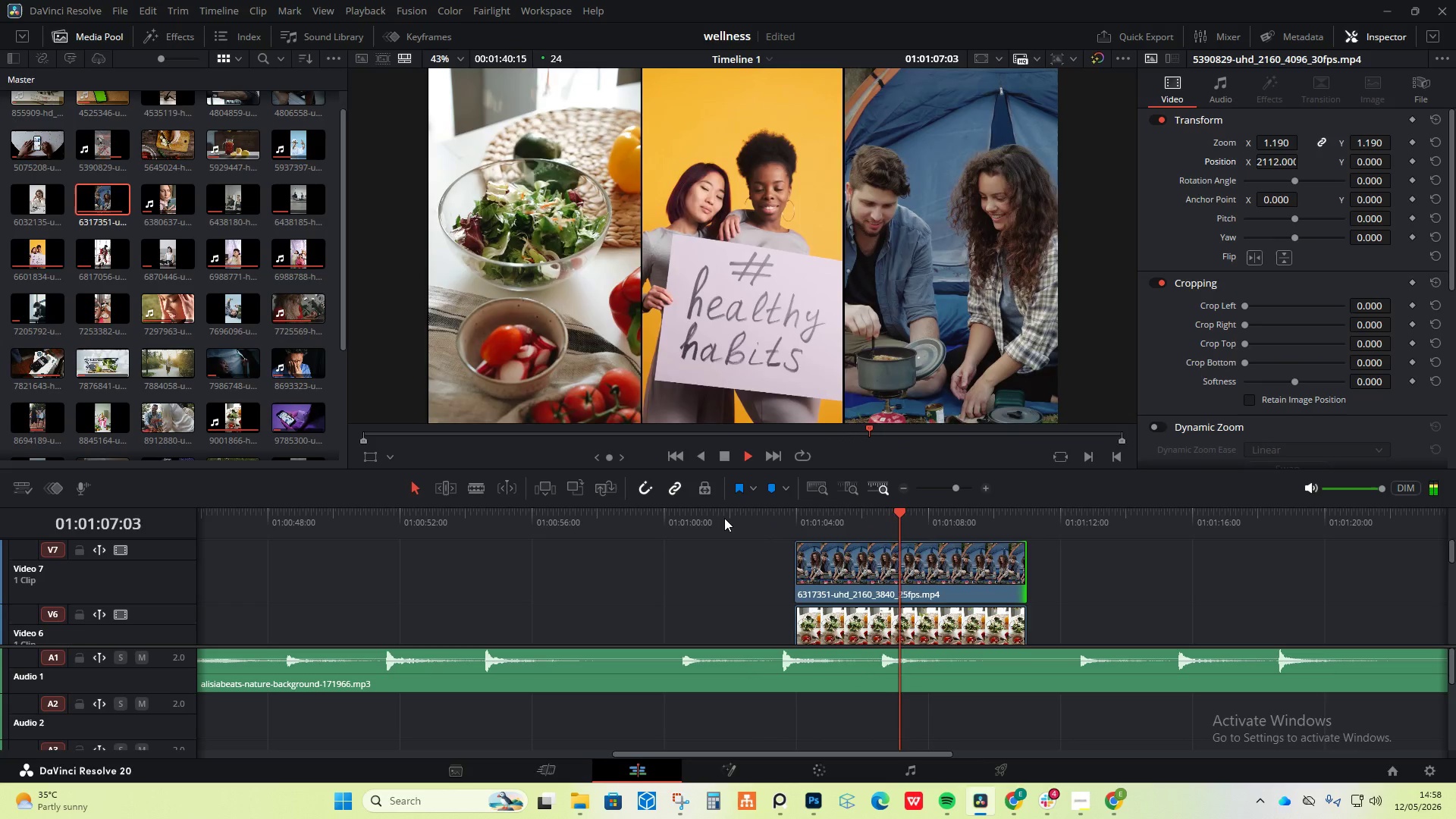 
key(Space)
 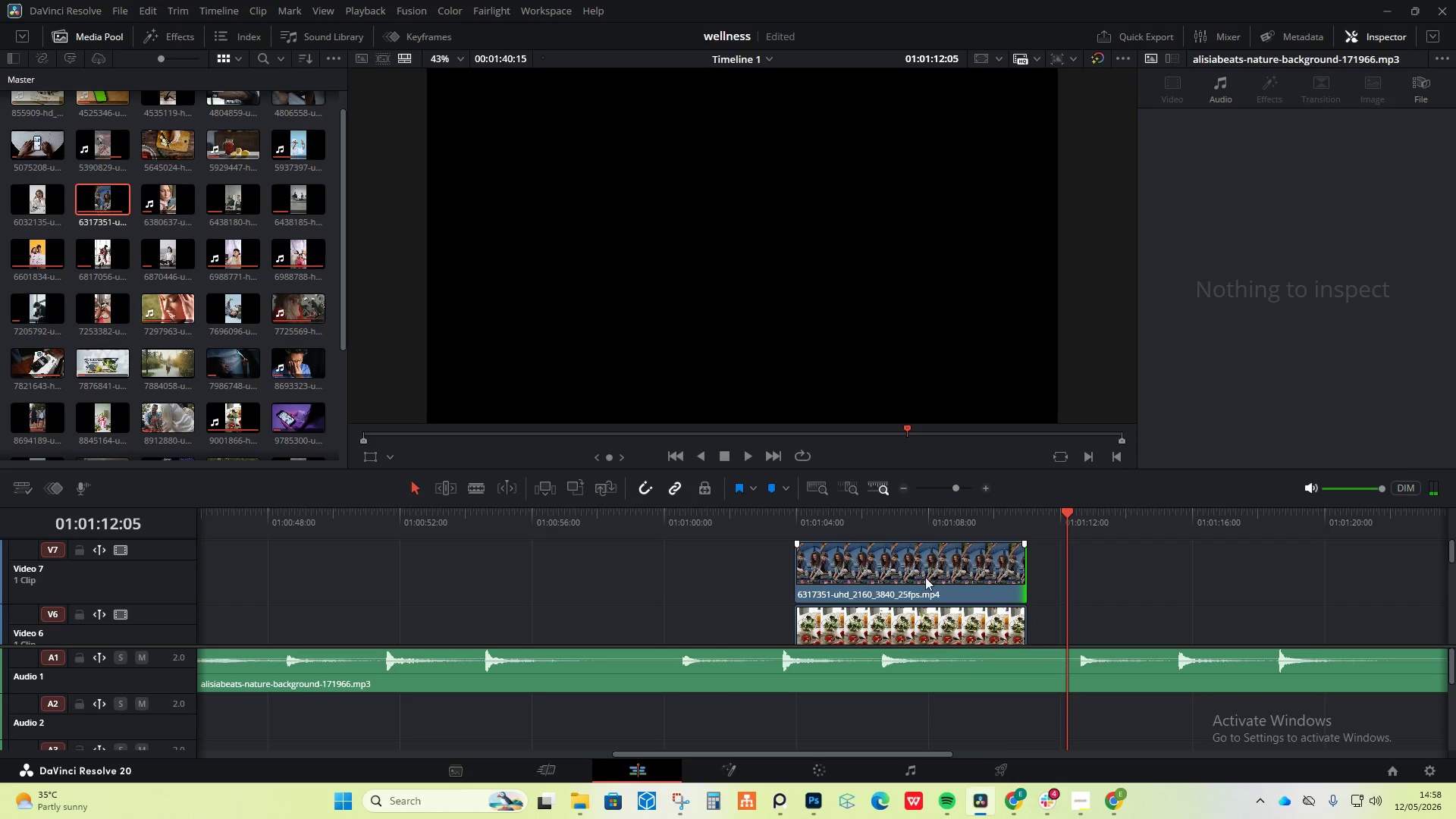 
hold_key(key=AltLeft, duration=3.55)
scroll: coordinate [976, 582], scroll_direction: down, amount: 3.0
 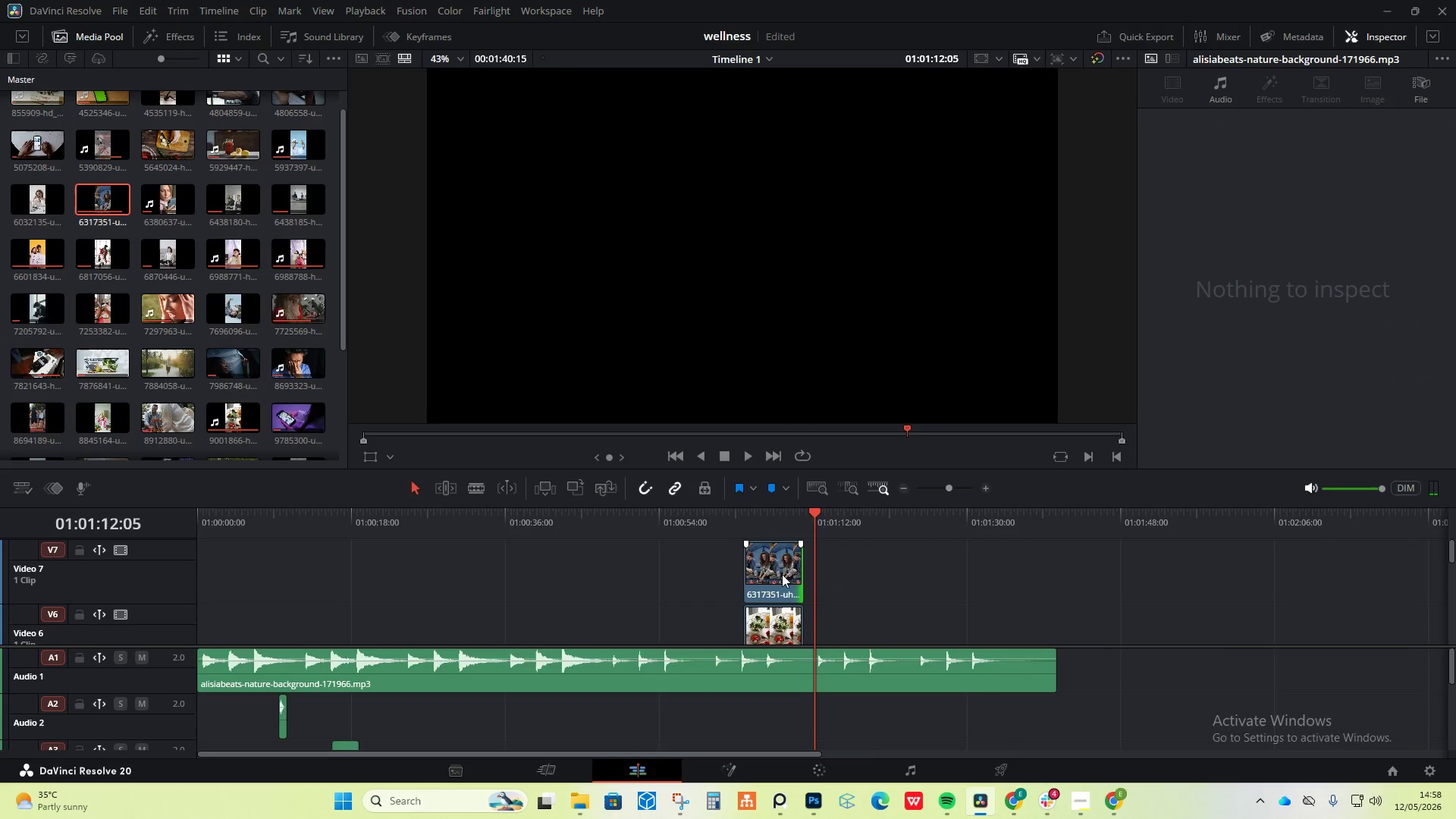 
scroll: coordinate [804, 629], scroll_direction: up, amount: 4.0
 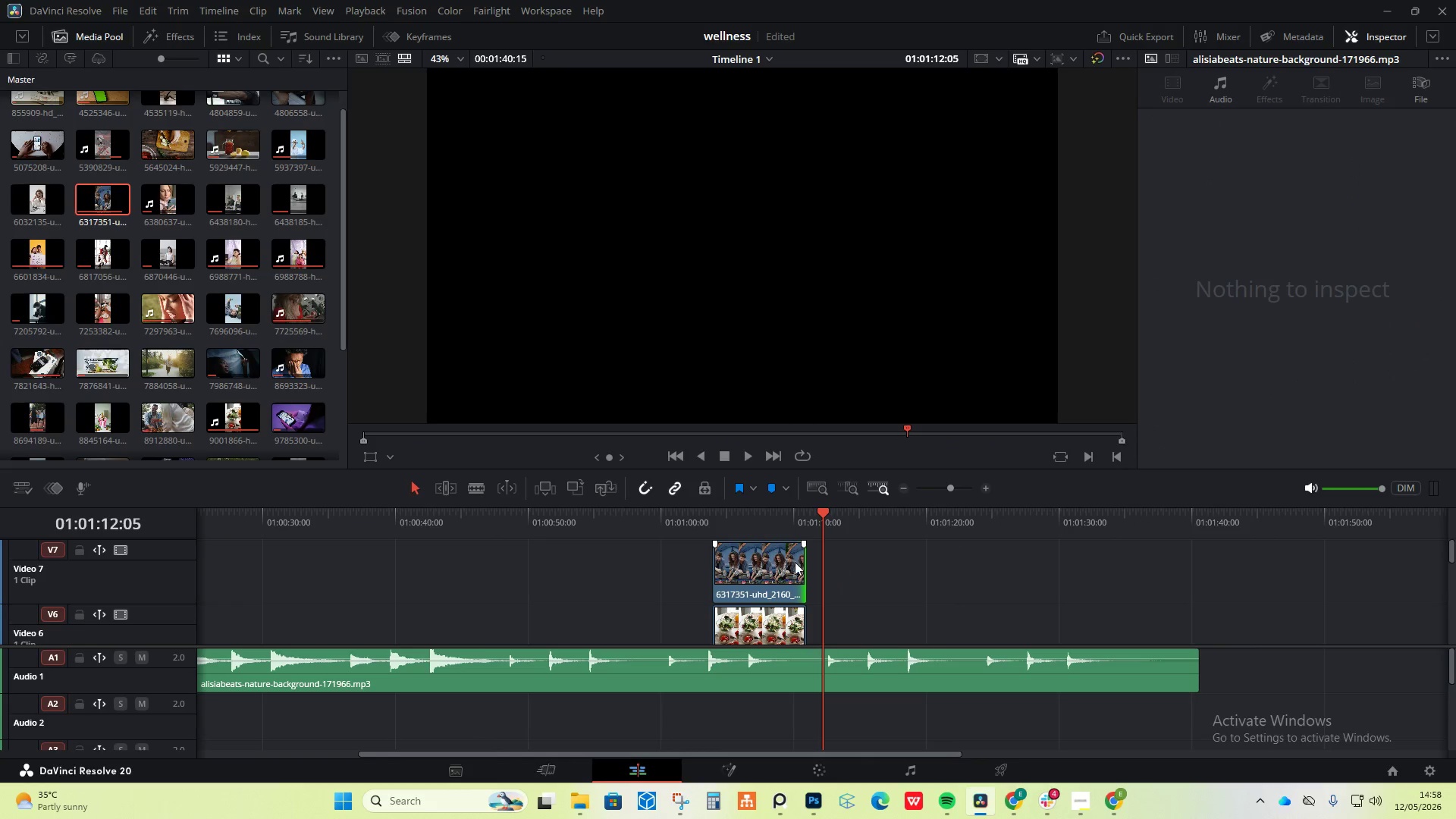 
left_click_drag(start_coordinate=[799, 563], to_coordinate=[784, 568])
 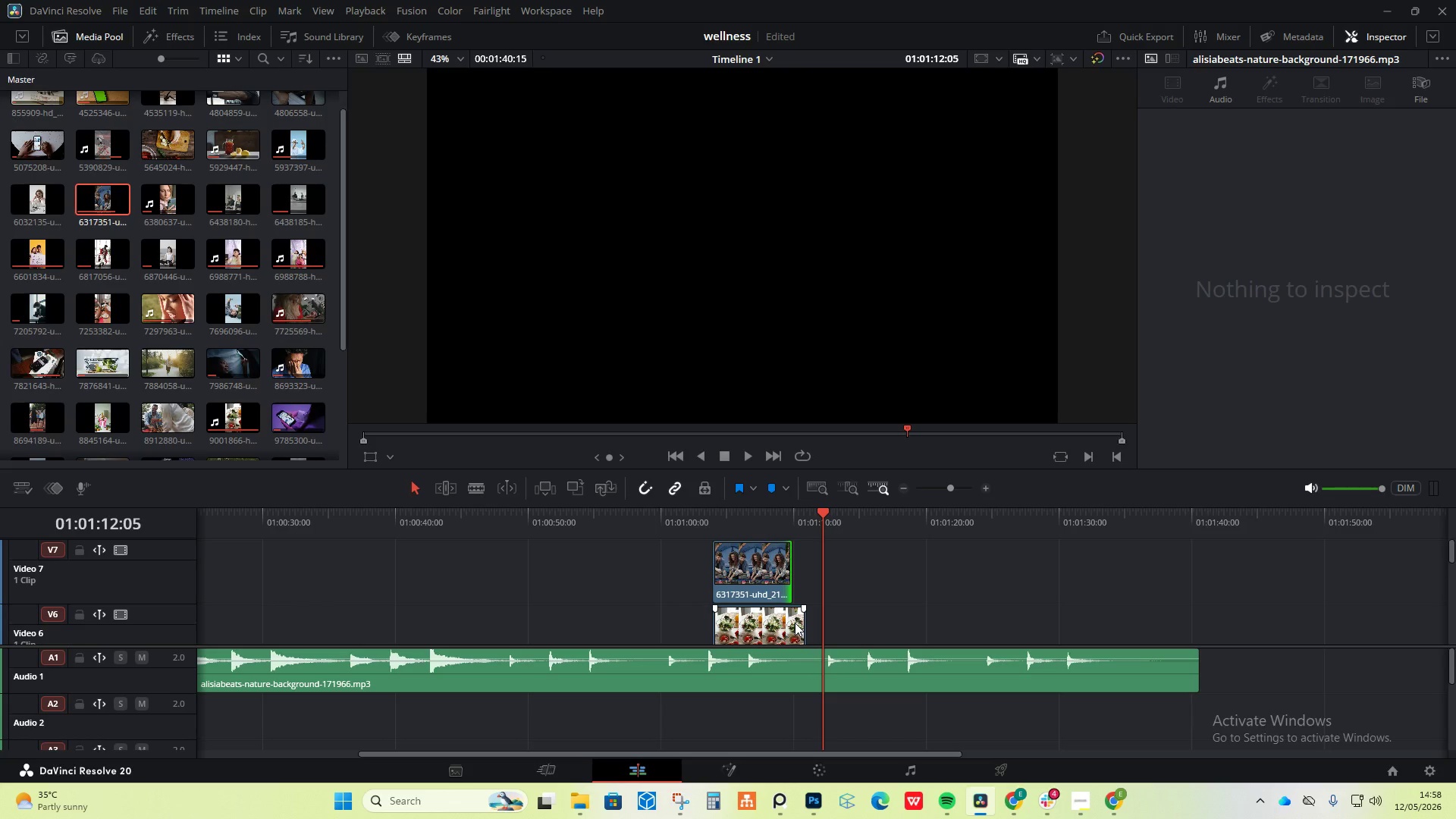 
left_click([795, 623])
 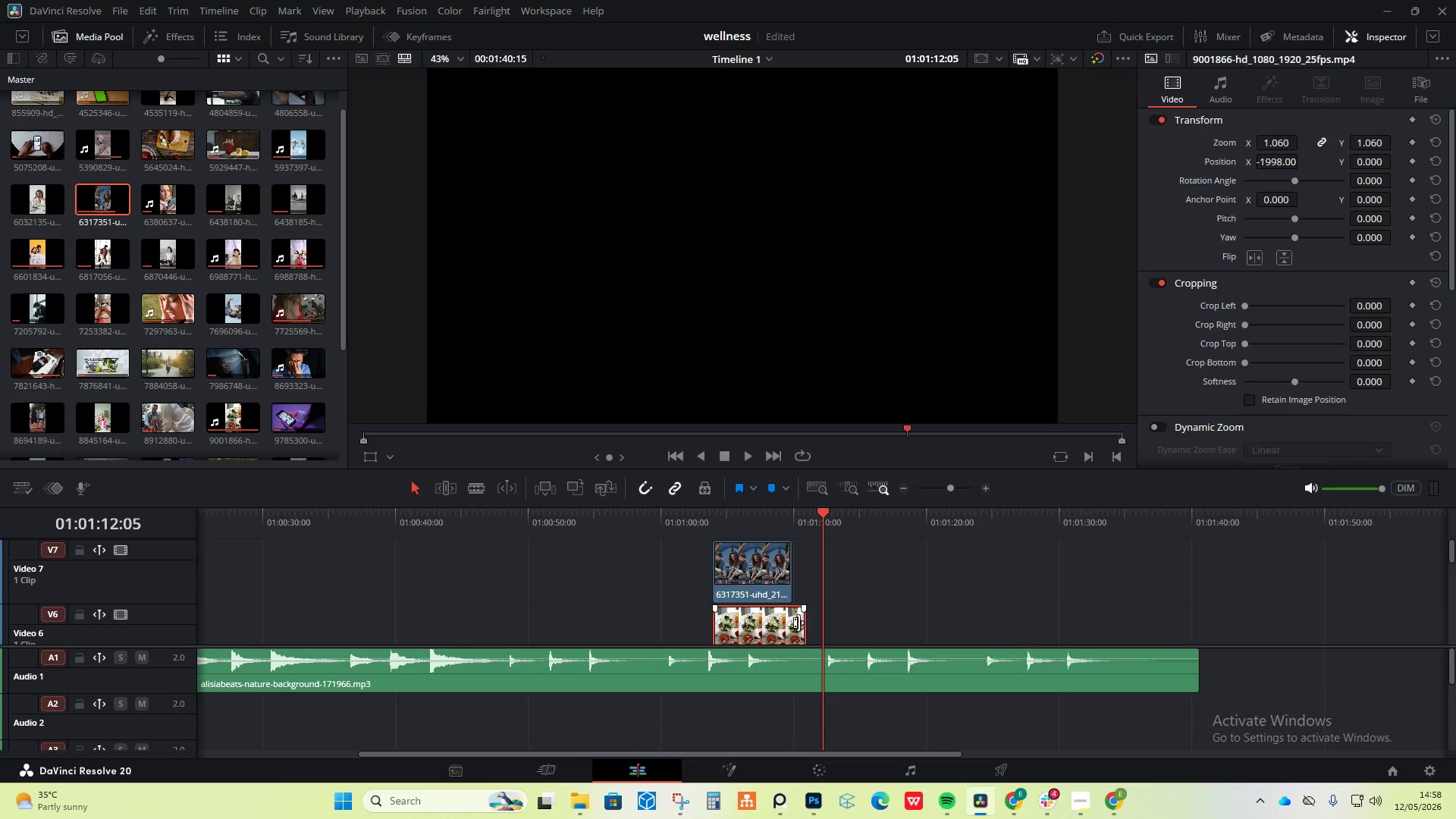 
left_click_drag(start_coordinate=[799, 623], to_coordinate=[788, 624])
 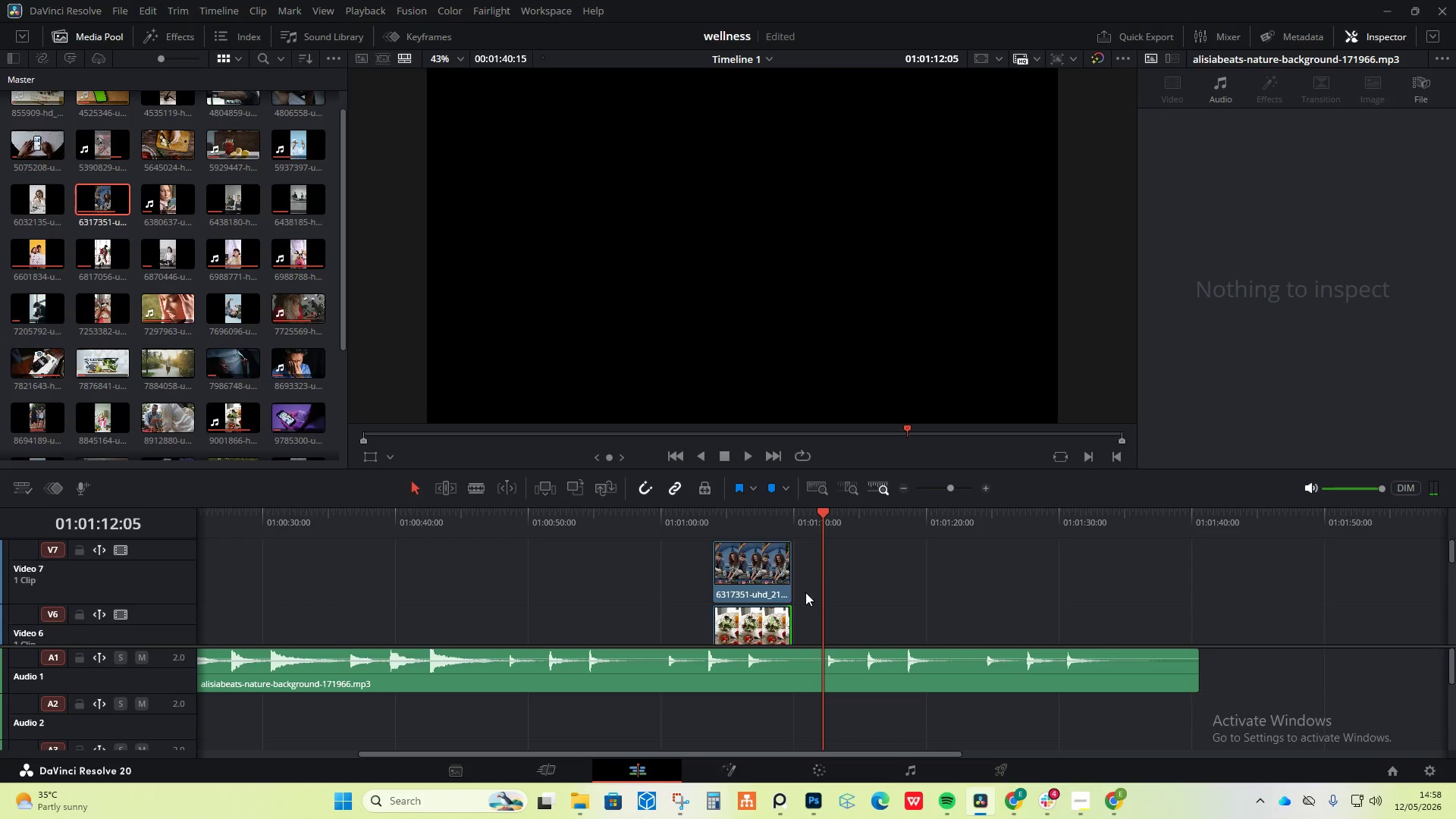 
scroll: coordinate [805, 592], scroll_direction: down, amount: 2.0
 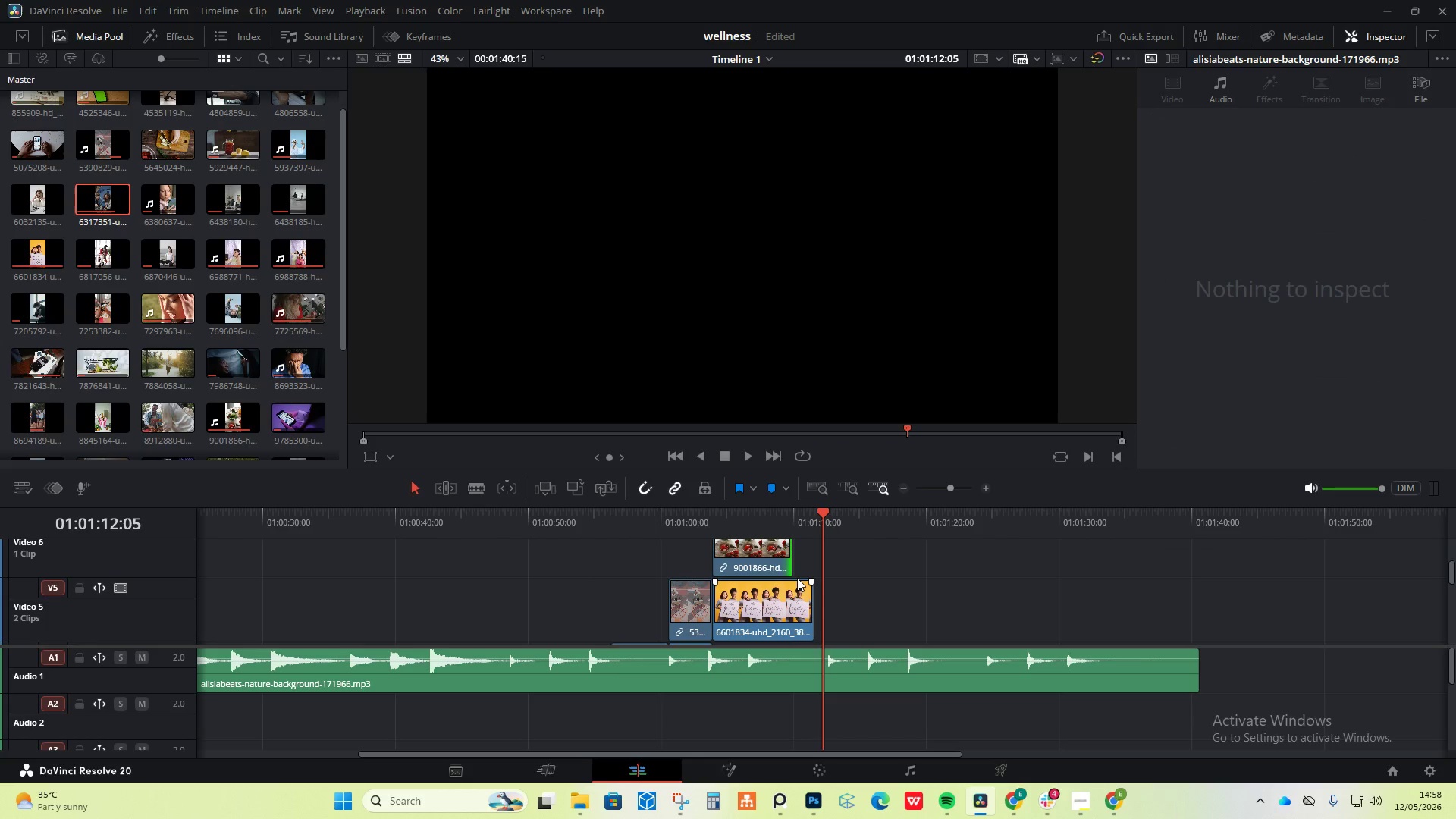 
scroll: coordinate [797, 578], scroll_direction: up, amount: 1.0
 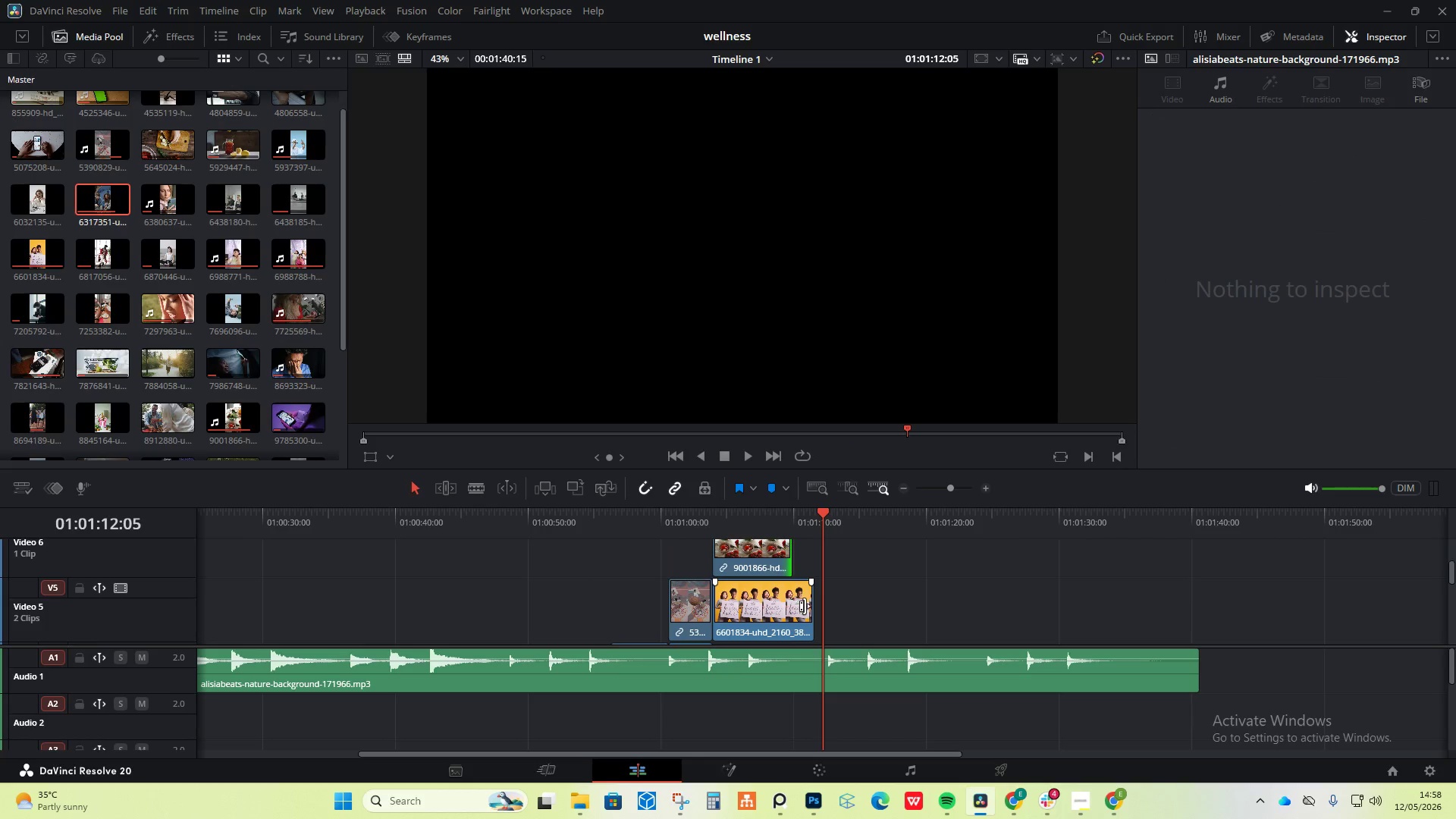 
left_click_drag(start_coordinate=[805, 606], to_coordinate=[786, 607])
 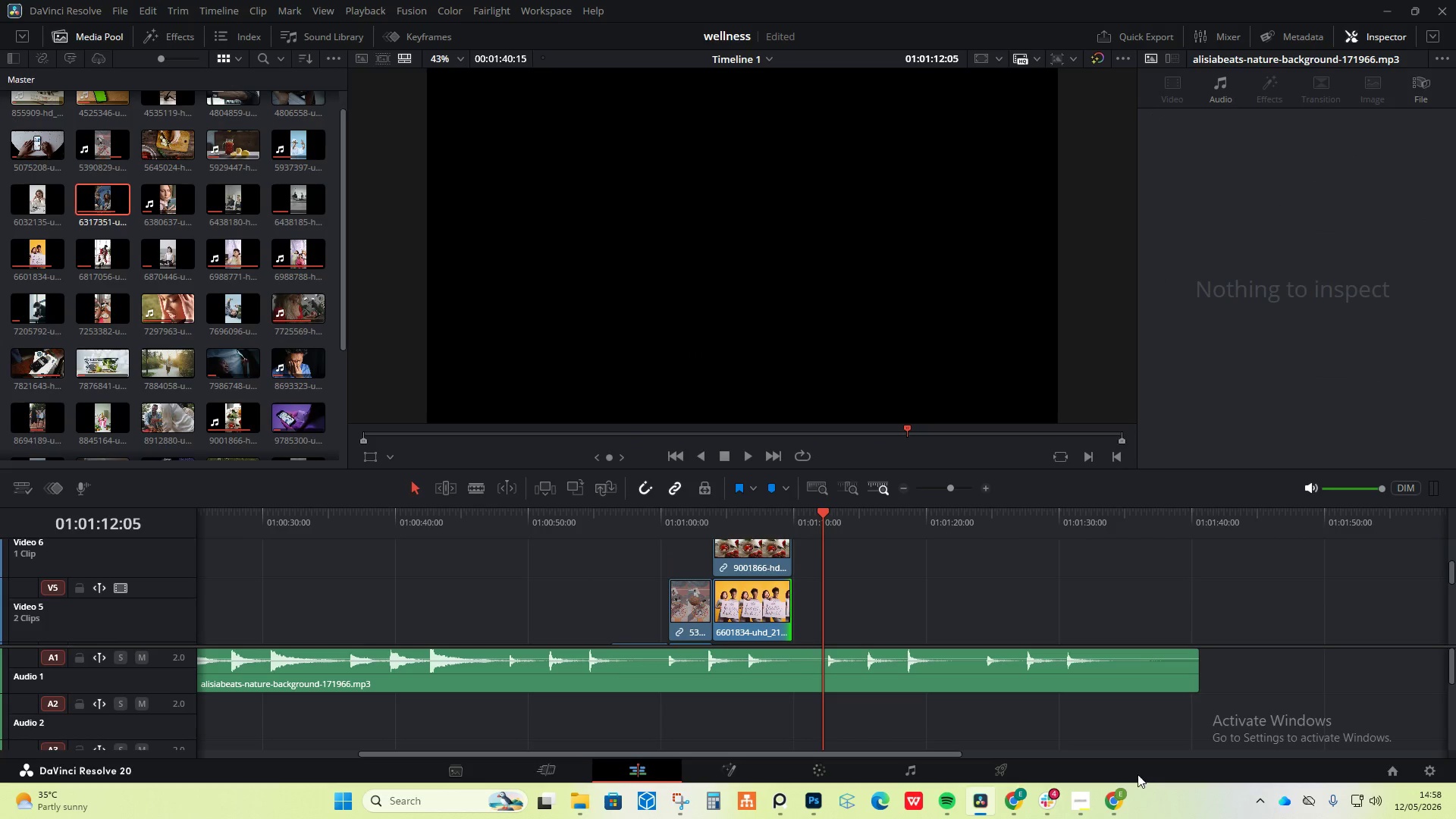 
left_click([1126, 810])
 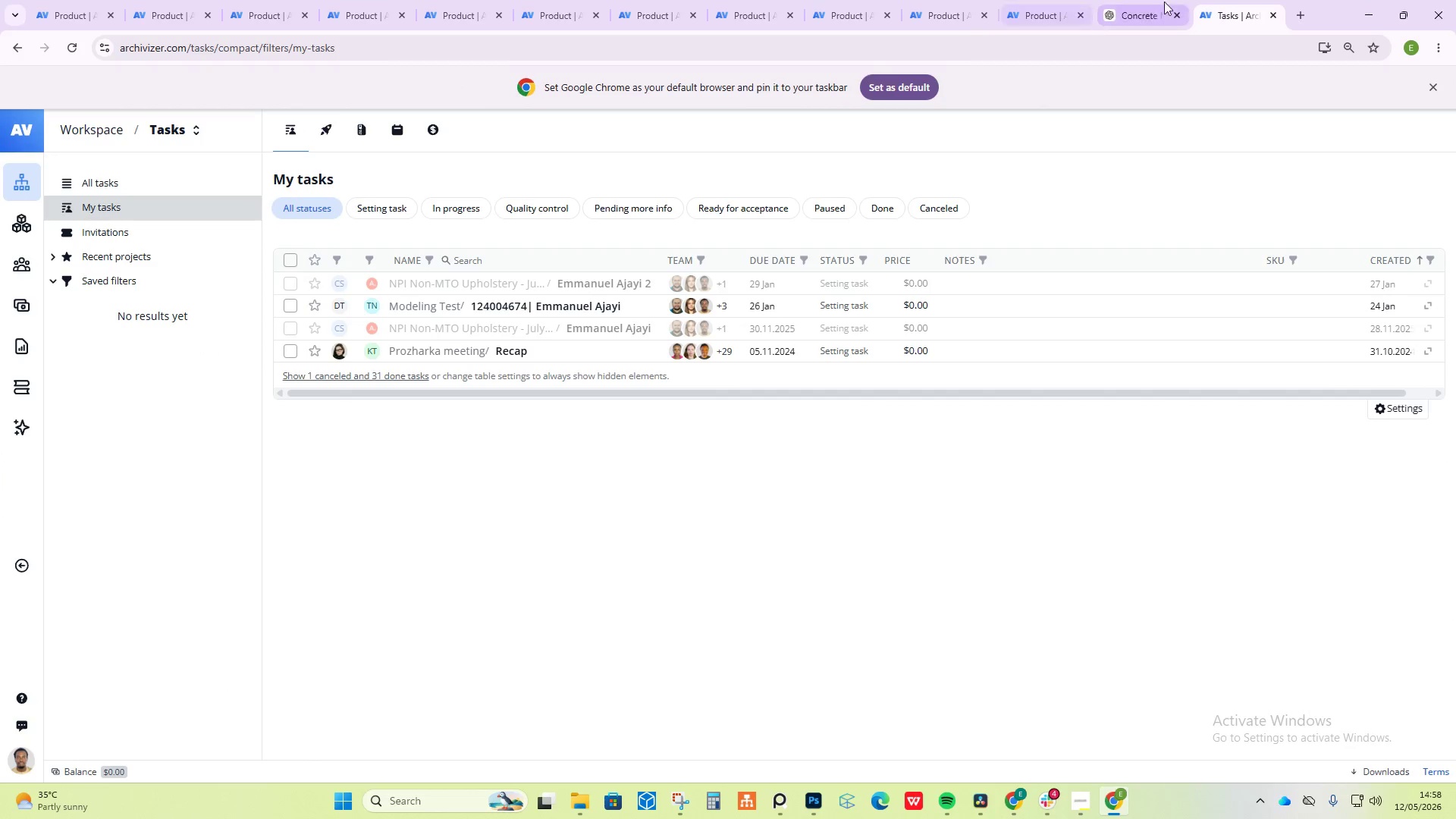 
left_click([1135, 4])
 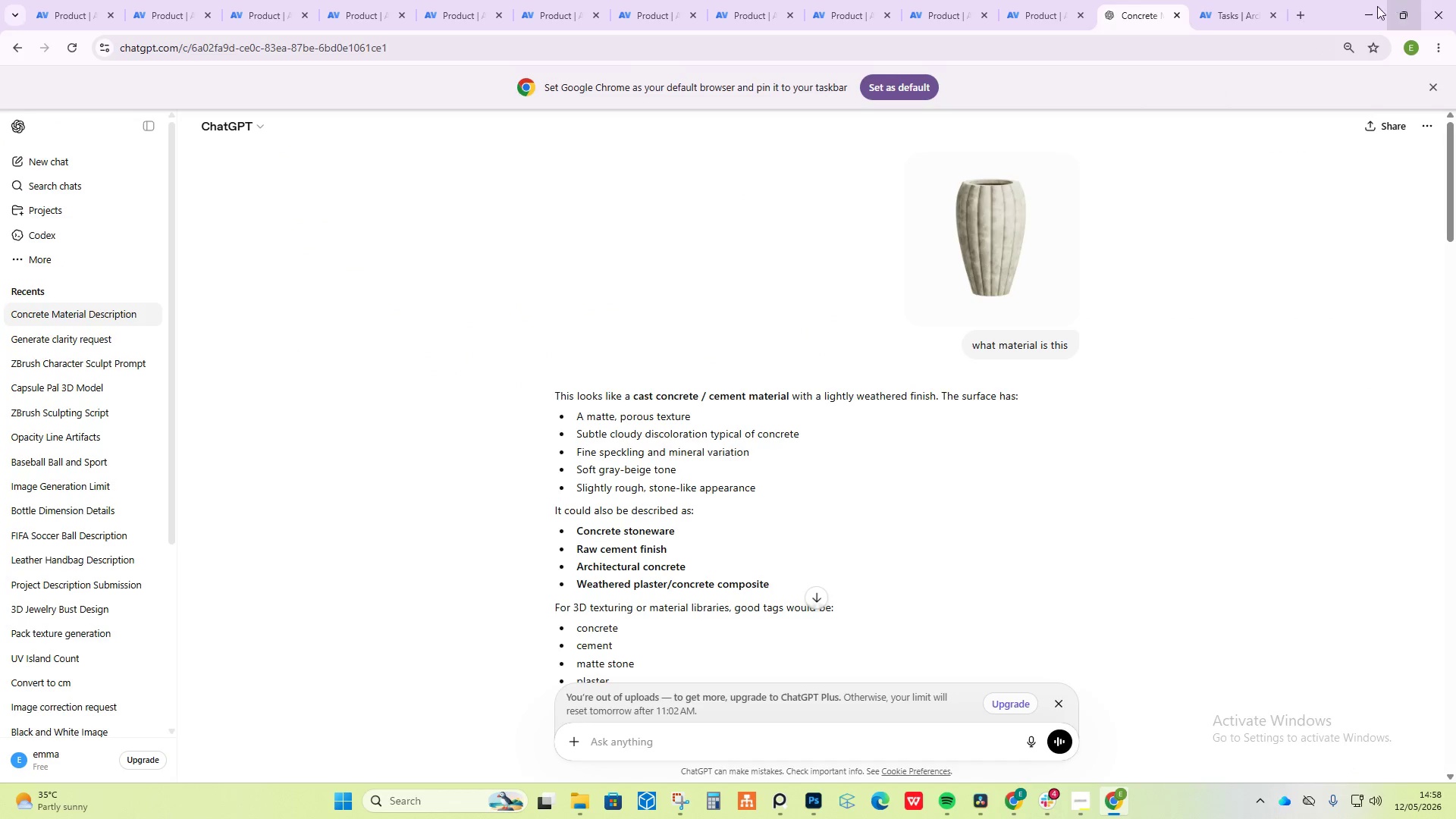 
left_click([1371, 9])
 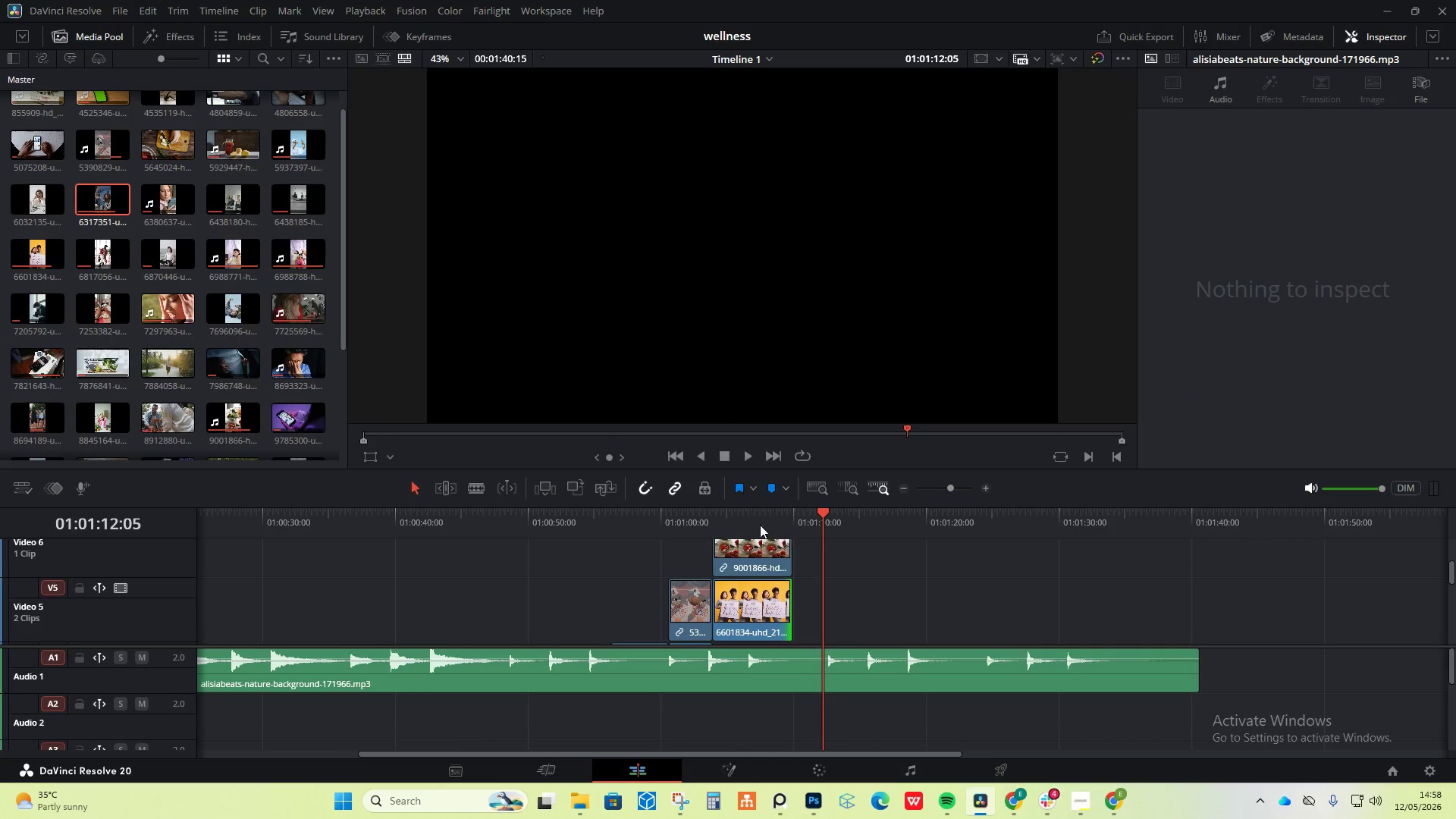 
left_click([701, 524])
 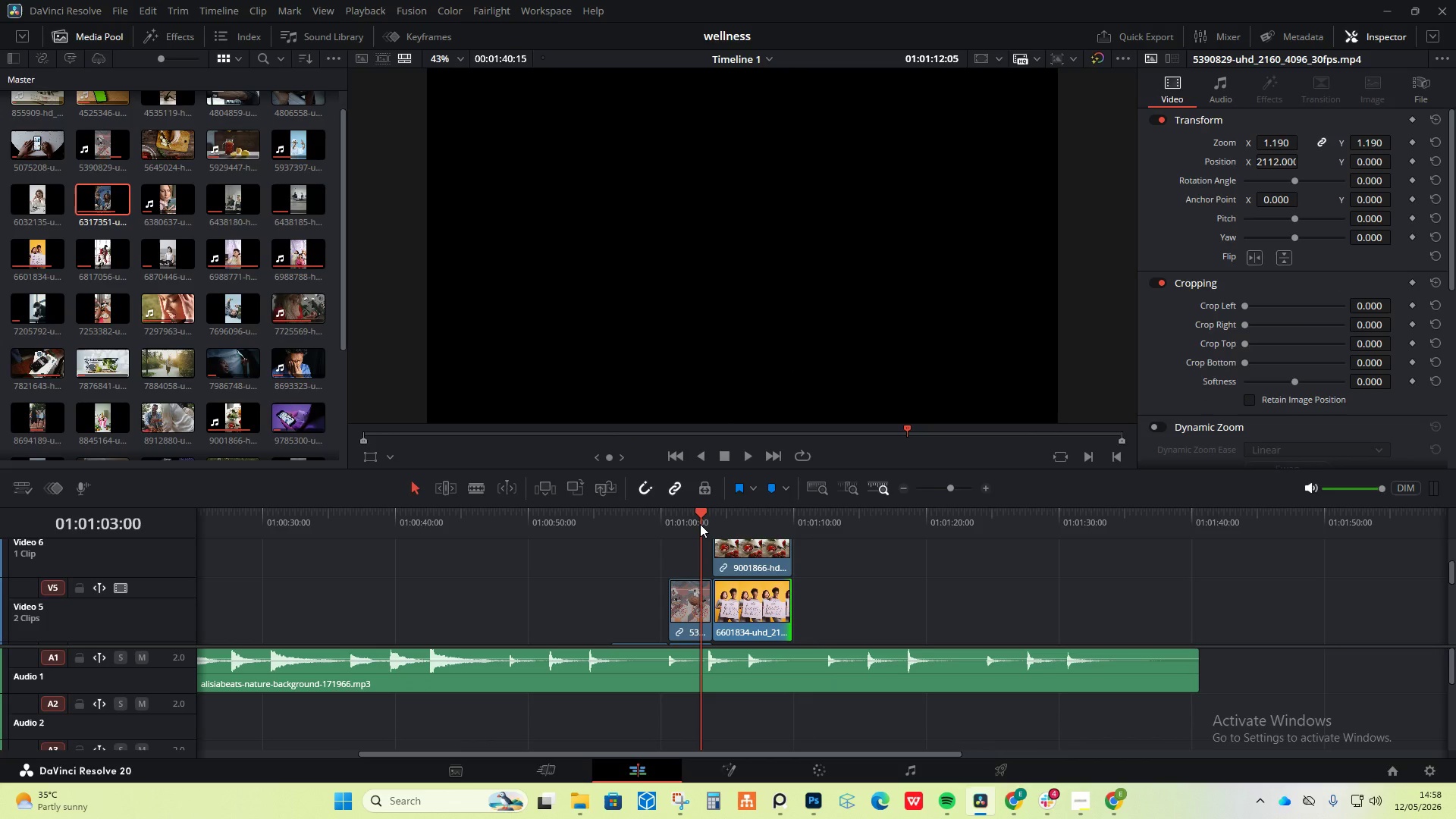 
key(Space)
 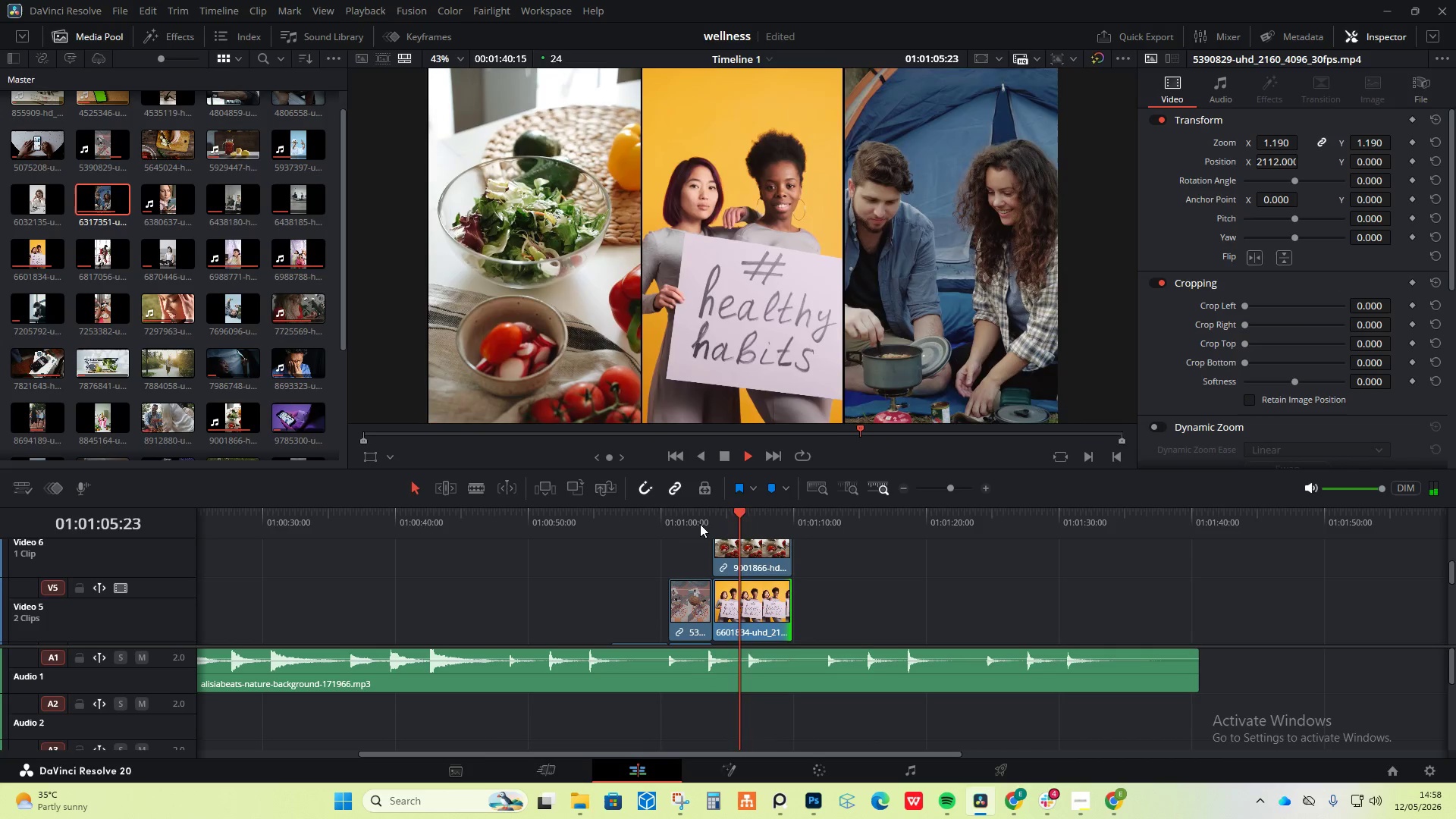 
key(Space)
 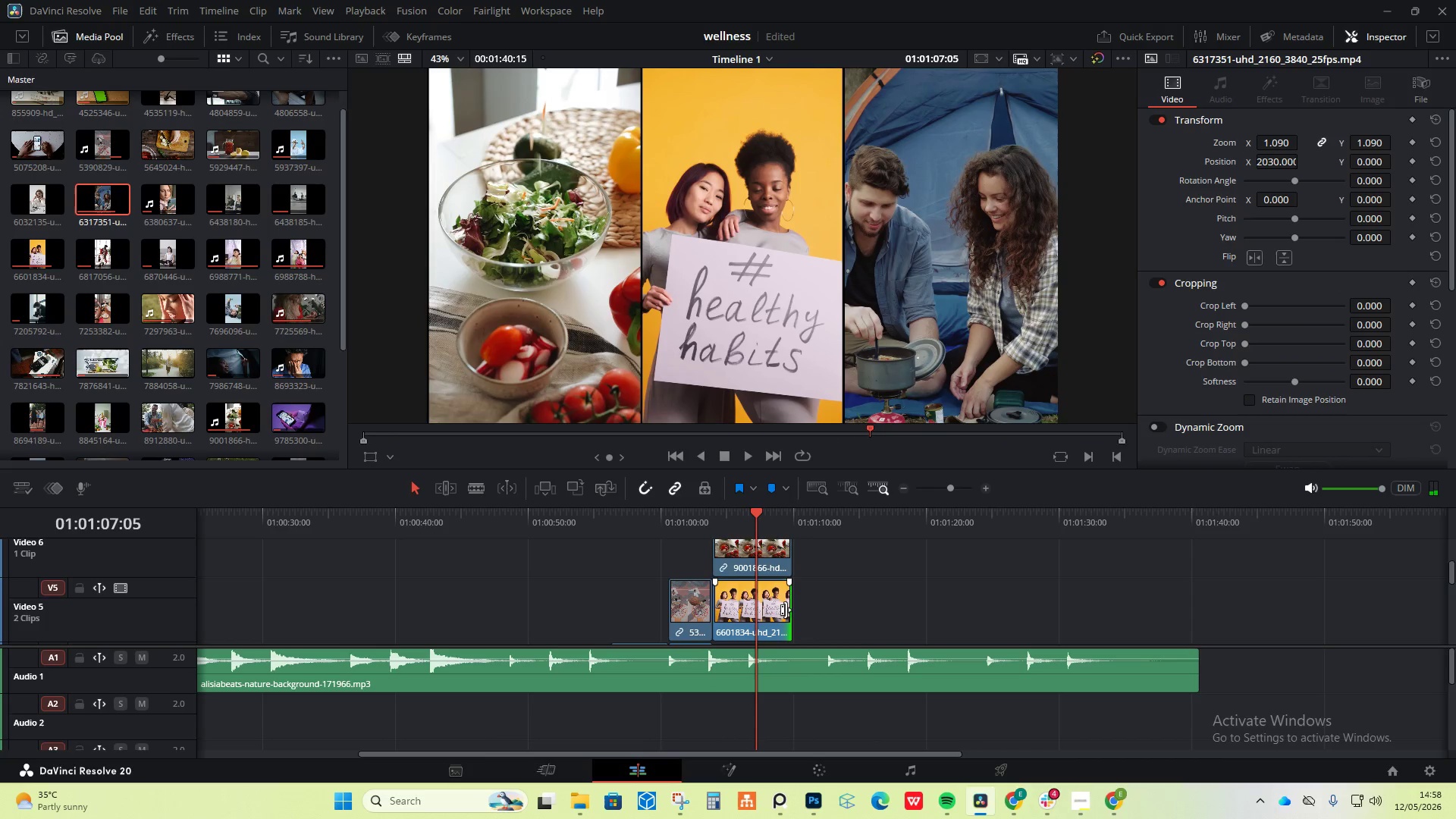 
key(Space)
 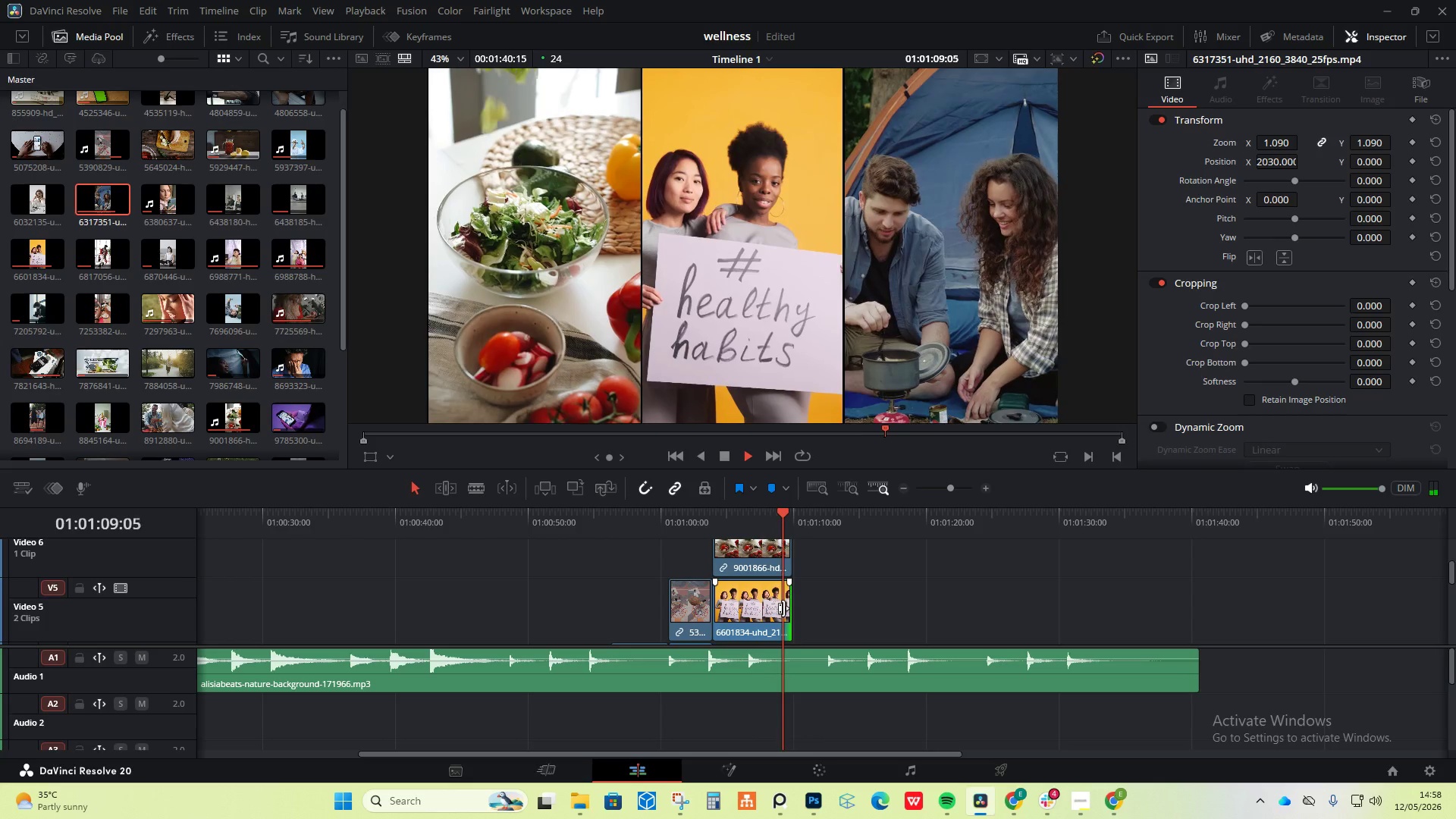 
key(Space)
 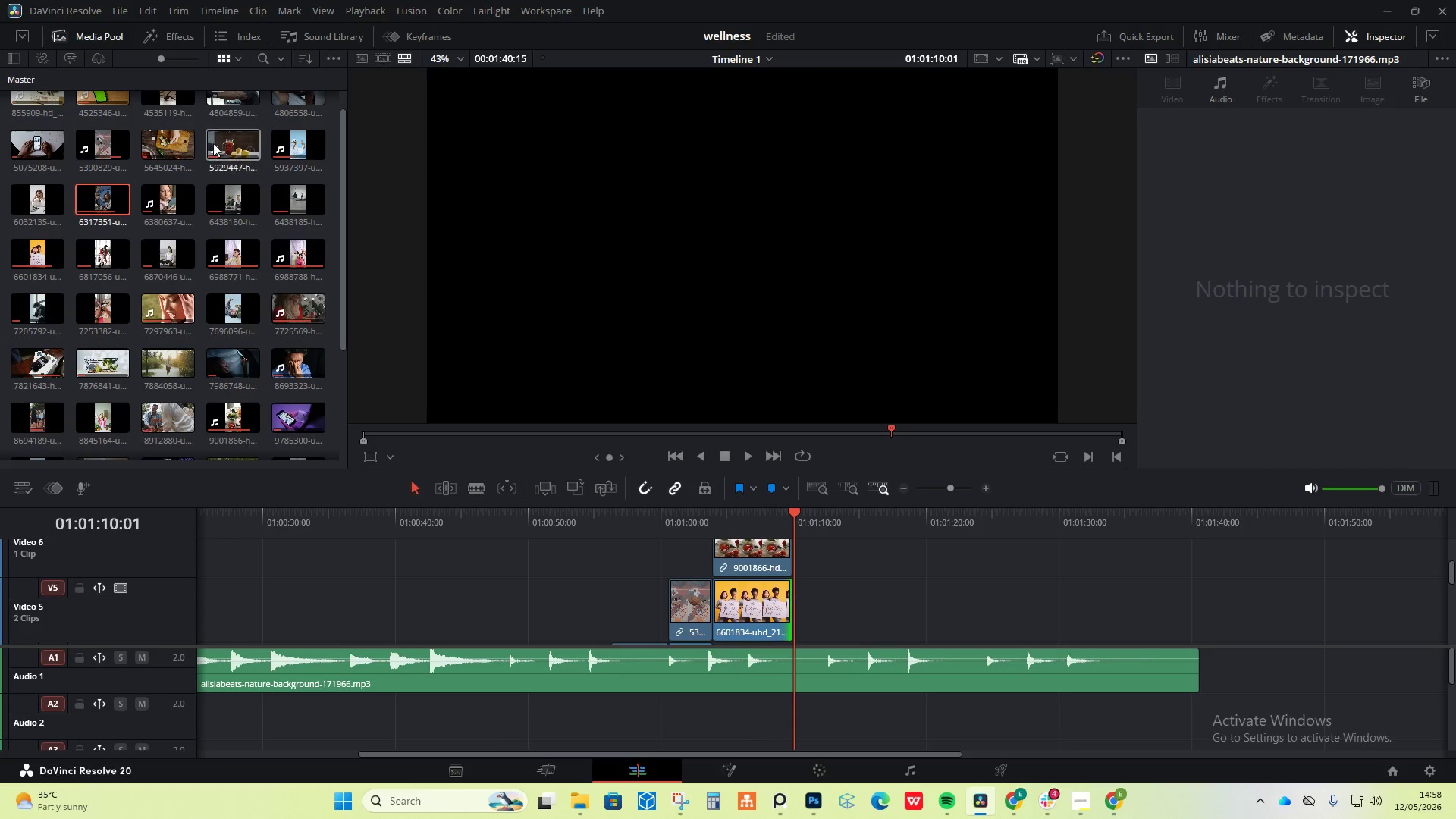 
scroll: coordinate [225, 143], scroll_direction: up, amount: 2.0
 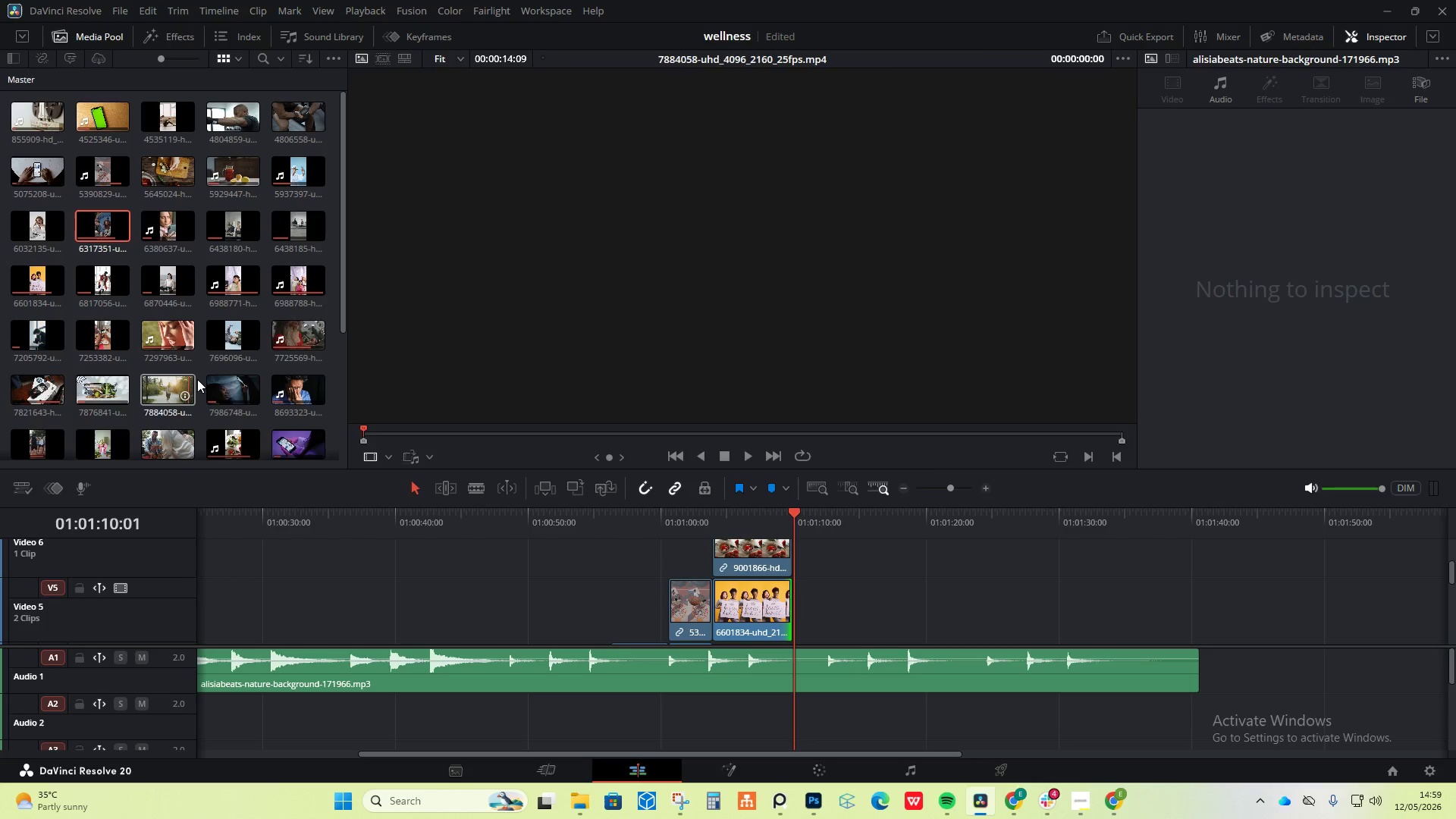 
wait(7.65)
 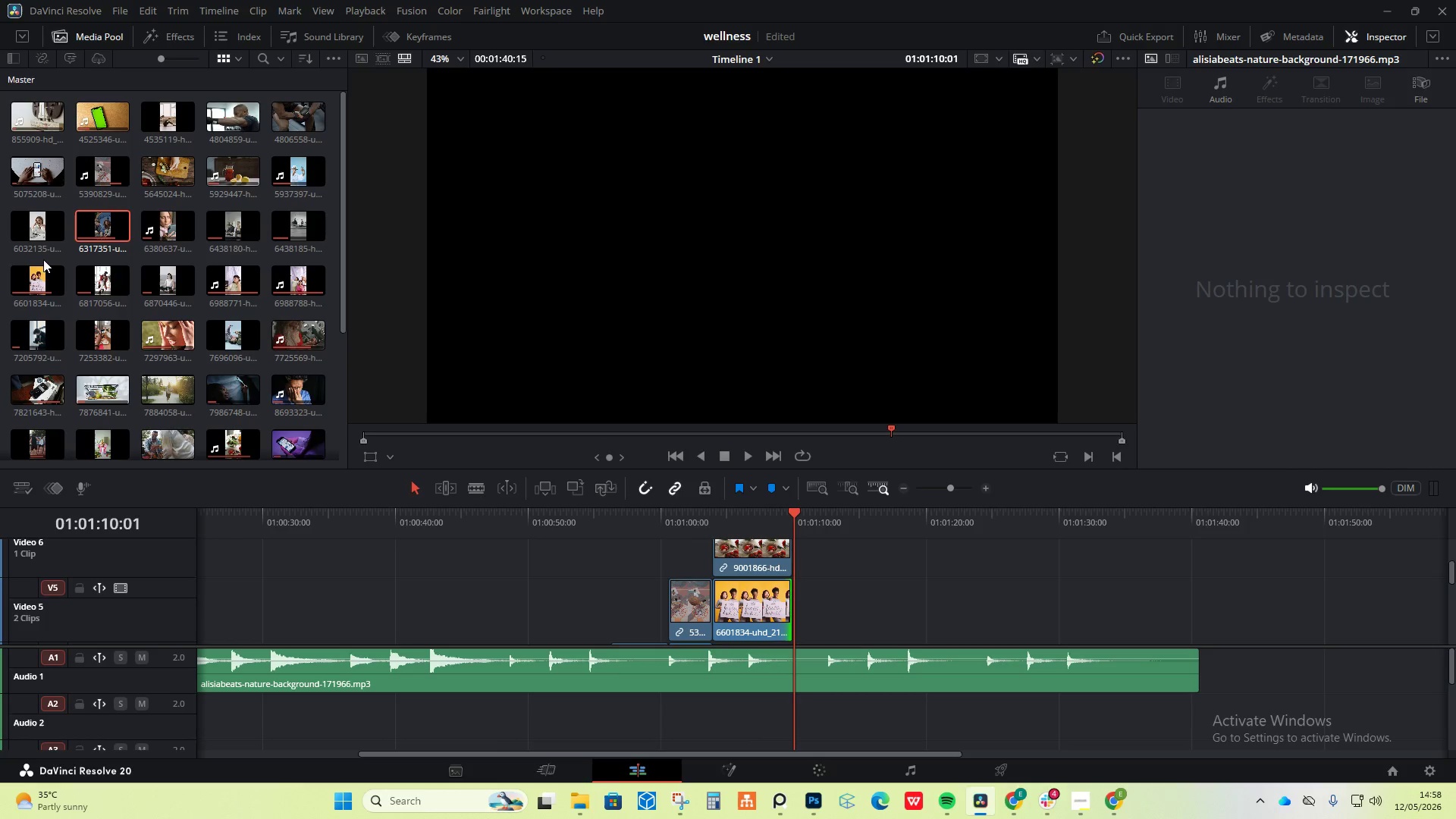 
scroll: coordinate [83, 383], scroll_direction: down, amount: 1.0
 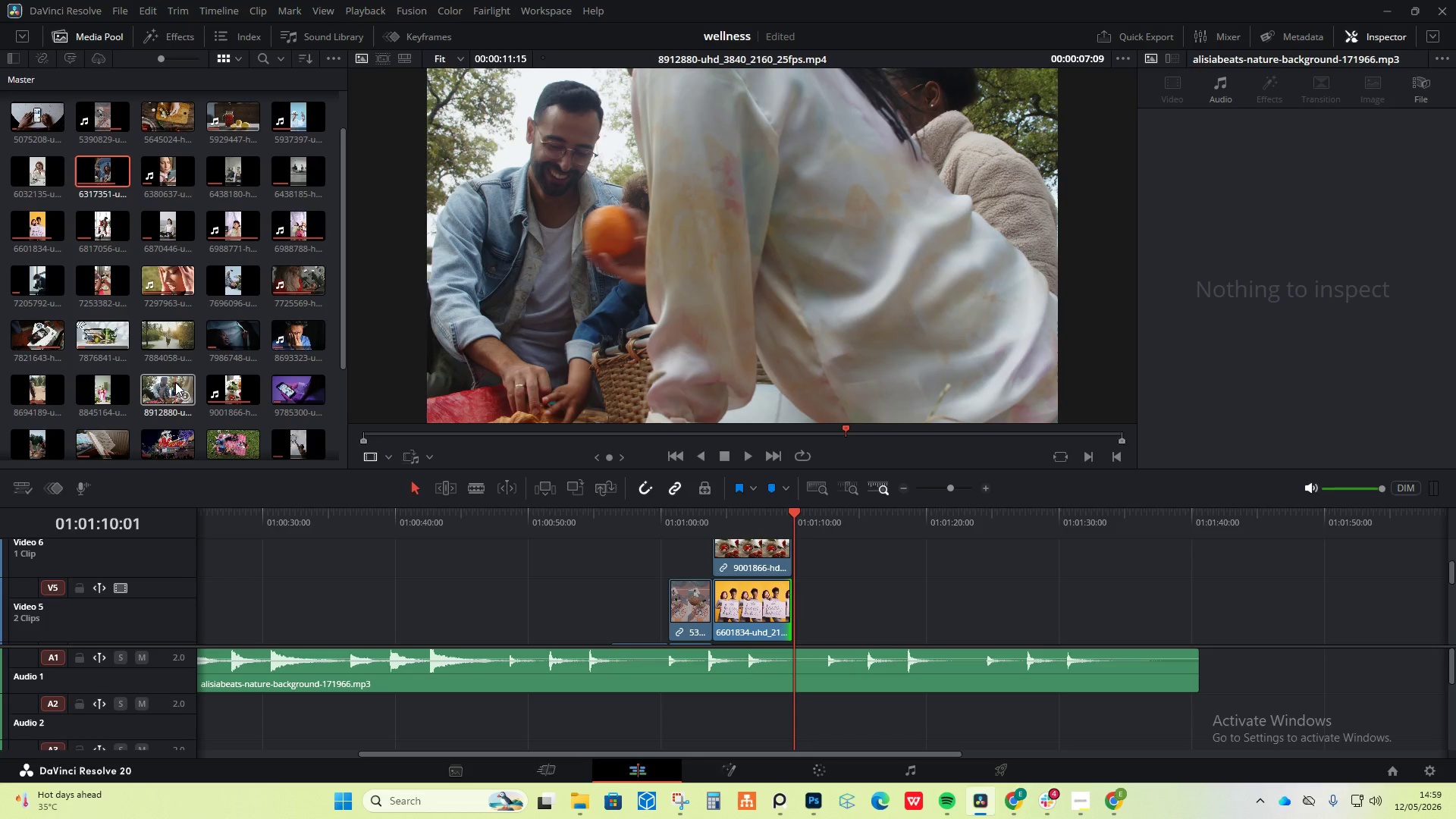 
wait(6.05)
 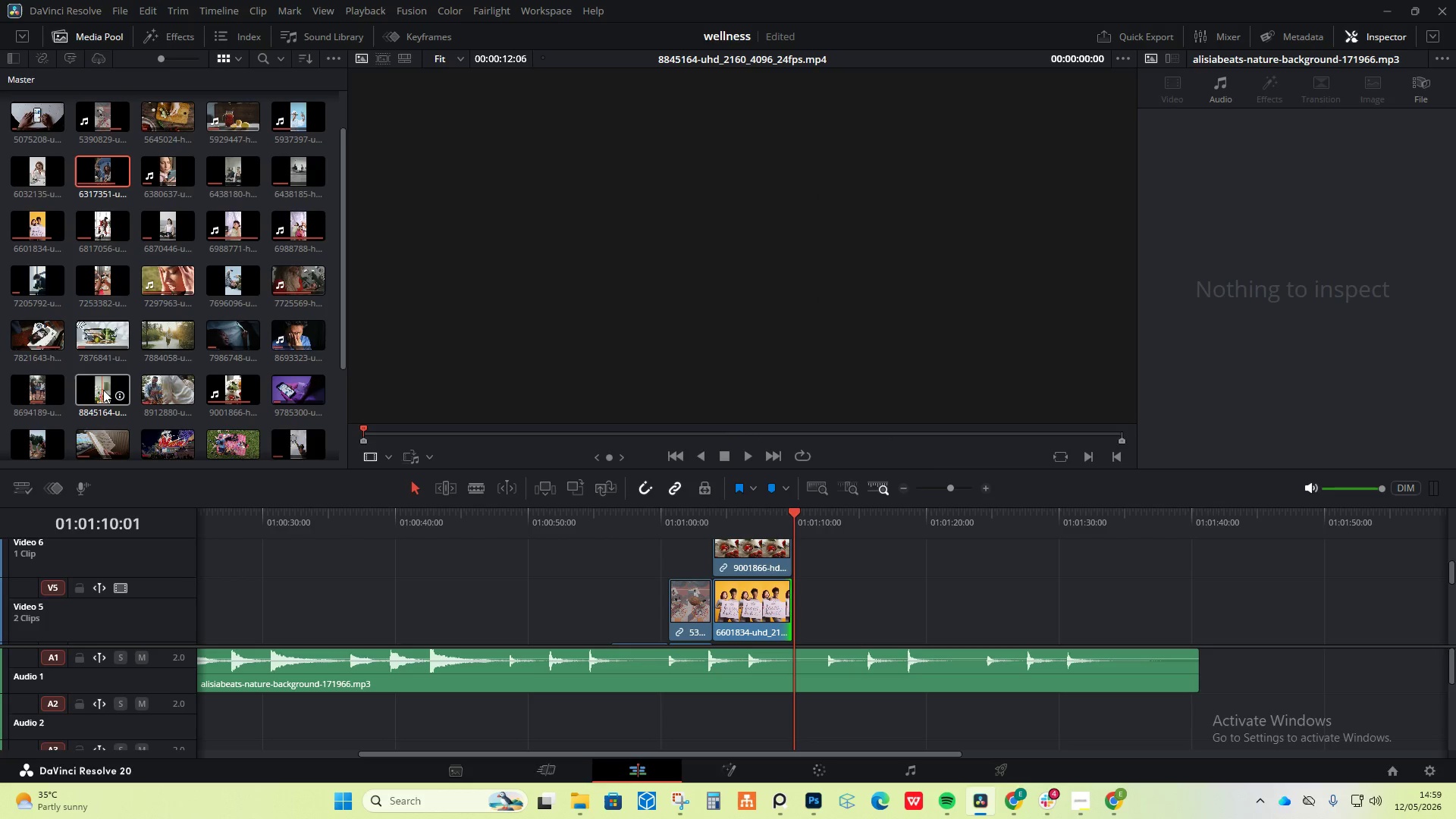 
scroll: coordinate [246, 385], scroll_direction: down, amount: 1.0
 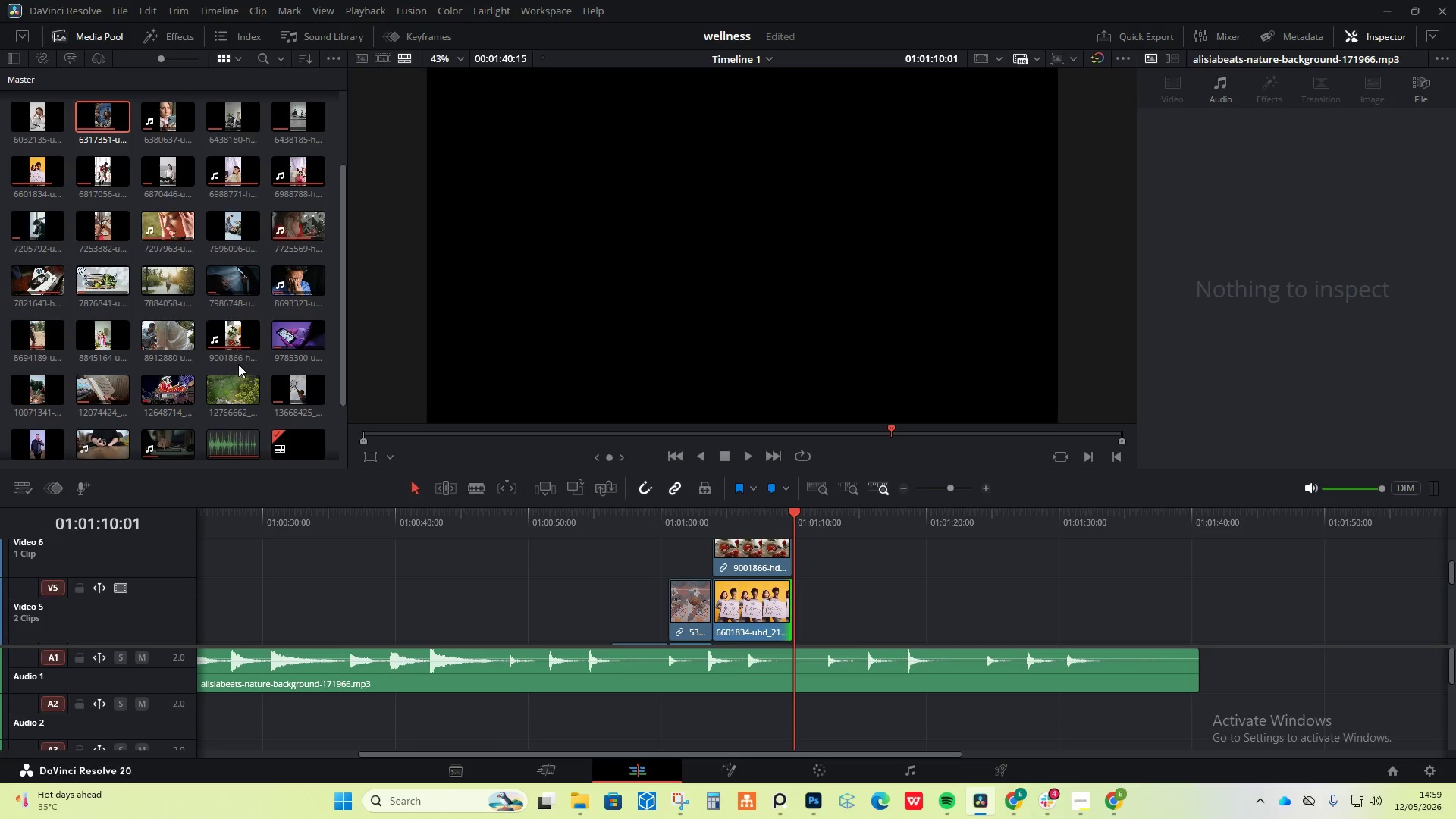 
scroll: coordinate [244, 150], scroll_direction: up, amount: 6.0
 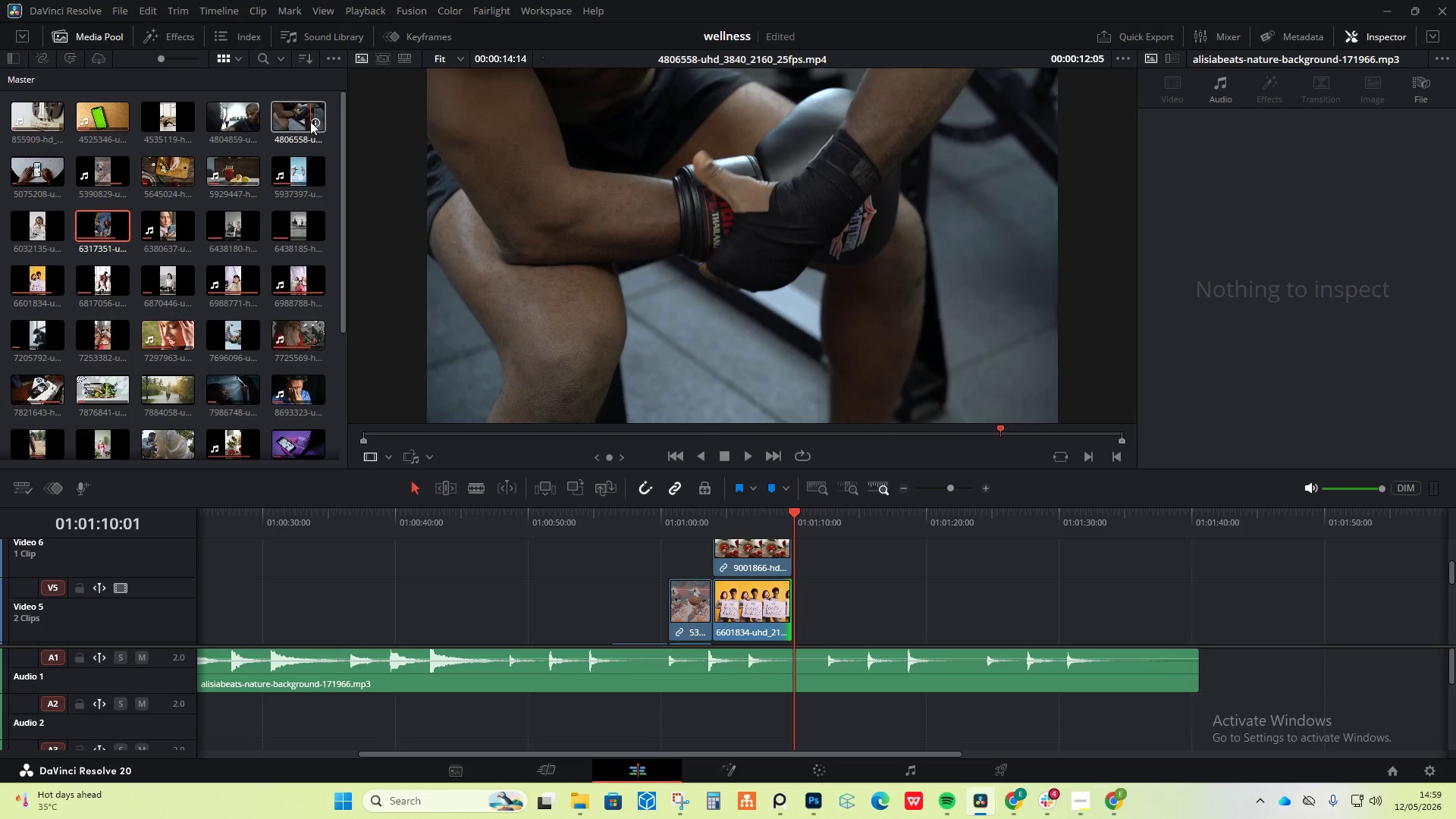 
left_click_drag(start_coordinate=[305, 123], to_coordinate=[795, 611])
 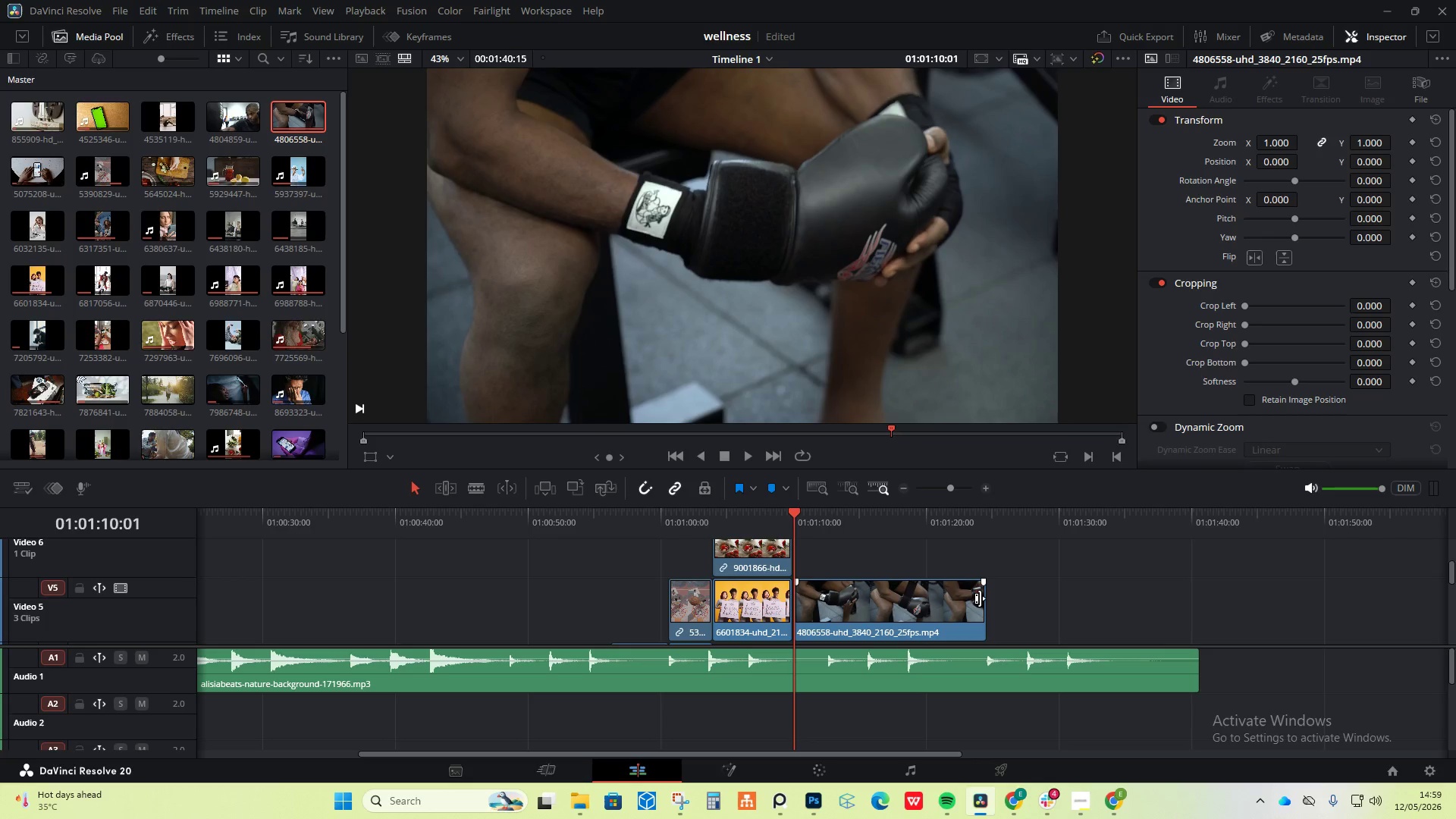 
left_click_drag(start_coordinate=[983, 598], to_coordinate=[825, 590])
 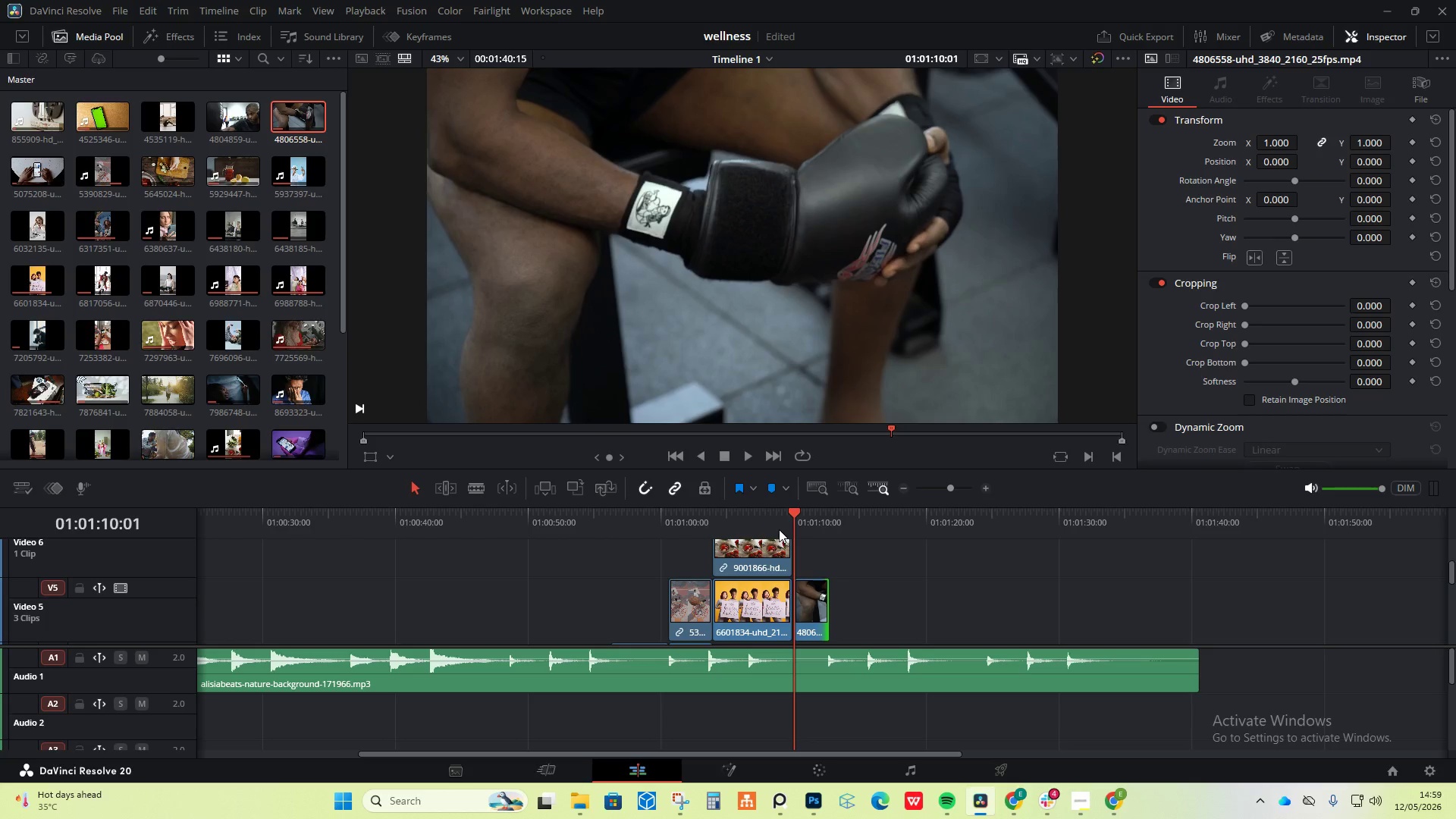 
key(Space)
 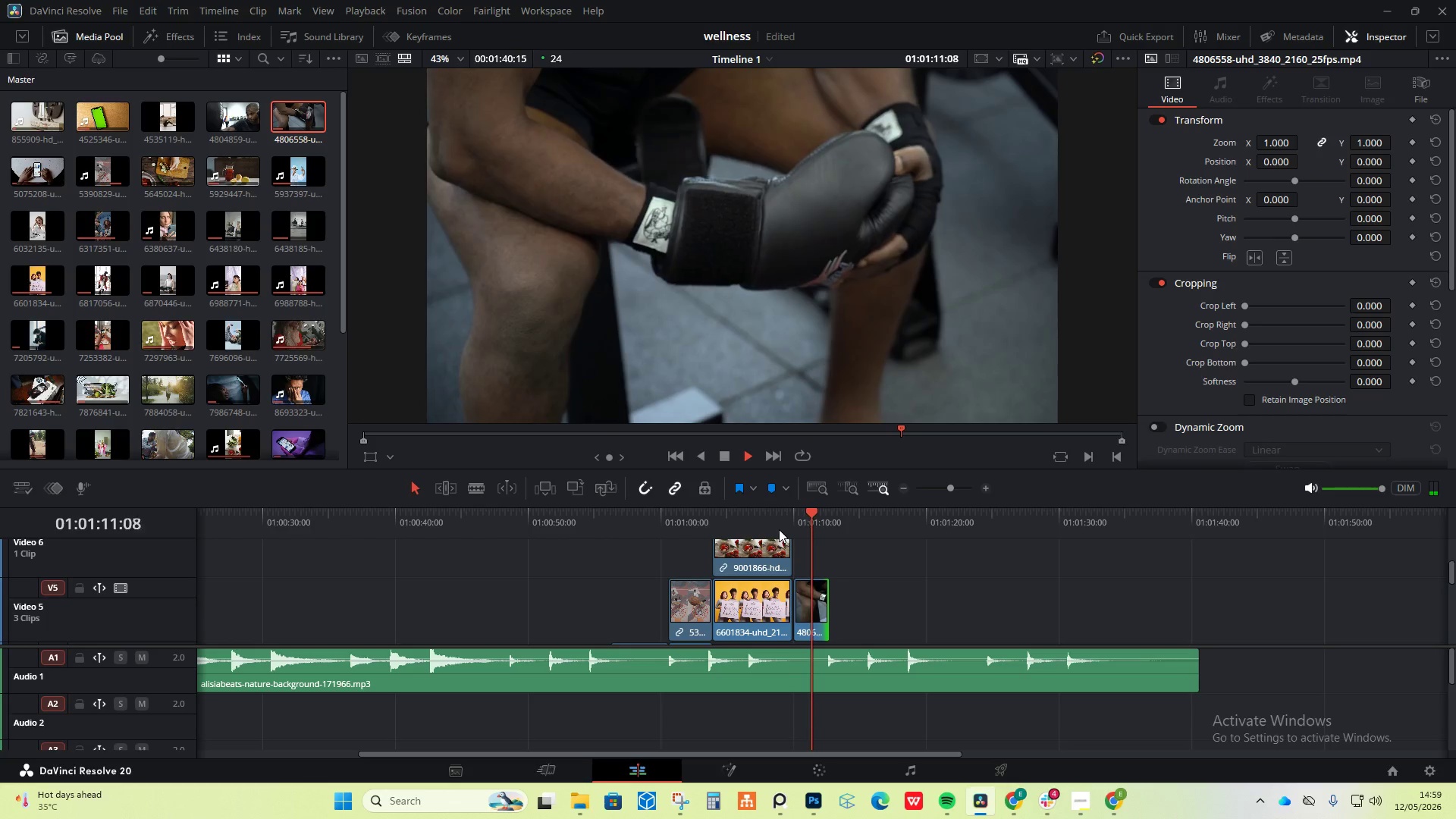 
key(Space)
 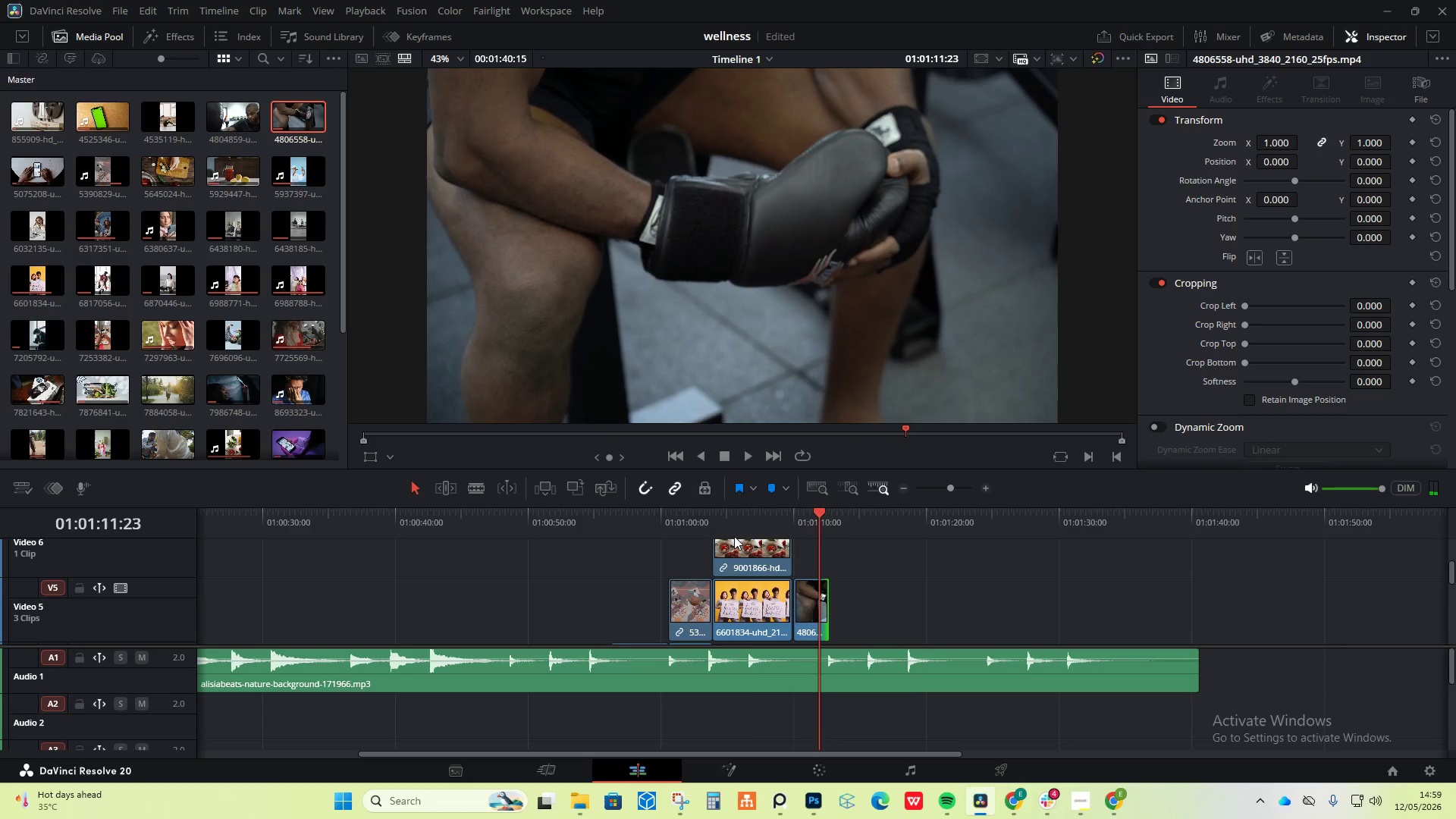 
left_click([750, 523])
 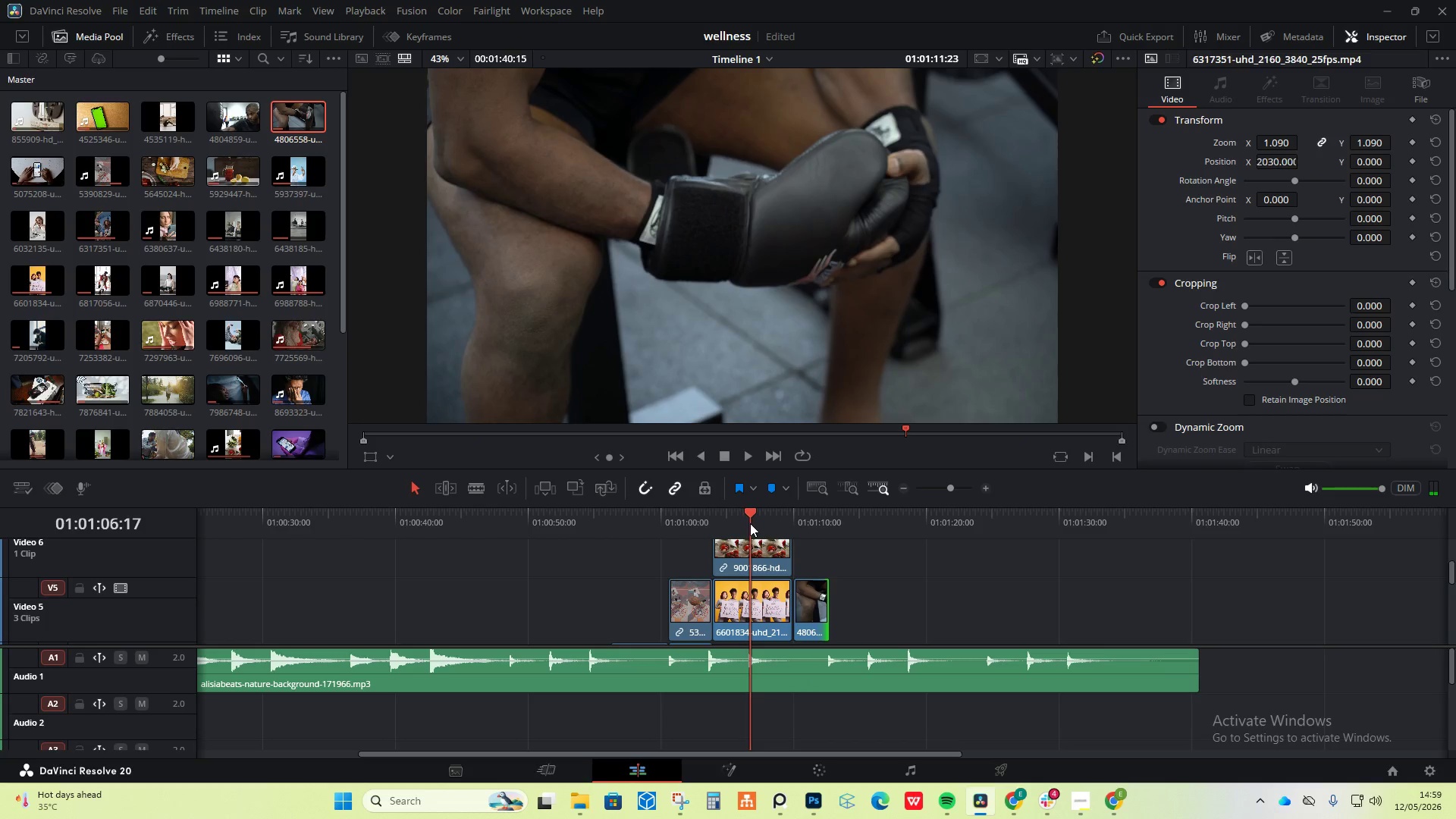 
key(Space)
 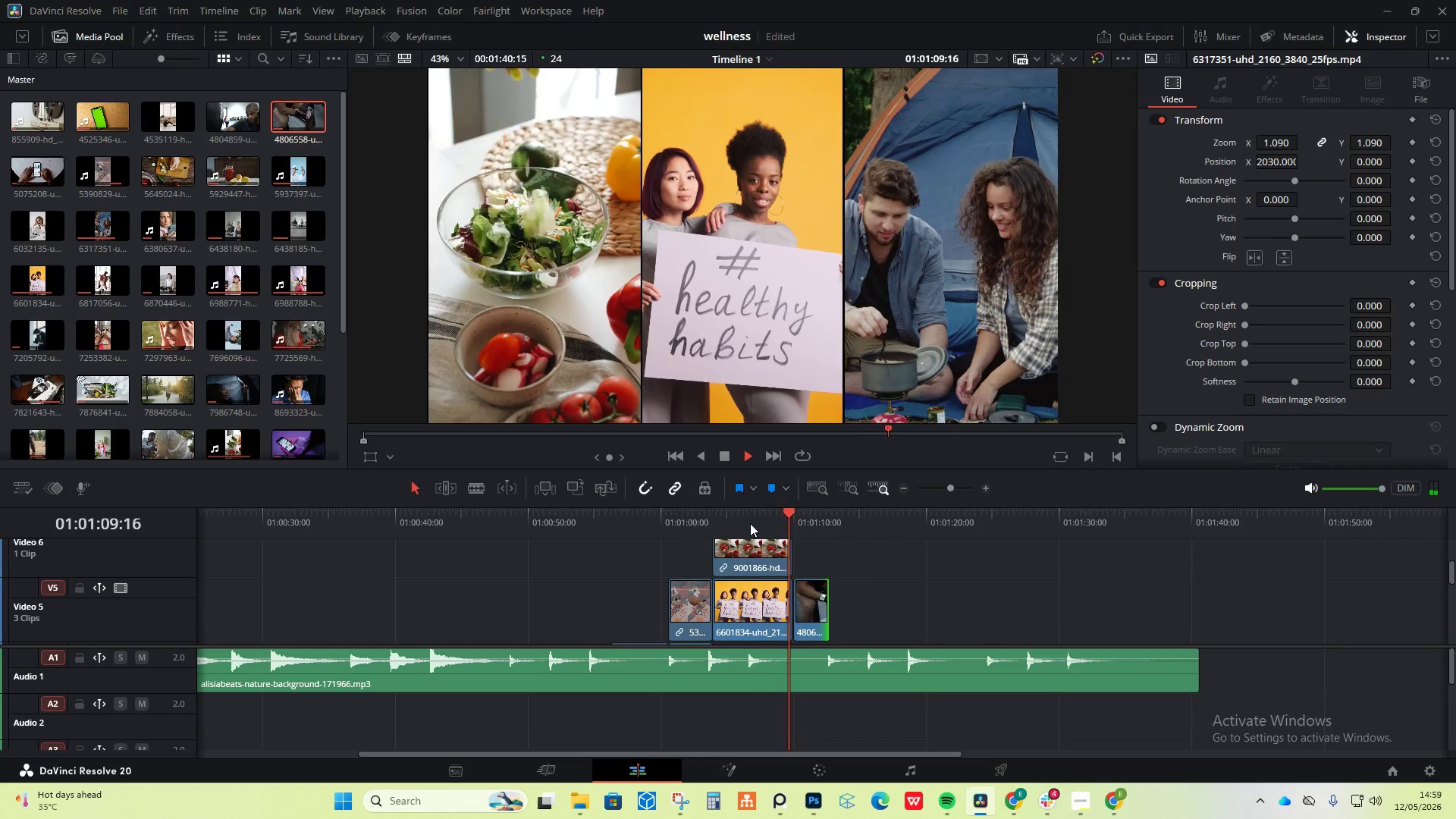 
key(Space)
 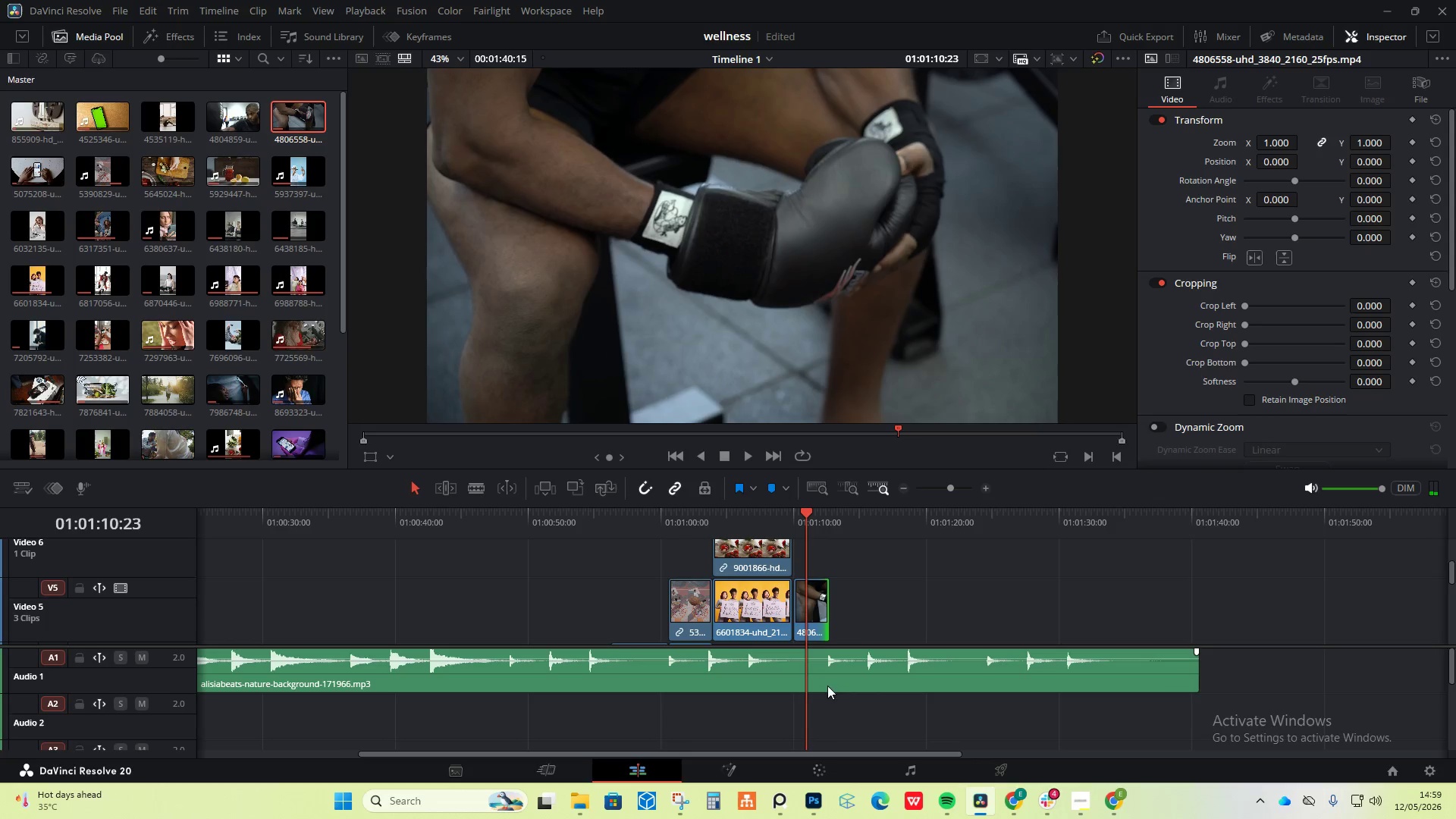 
hold_key(key=AltLeft, duration=0.78)
scroll: coordinate [814, 633], scroll_direction: up, amount: 6.0
 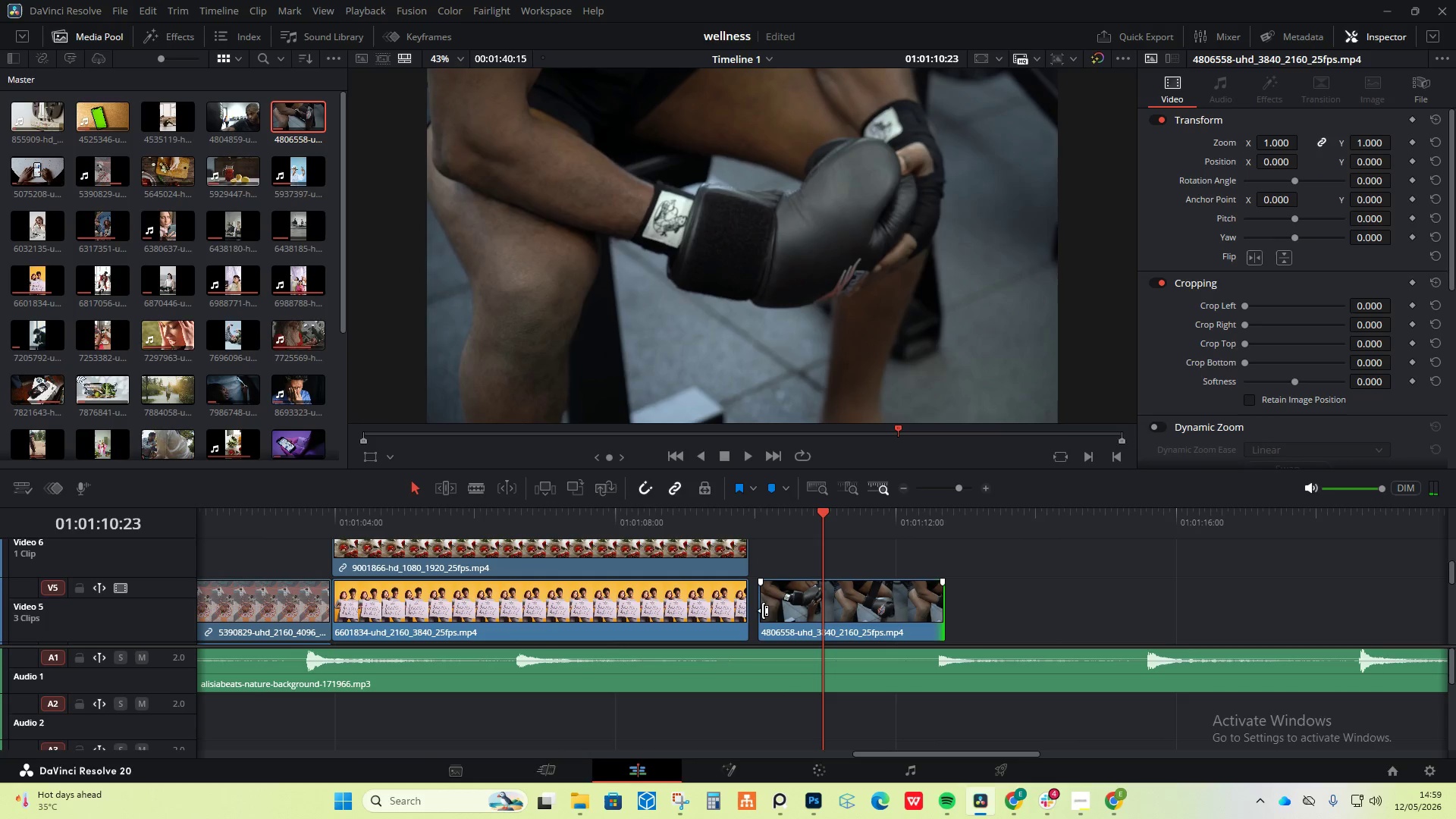 
left_click_drag(start_coordinate=[761, 610], to_coordinate=[749, 614])
 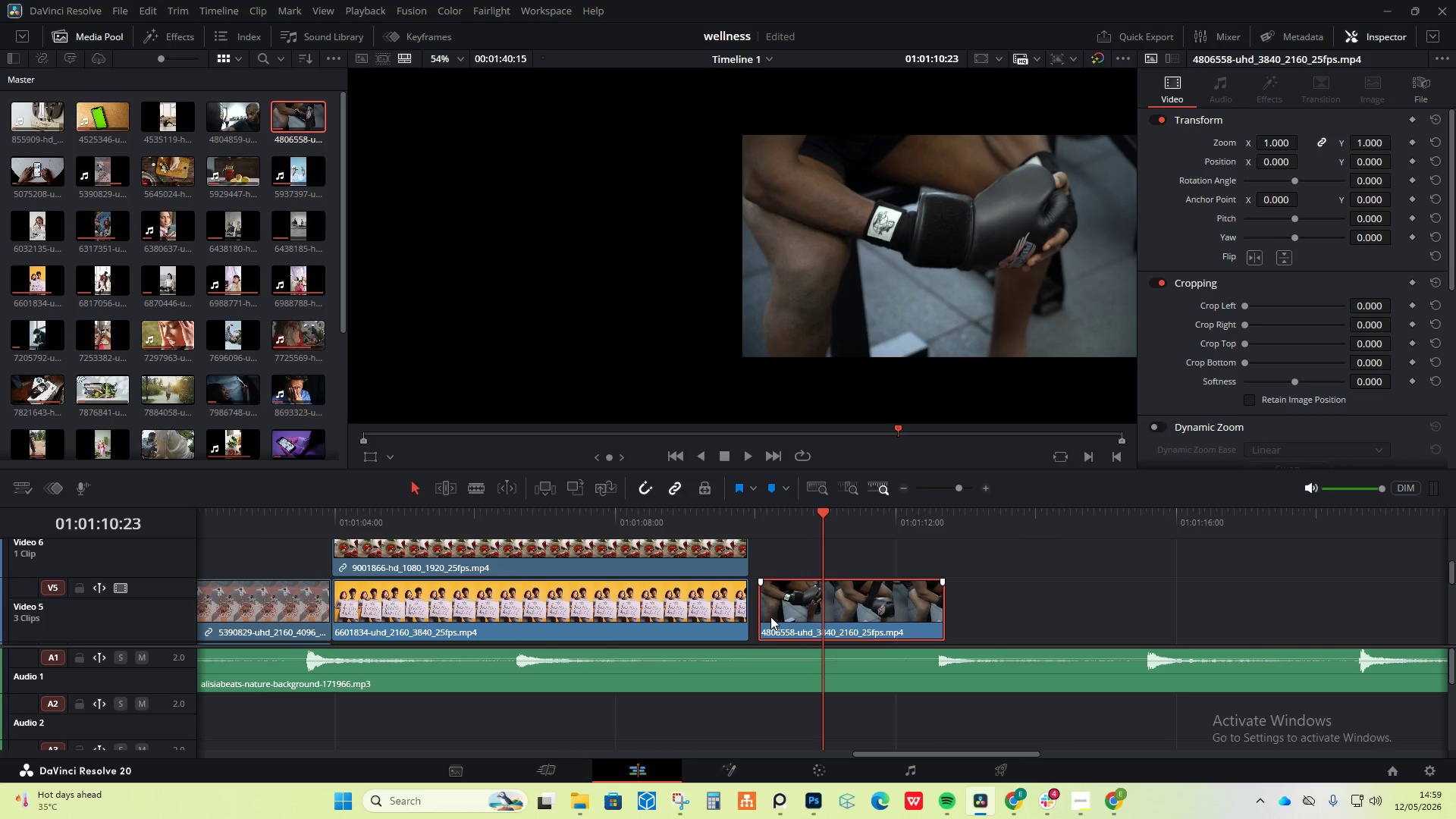 
left_click_drag(start_coordinate=[770, 617], to_coordinate=[761, 617])
 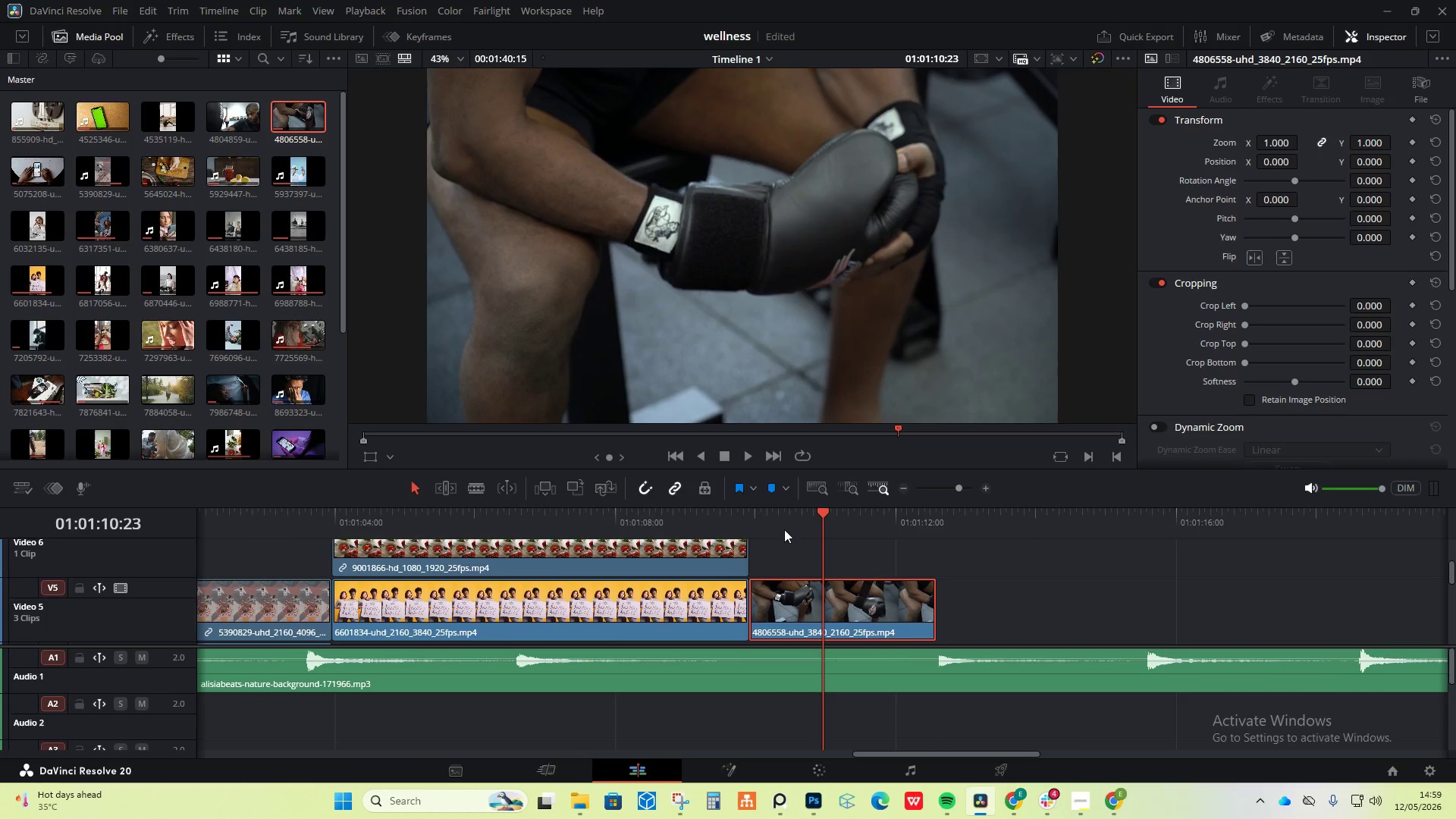 
left_click([713, 515])
 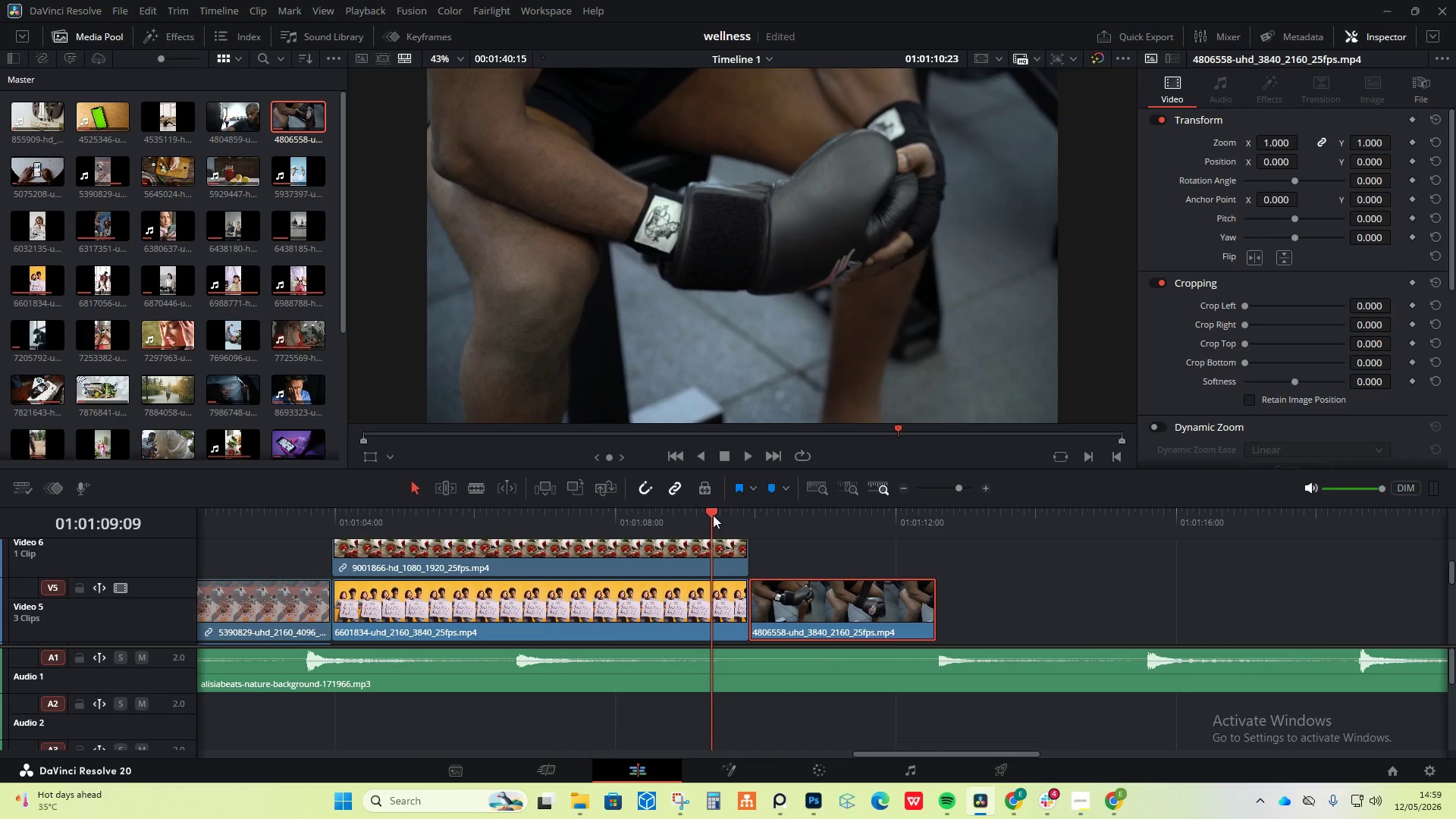 
key(Space)
 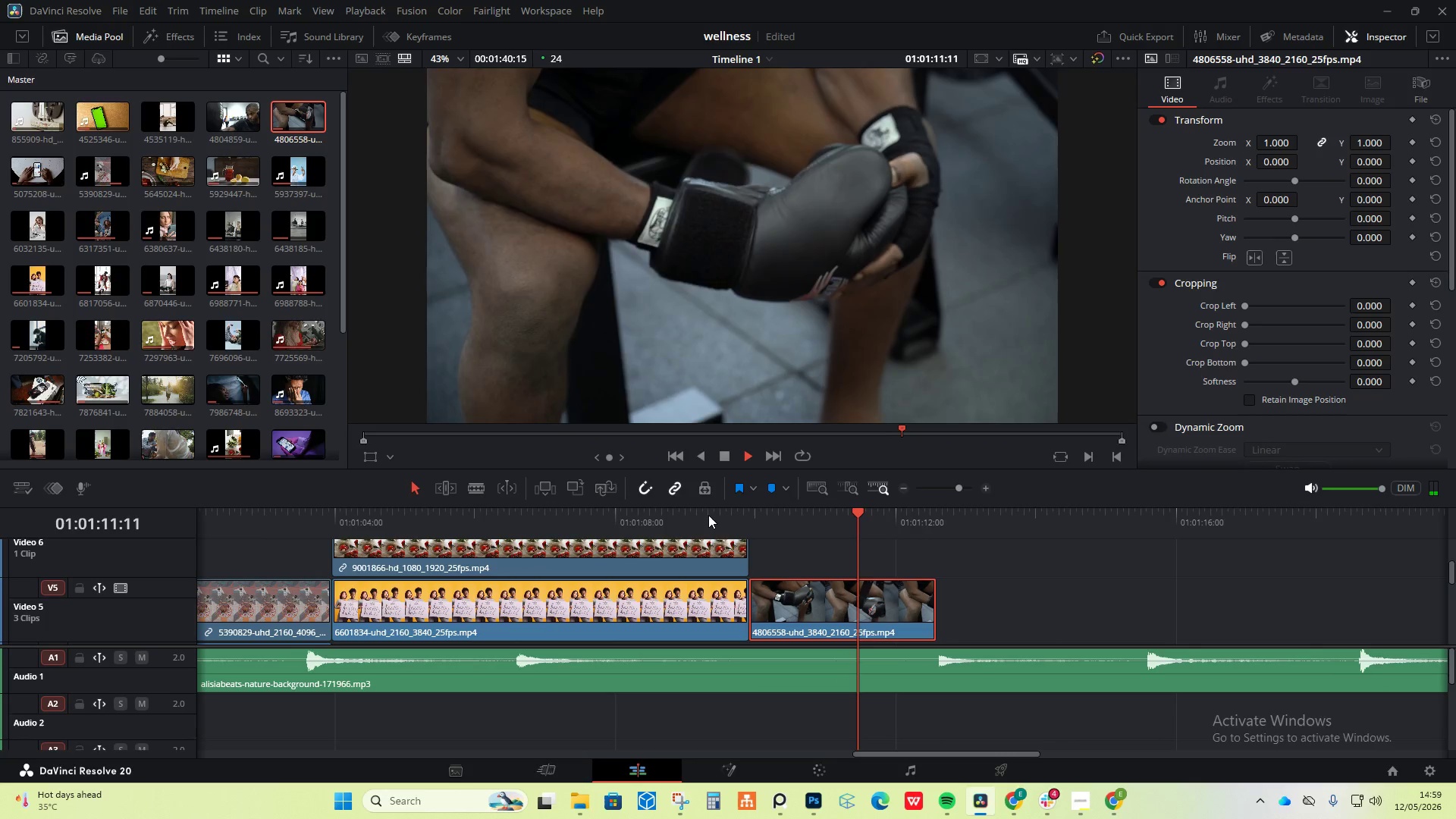 
key(Space)
 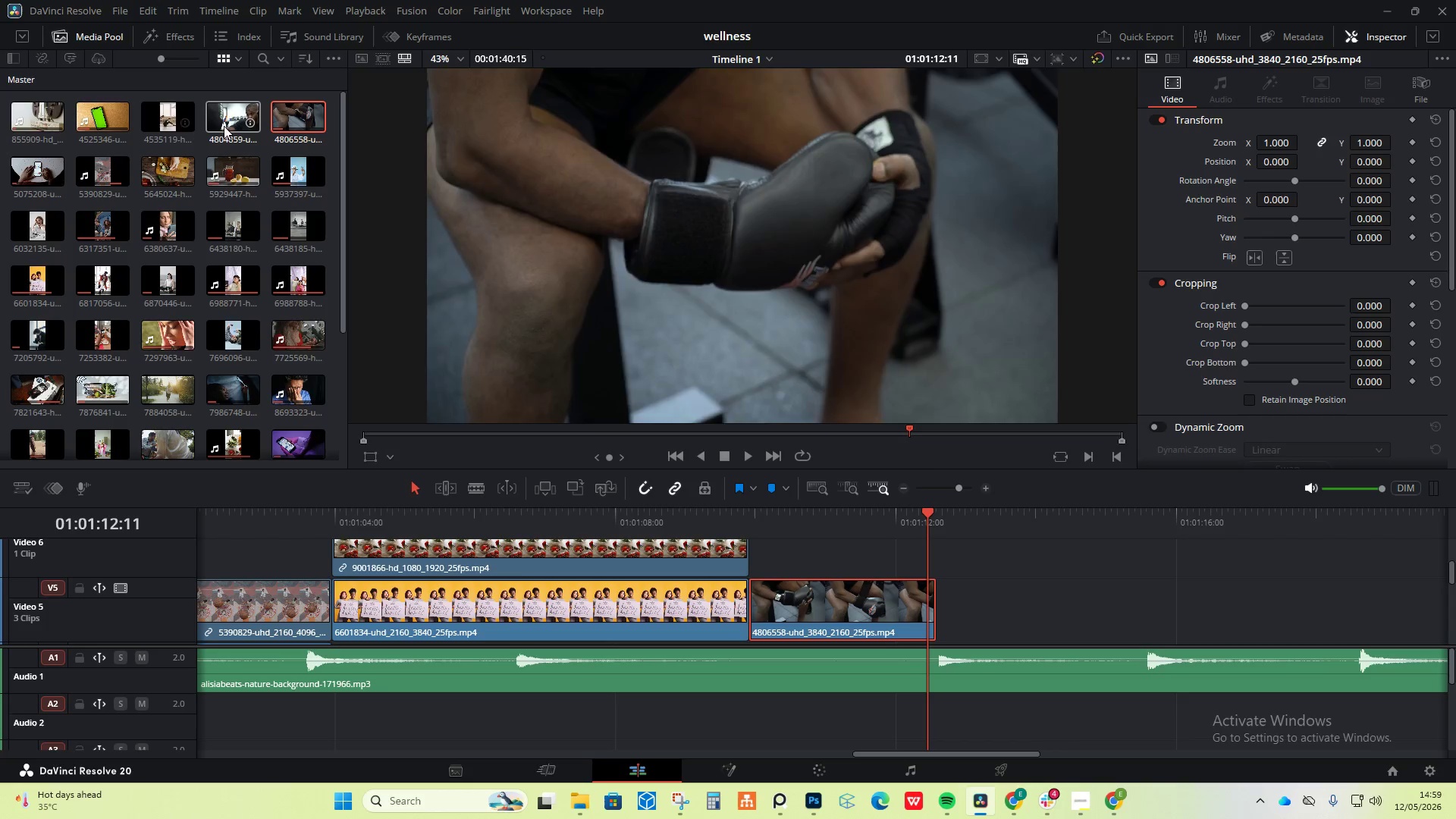 
left_click_drag(start_coordinate=[228, 125], to_coordinate=[937, 607])
 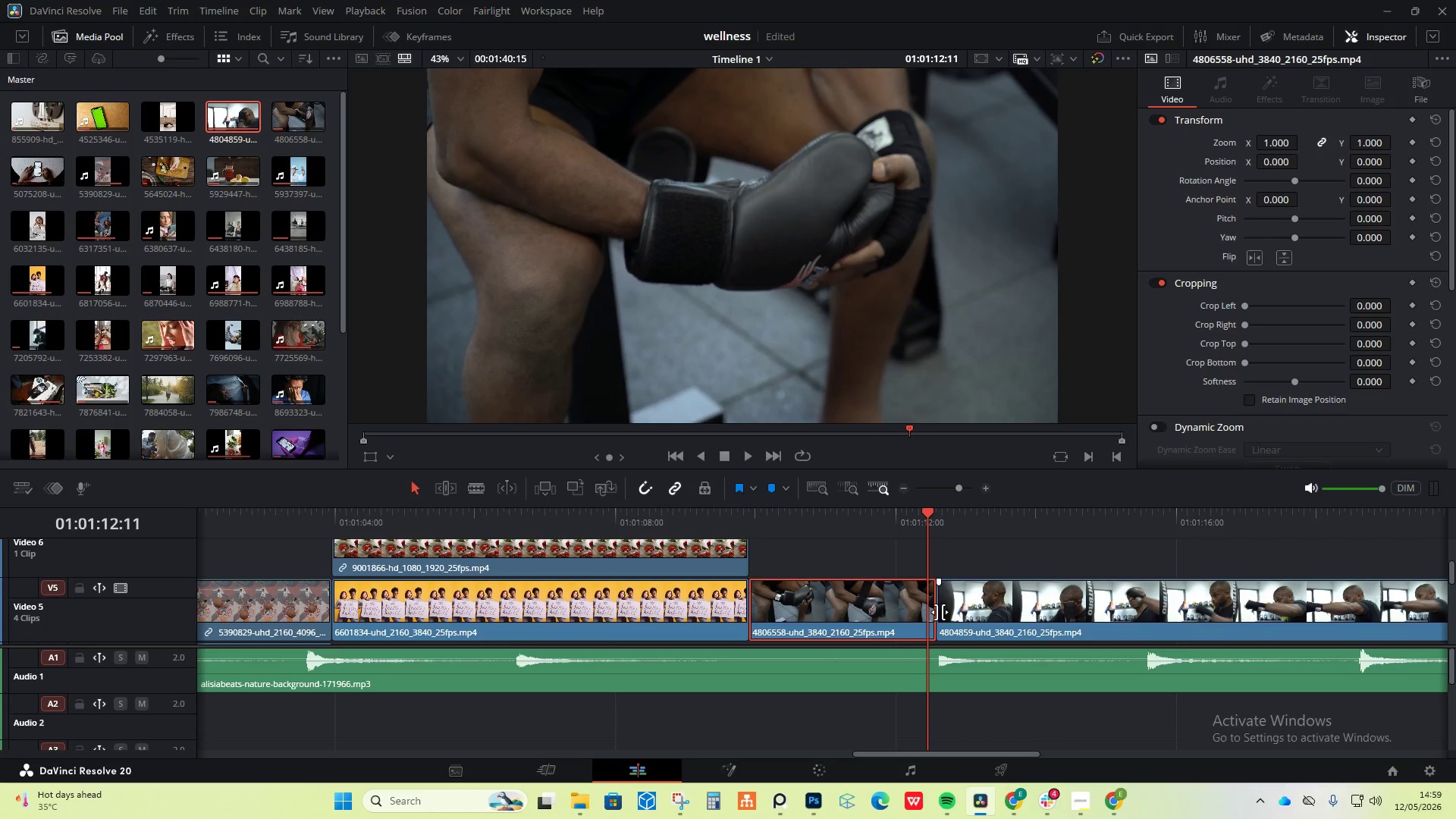 
left_click_drag(start_coordinate=[940, 612], to_coordinate=[921, 616])
 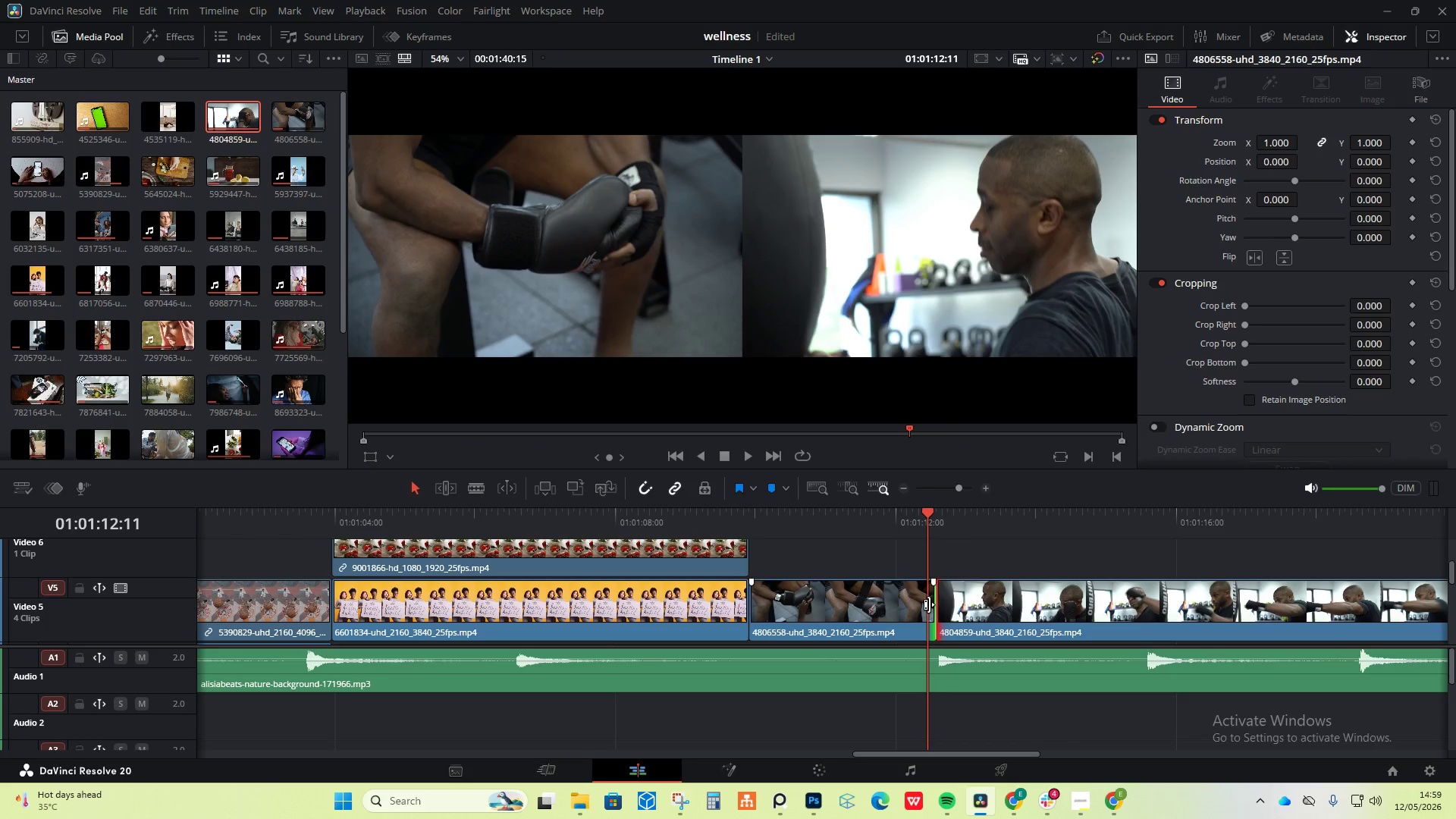 
left_click_drag(start_coordinate=[929, 604], to_coordinate=[920, 606])
 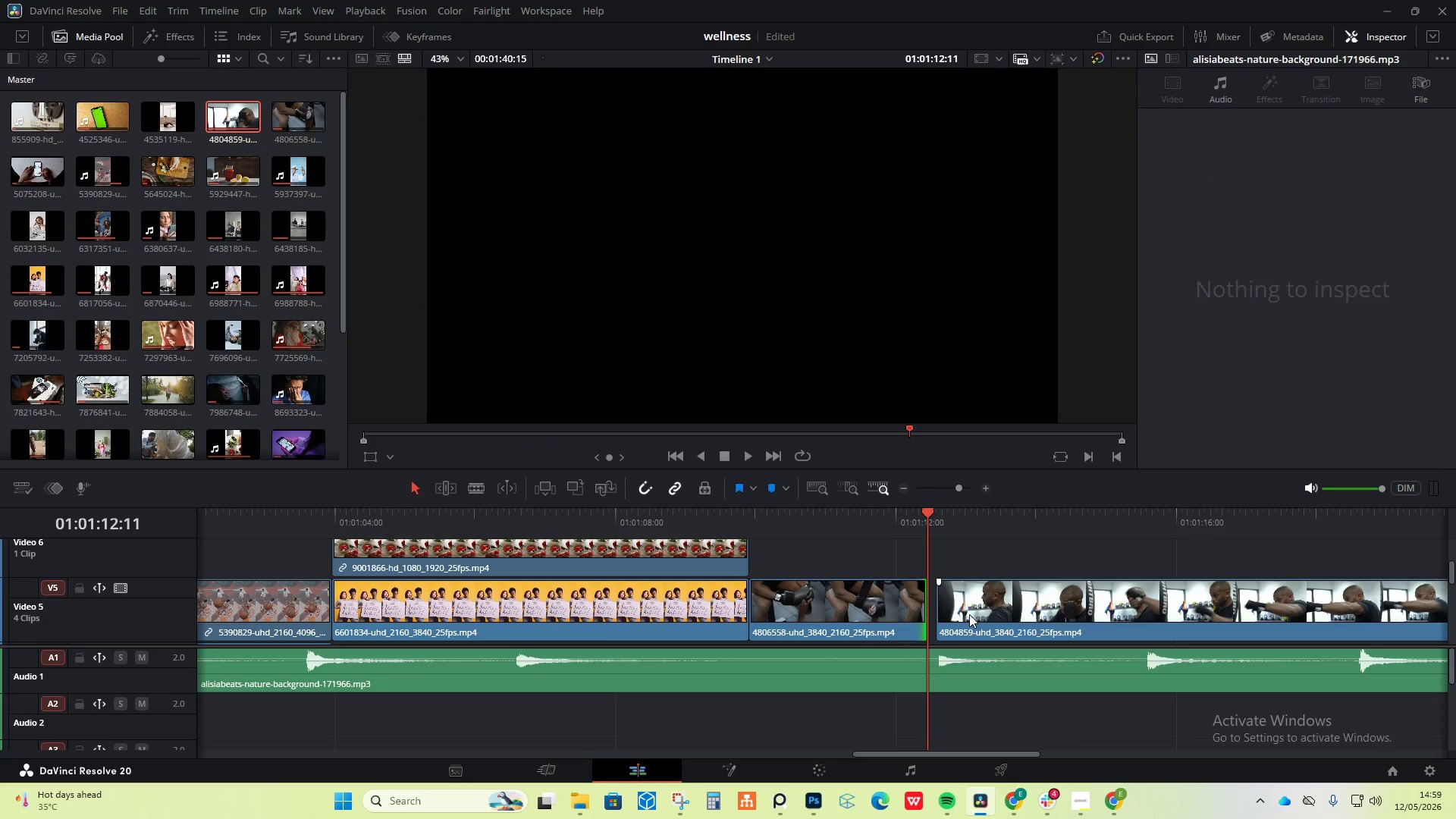 
left_click_drag(start_coordinate=[969, 614], to_coordinate=[959, 616])
 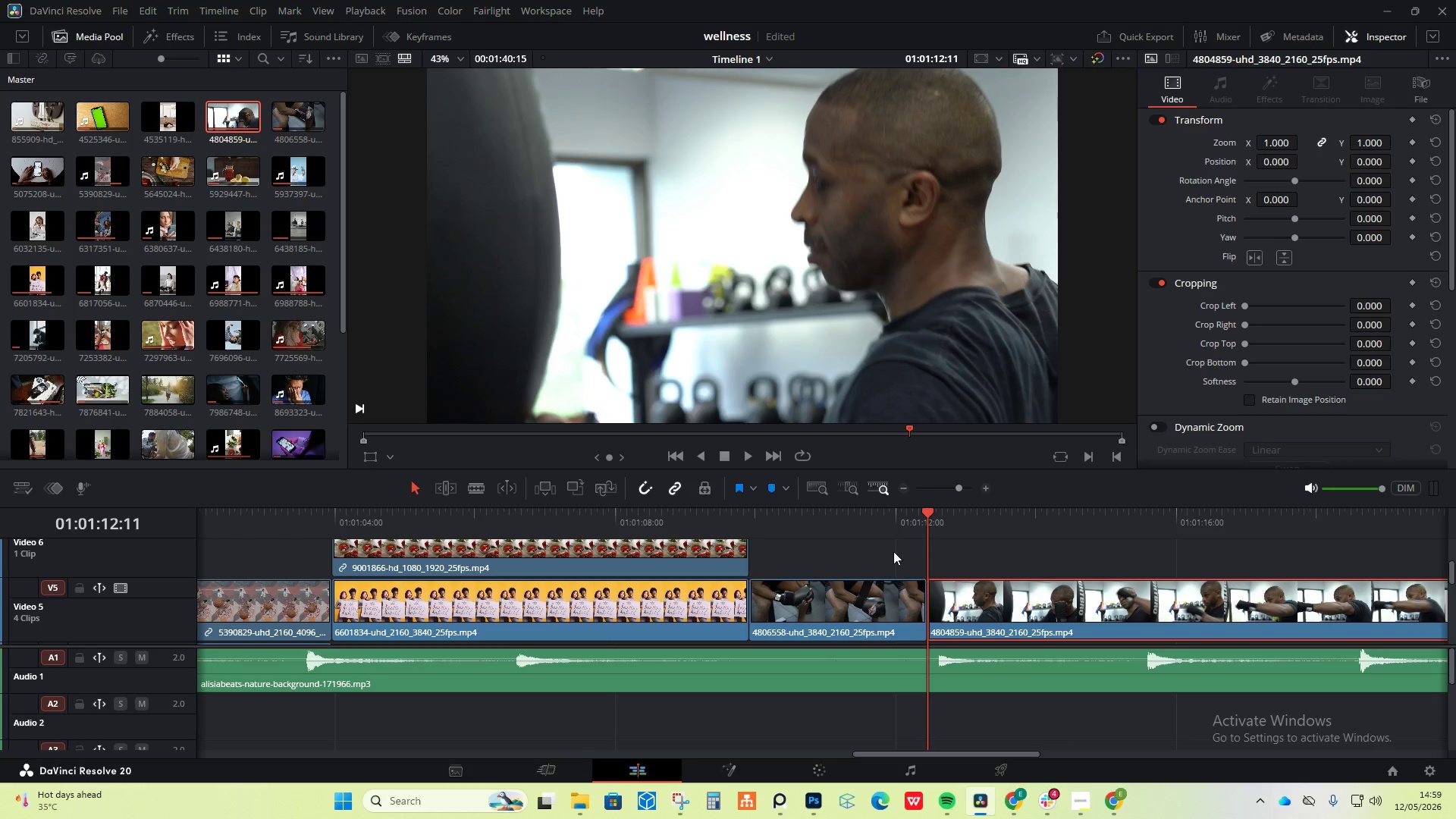 
left_click([884, 529])
 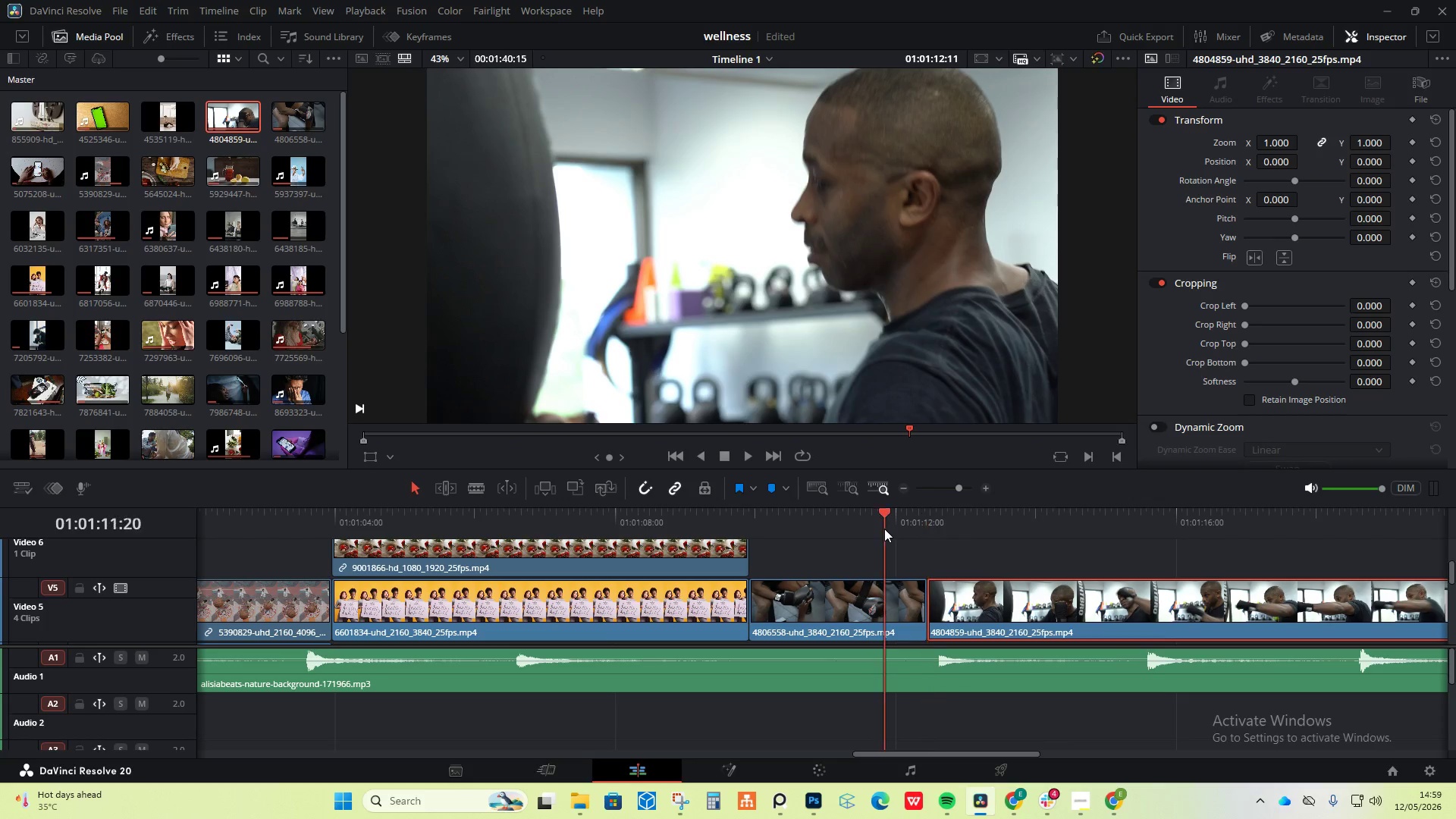 
key(Space)
 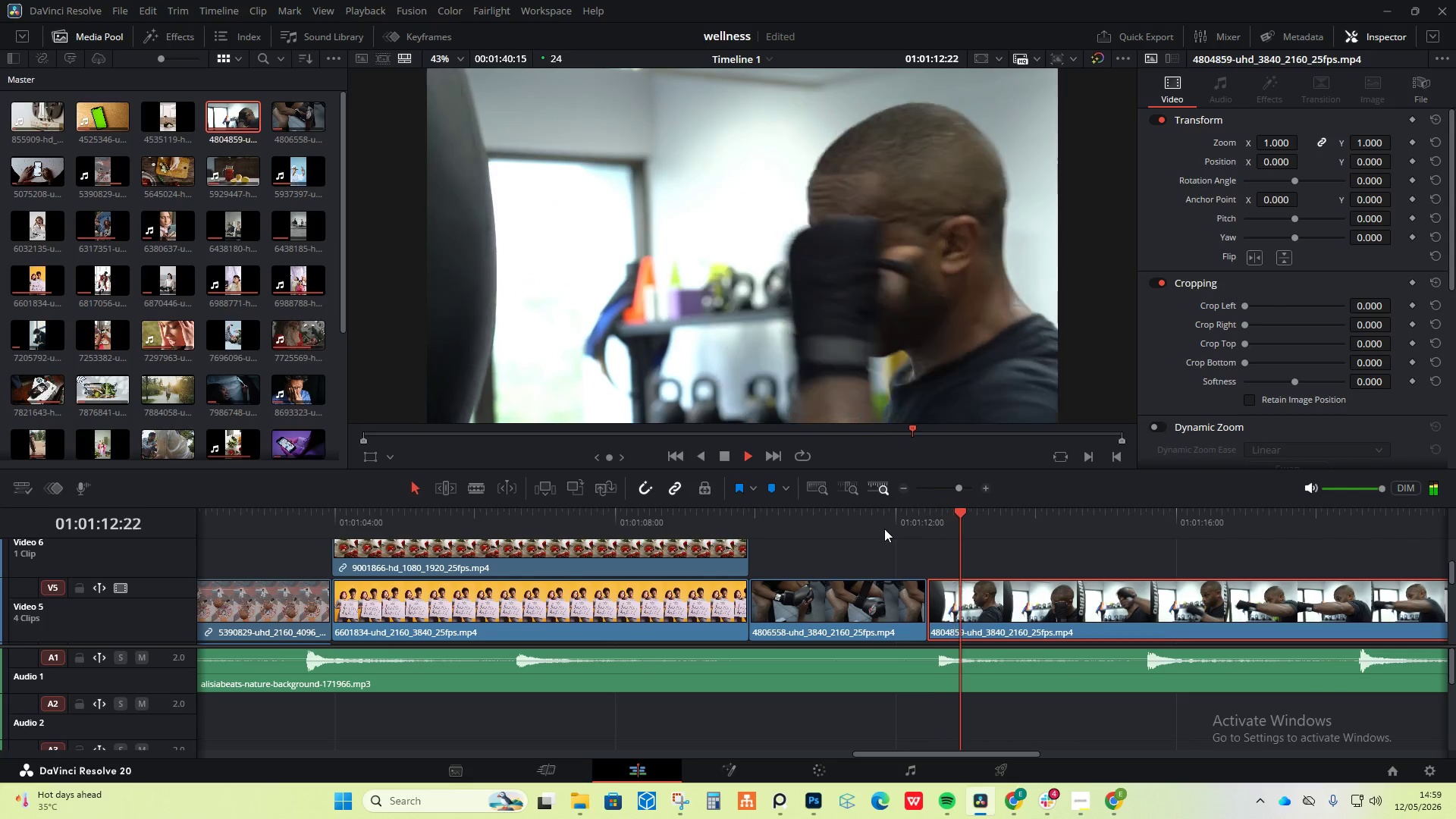 
key(Space)
 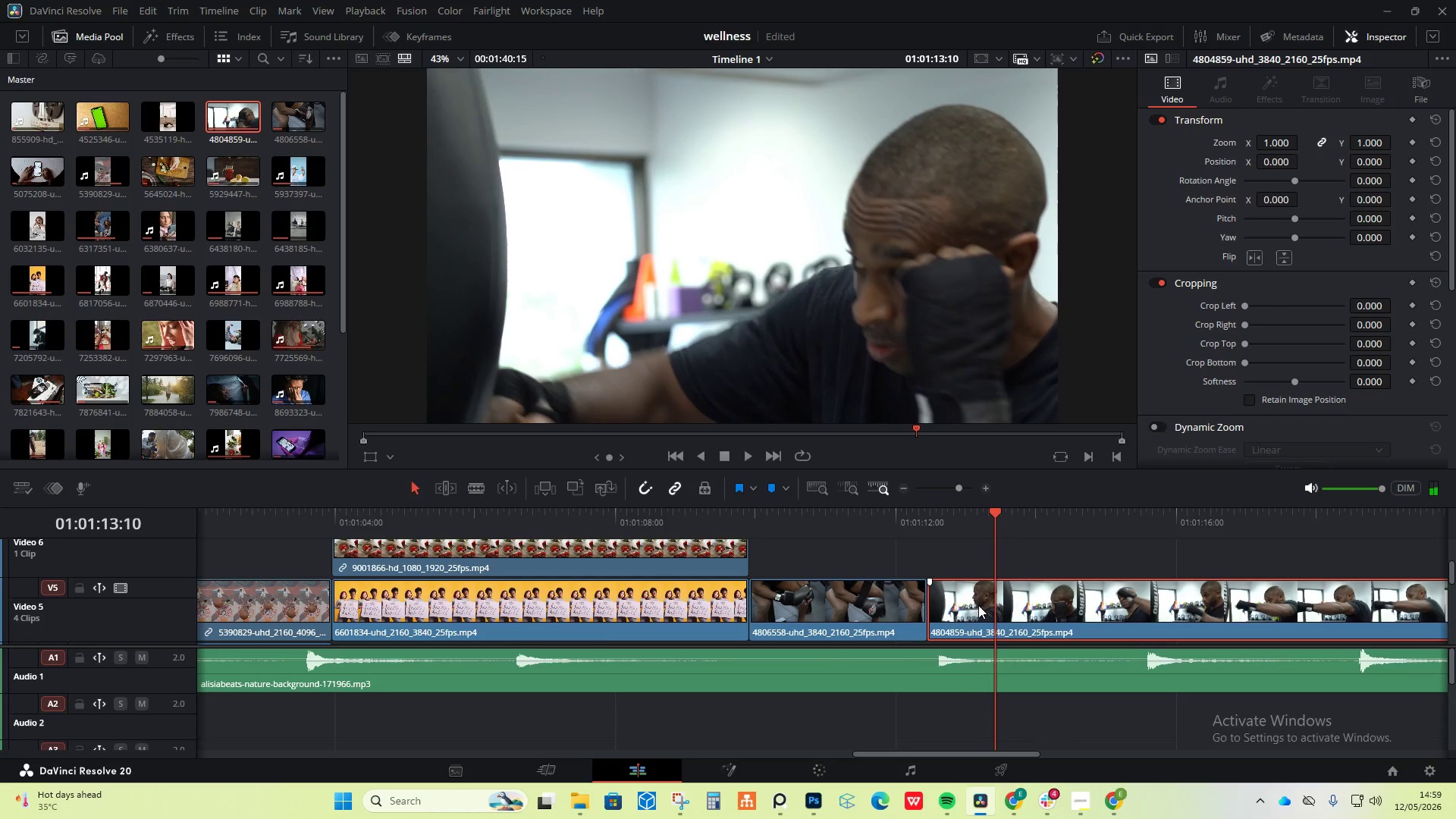 
hold_key(key=AltLeft, duration=0.56)
scroll: coordinate [977, 610], scroll_direction: down, amount: 6.0
 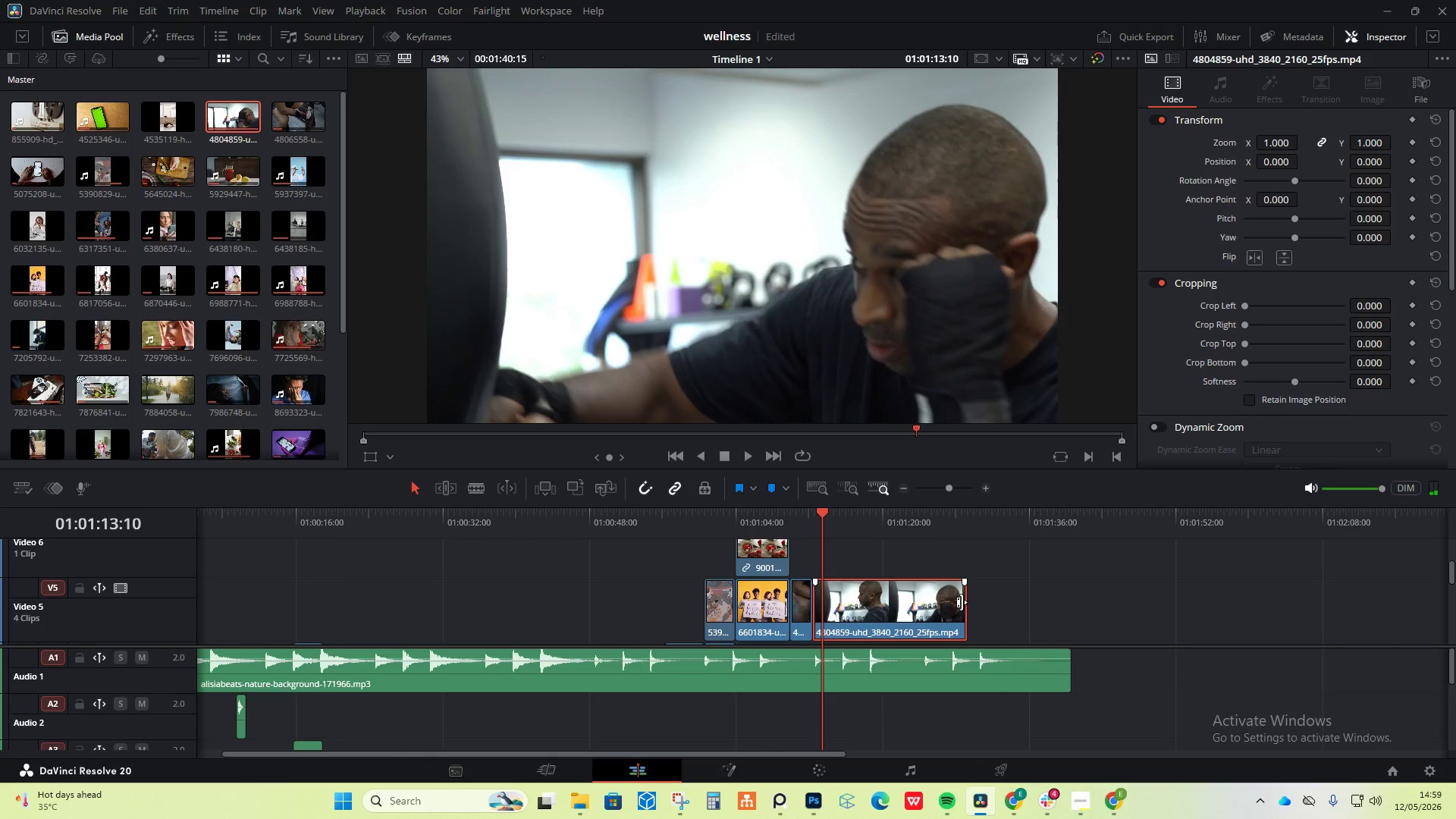 
left_click_drag(start_coordinate=[962, 602], to_coordinate=[841, 616])
 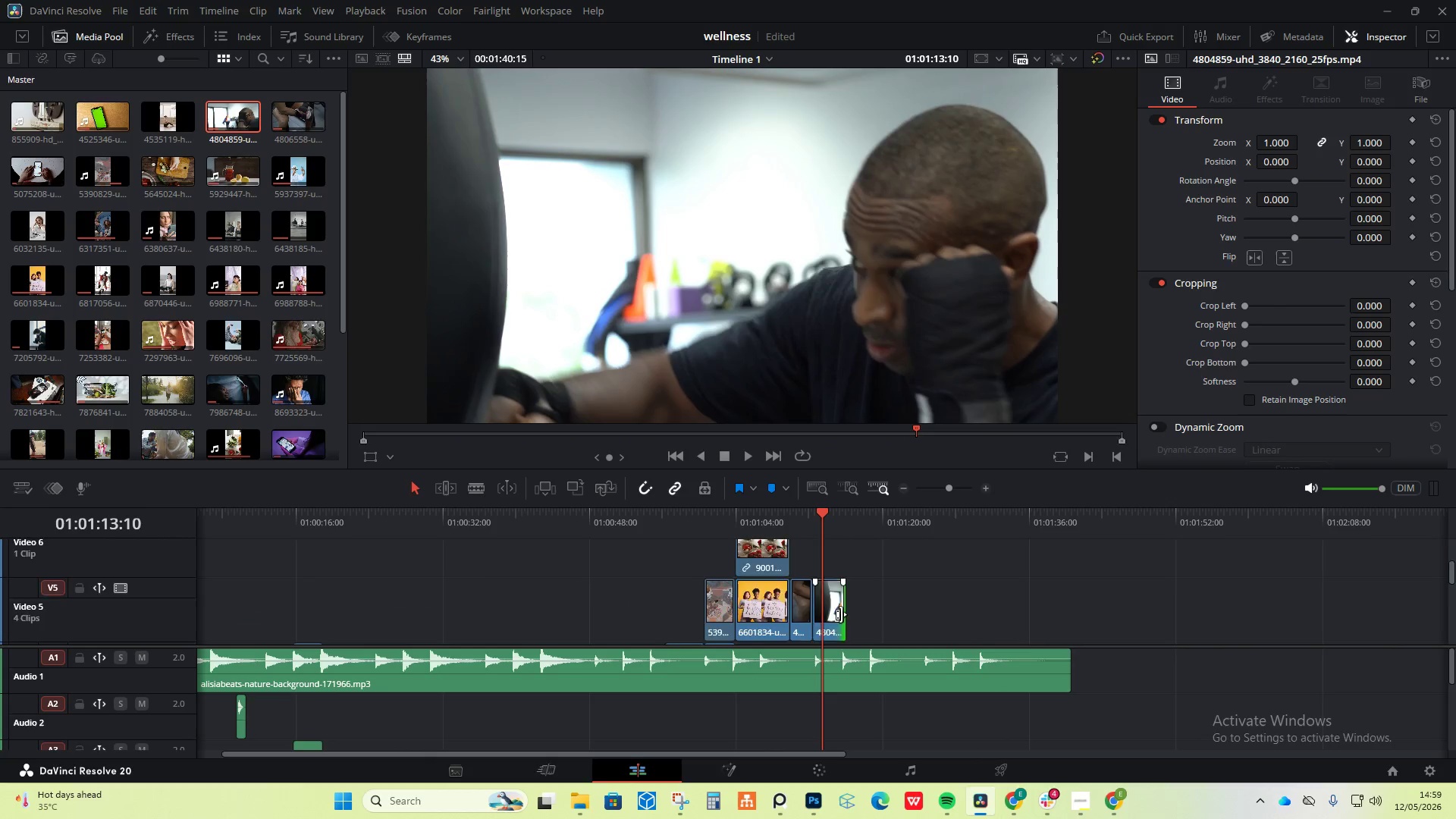 
scroll: coordinate [841, 614], scroll_direction: up, amount: 1.0
 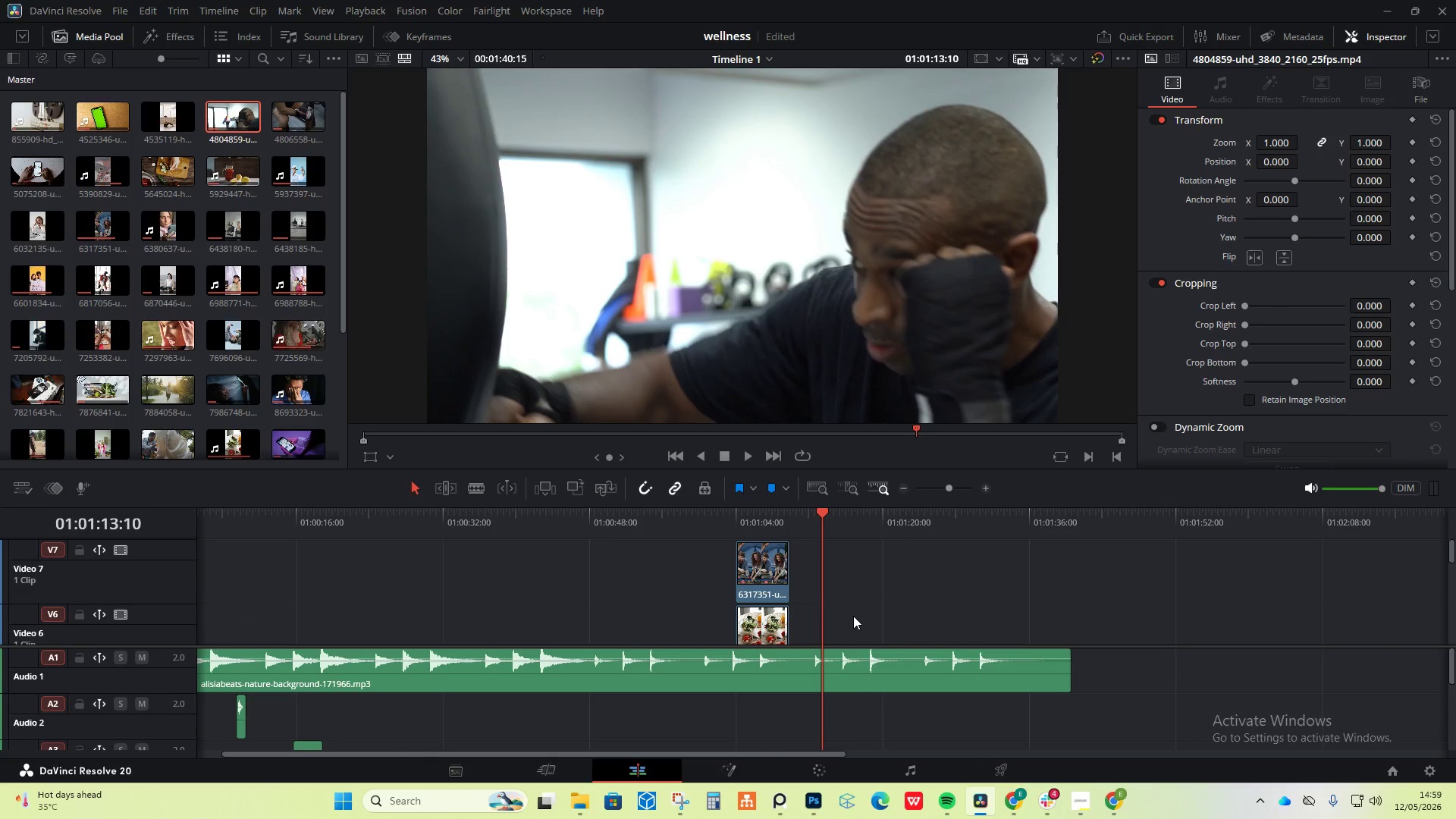 
scroll: coordinate [847, 613], scroll_direction: down, amount: 4.0
 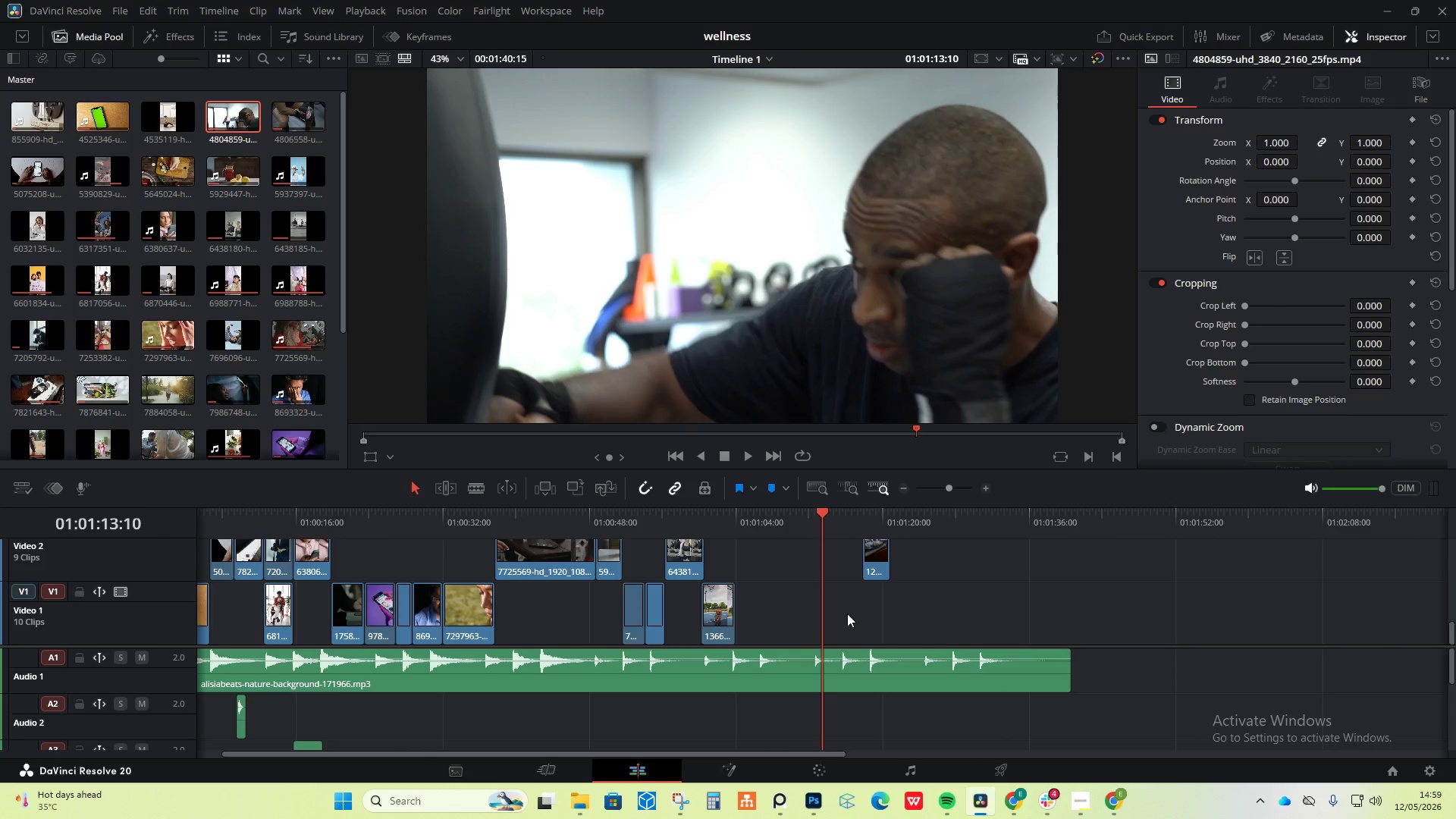 
key(Control+Z)
 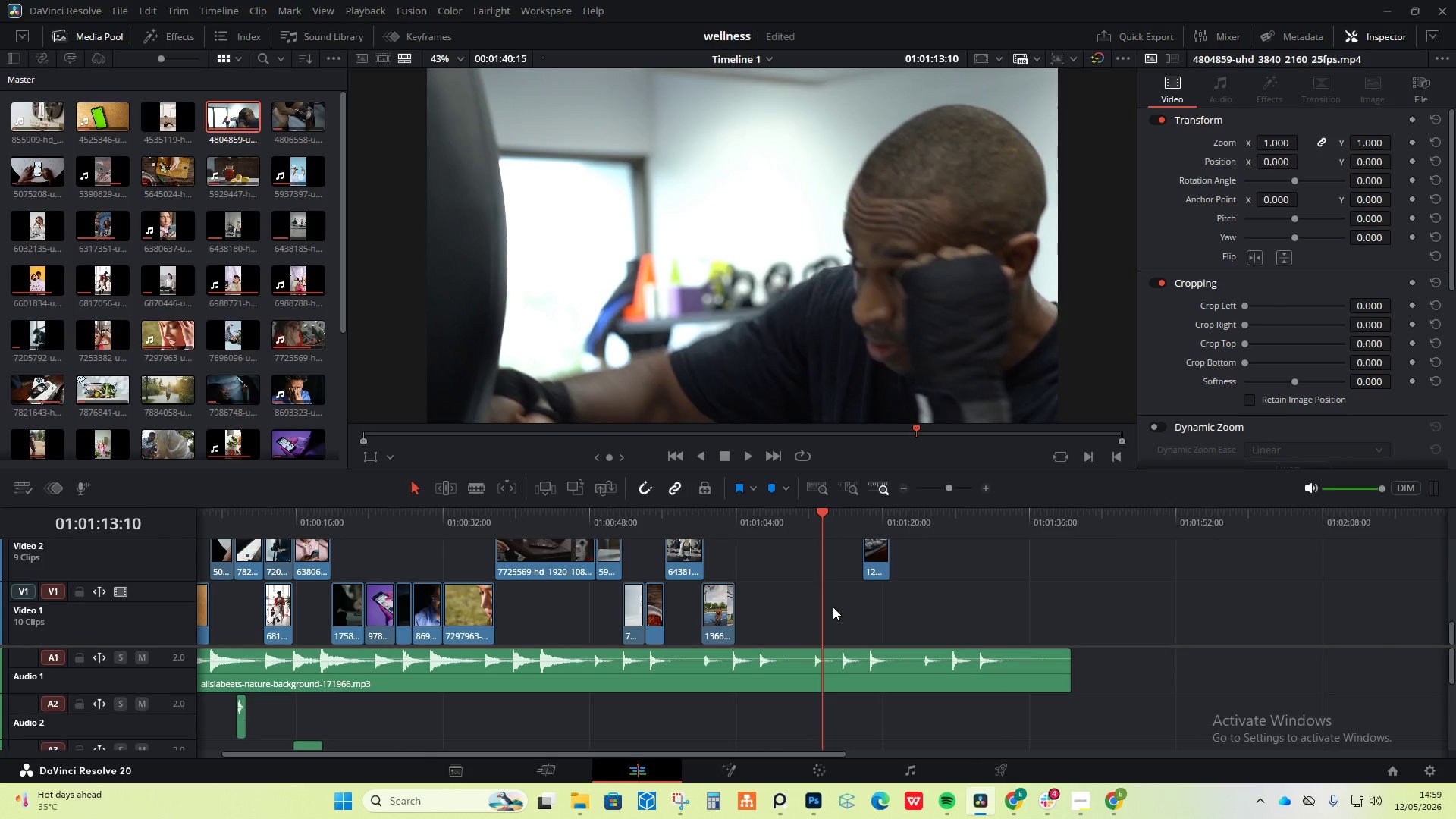 
scroll: coordinate [833, 607], scroll_direction: up, amount: 5.0
 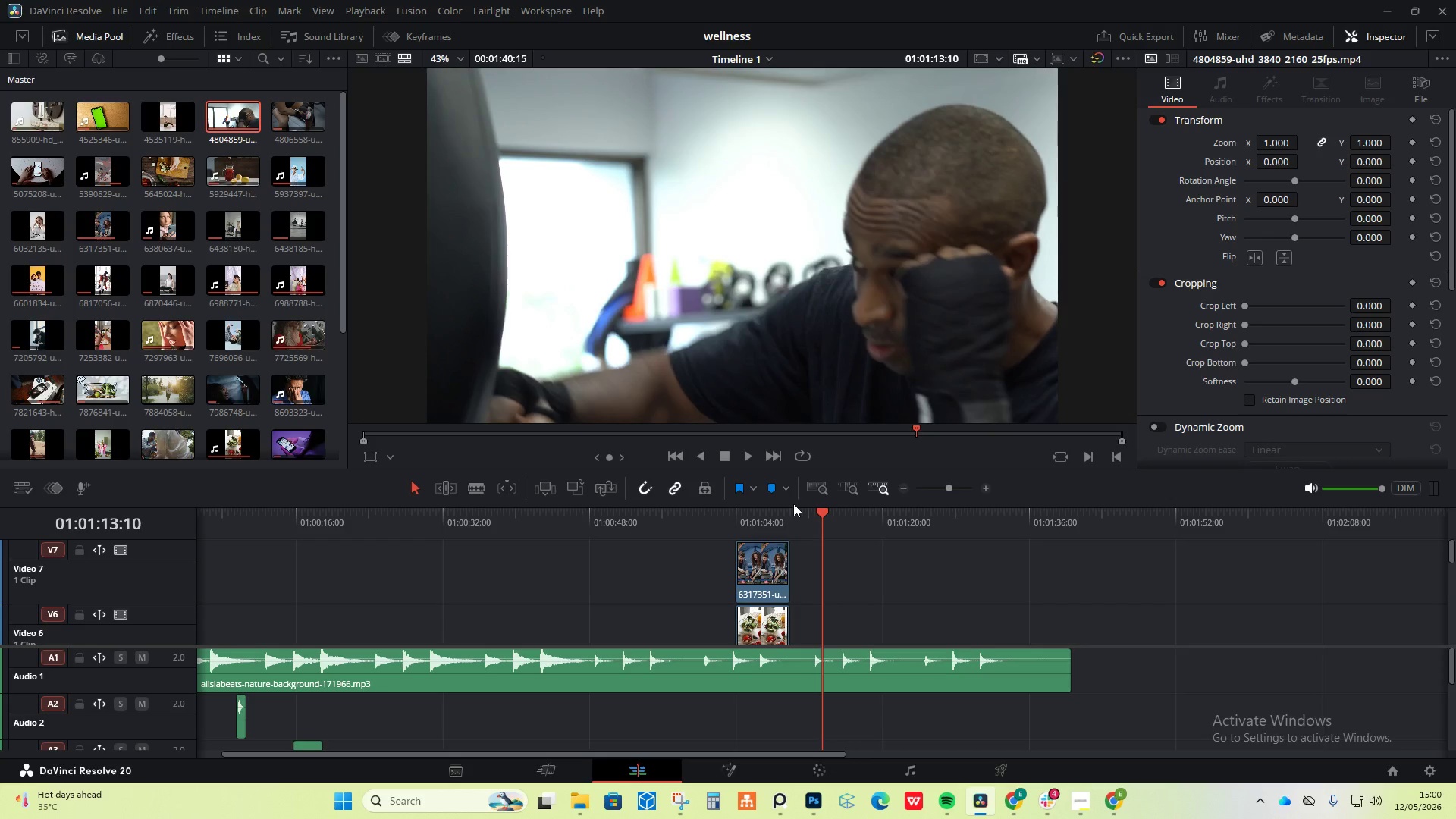 
left_click([793, 513])
 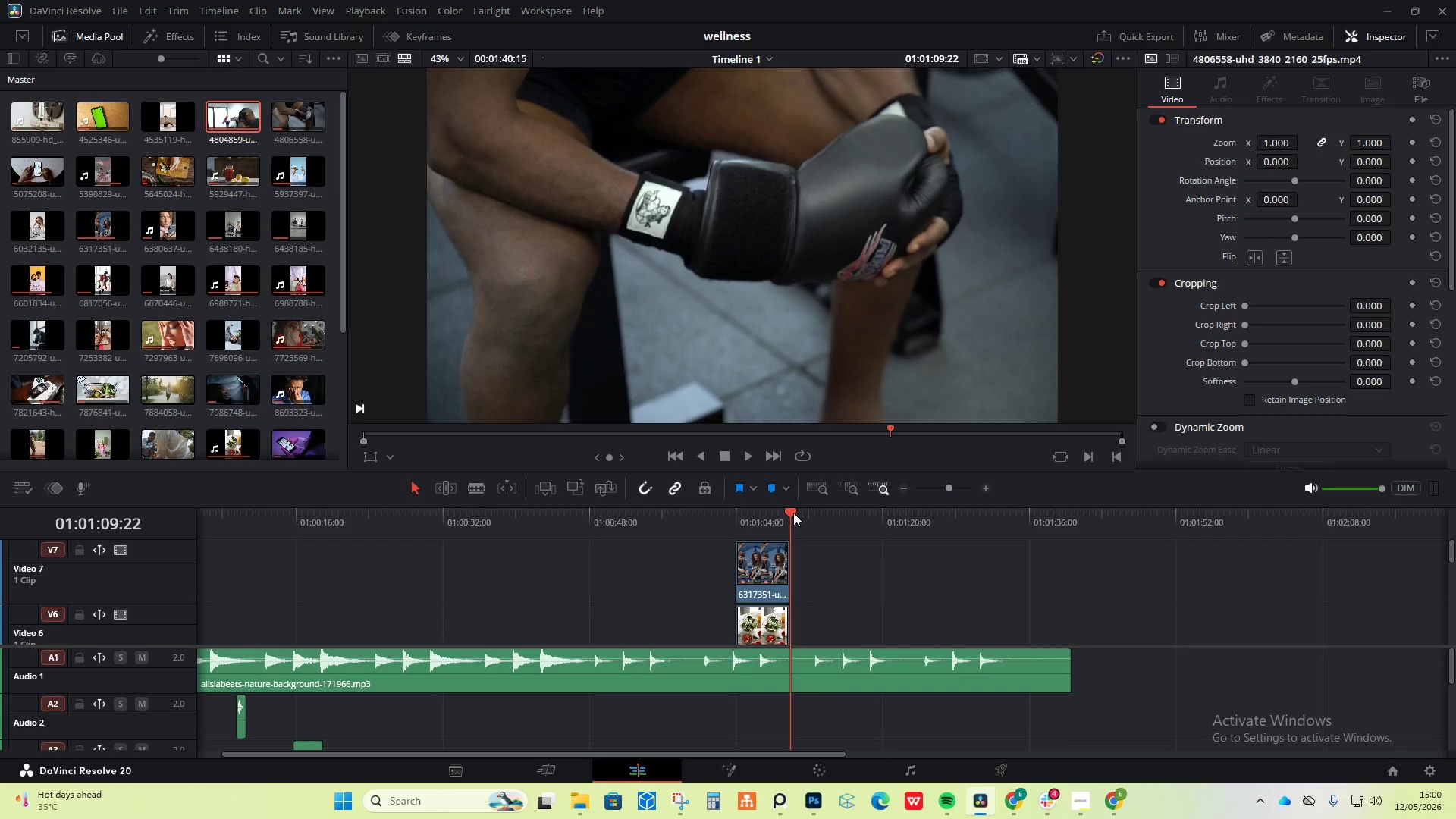 
key(Space)
 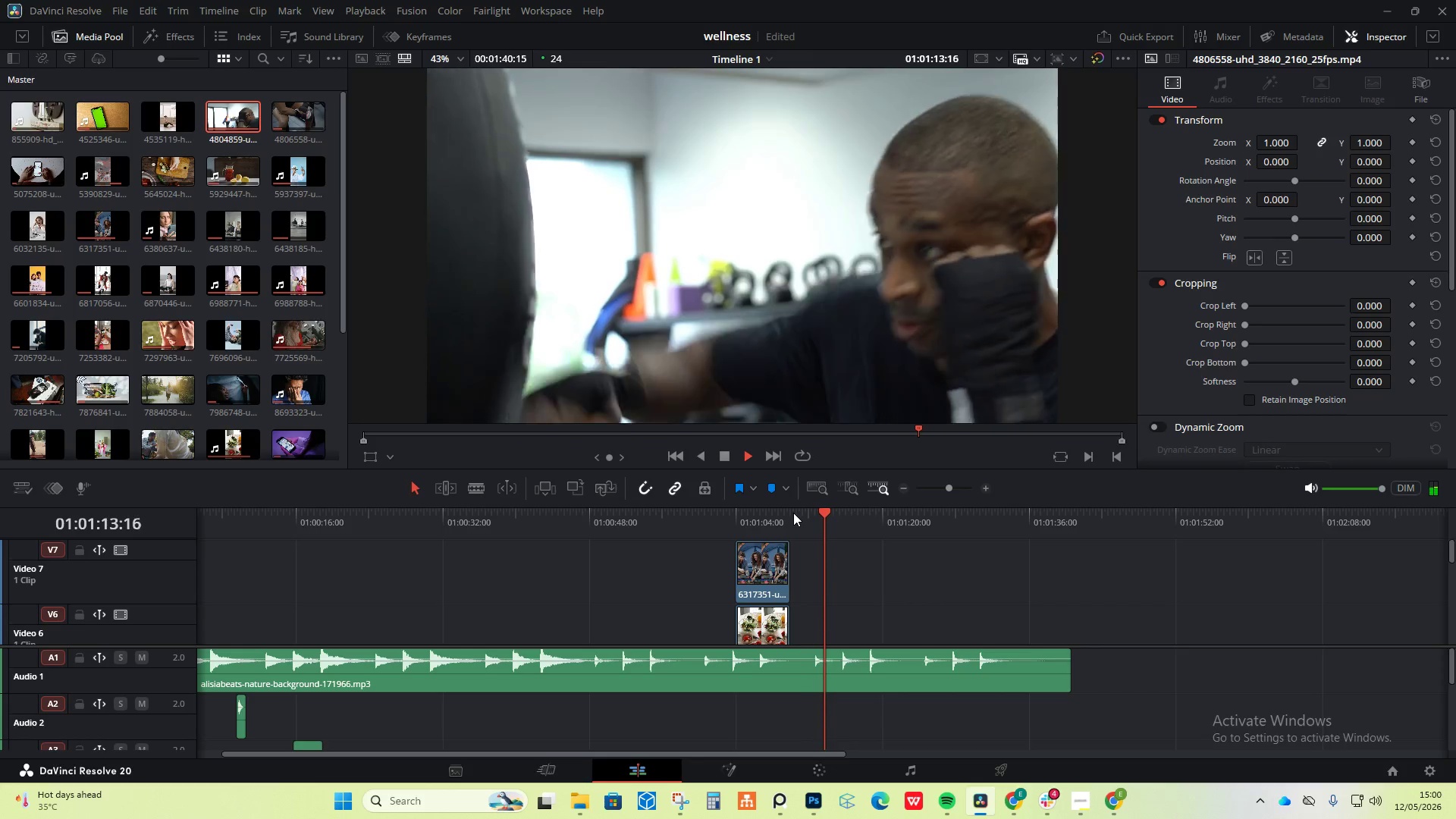 
wait(5.09)
 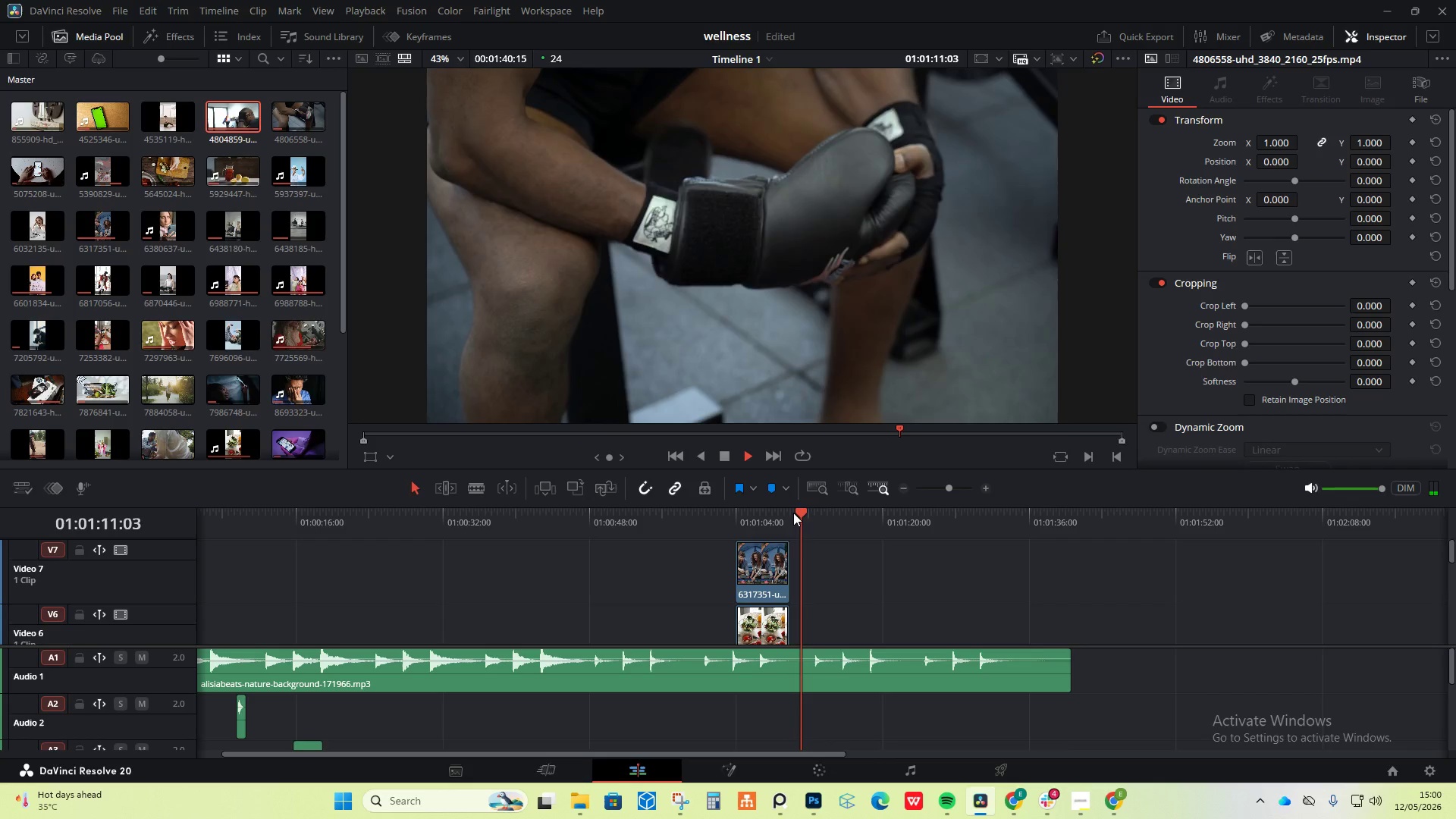 
key(Space)
 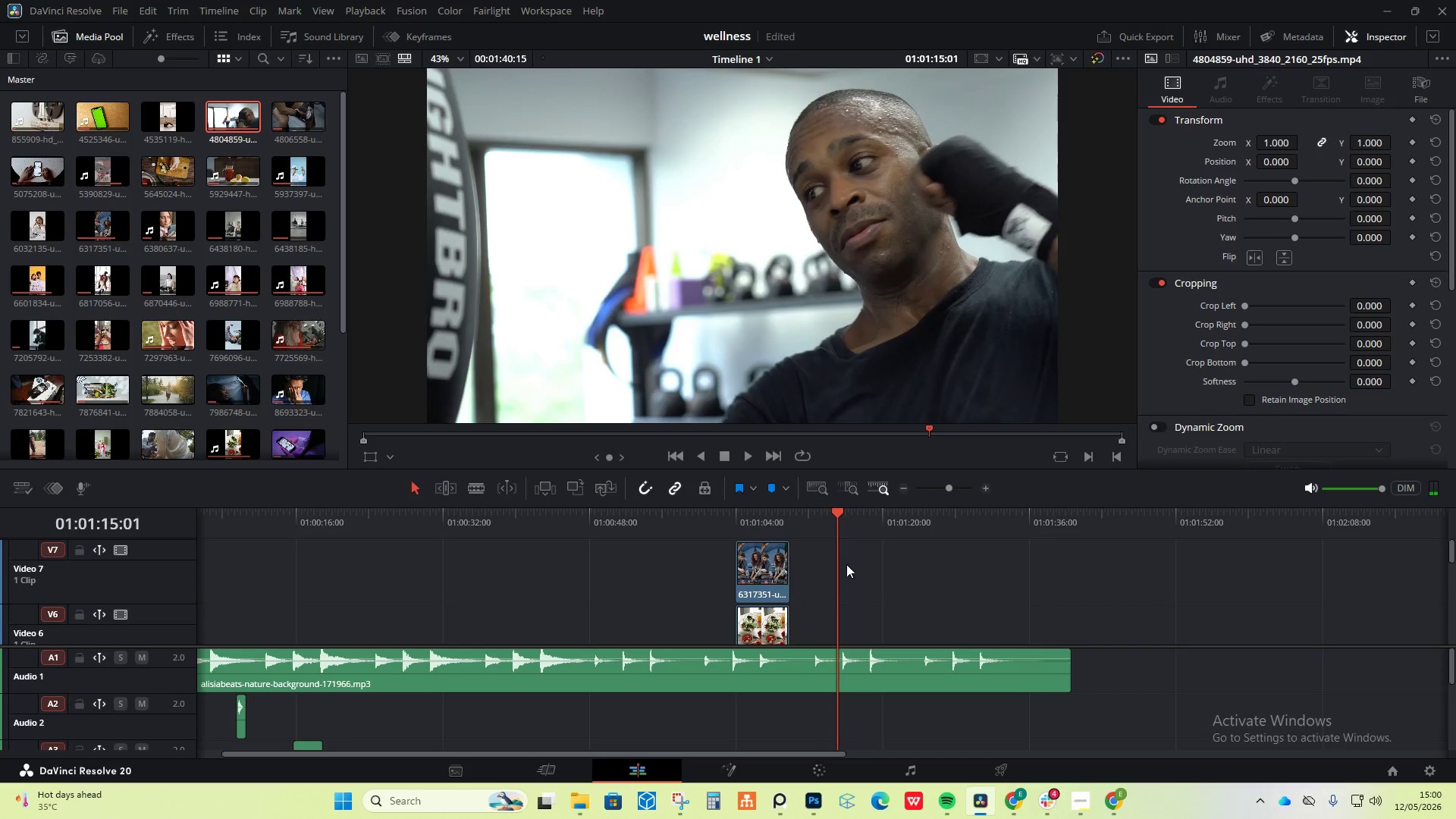 
scroll: coordinate [880, 584], scroll_direction: down, amount: 2.0
 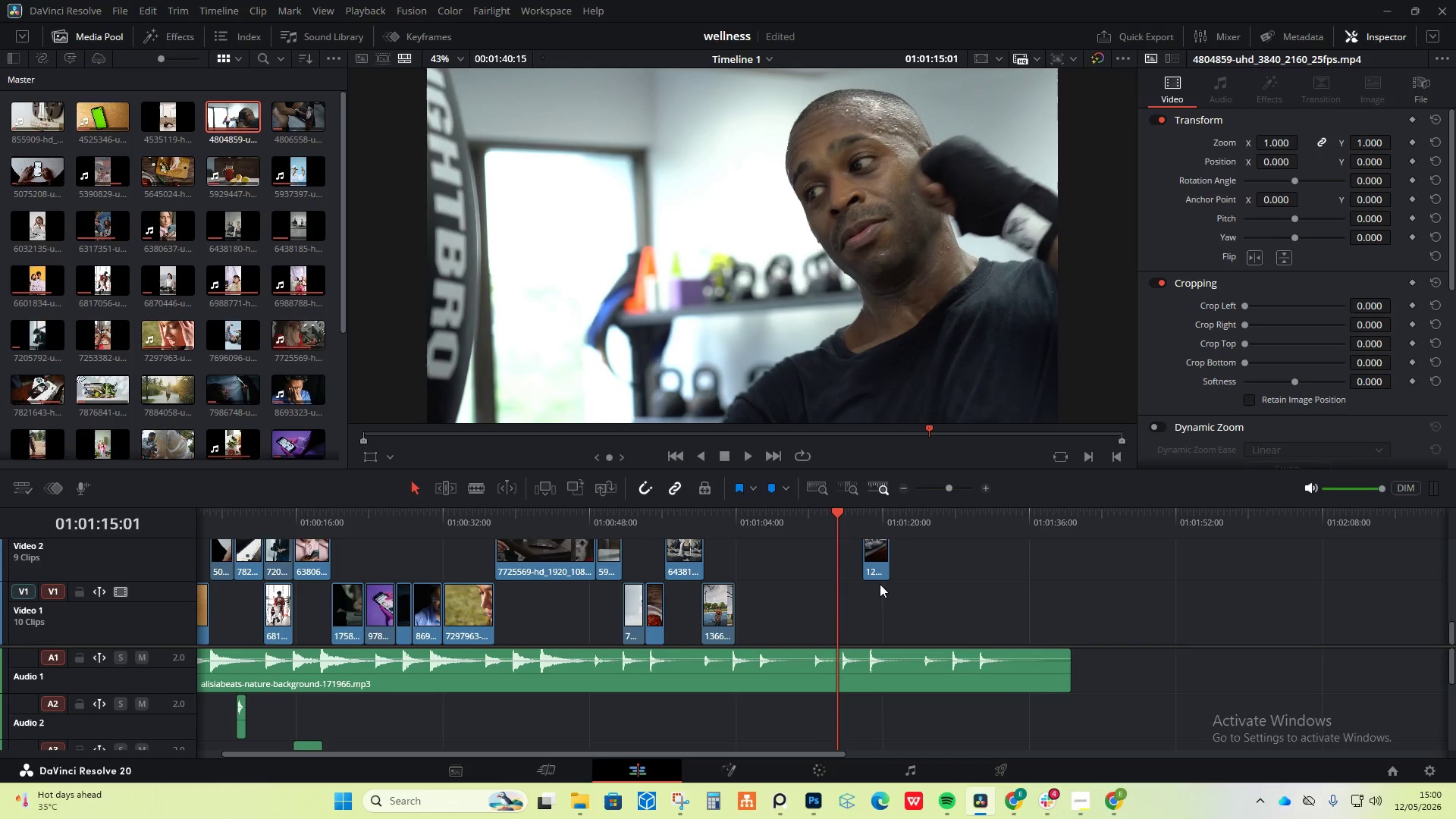 
left_click([880, 560])
 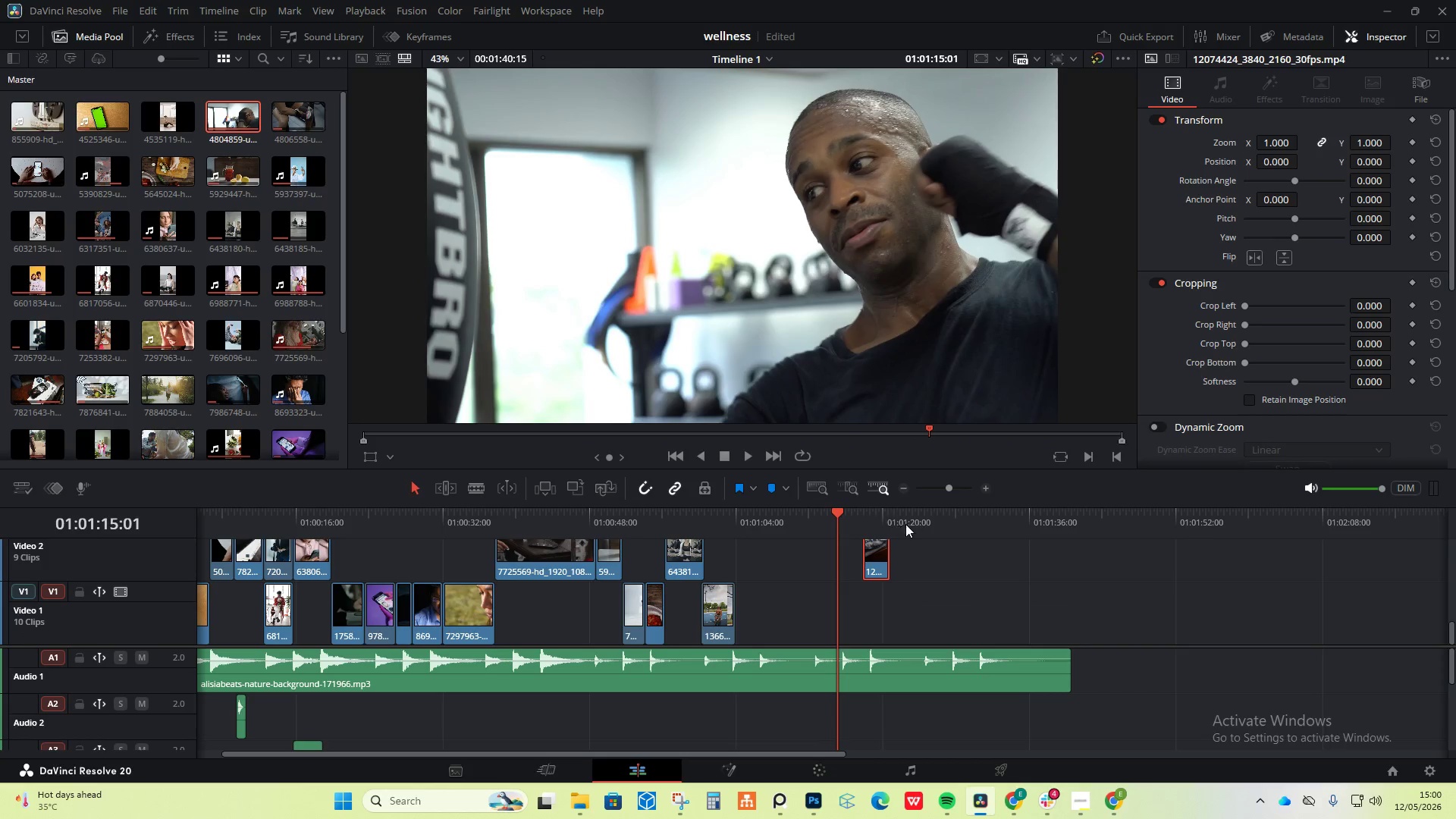 
scroll: coordinate [916, 566], scroll_direction: up, amount: 3.0
 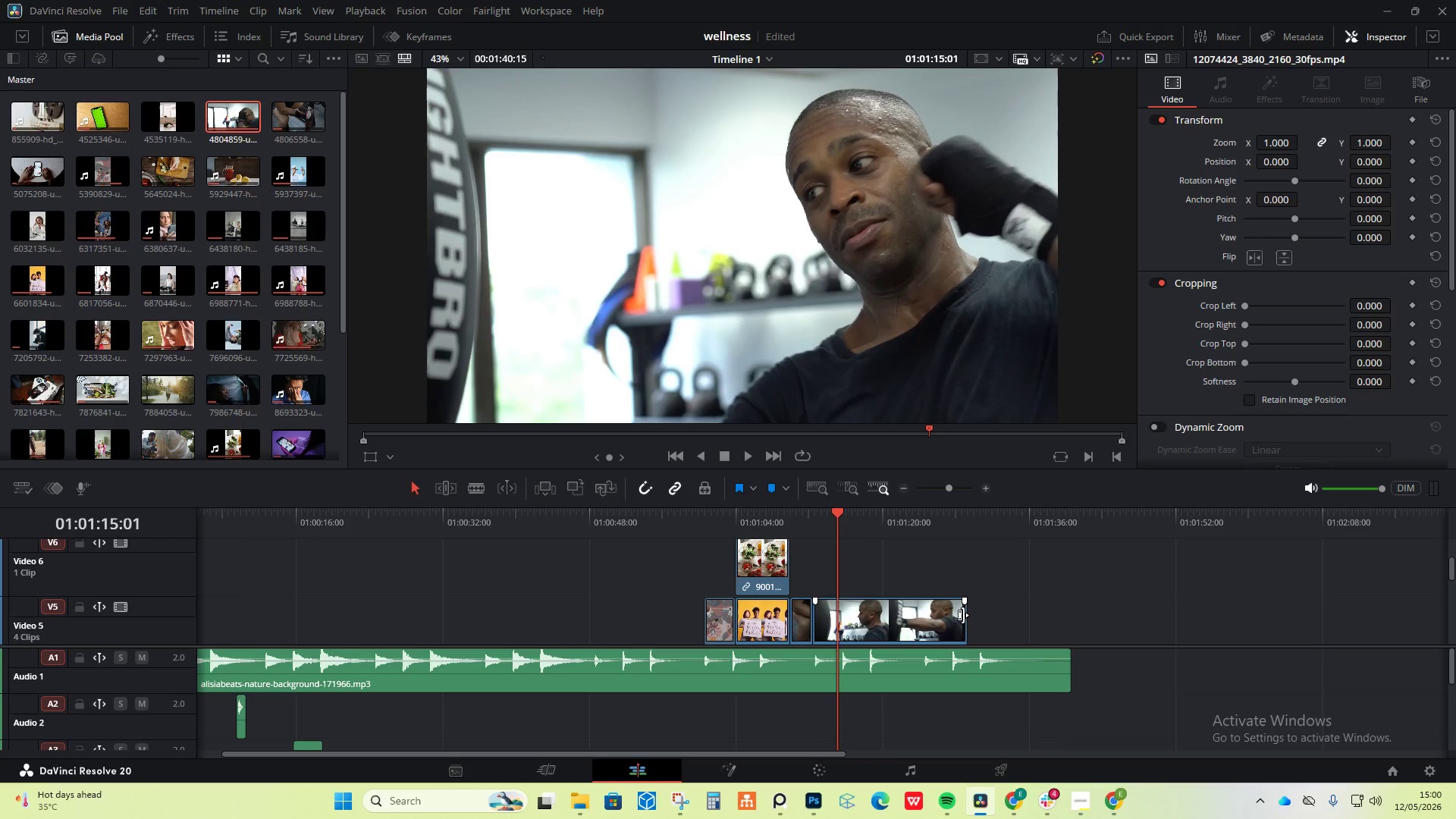 
left_click_drag(start_coordinate=[963, 615], to_coordinate=[842, 613])
 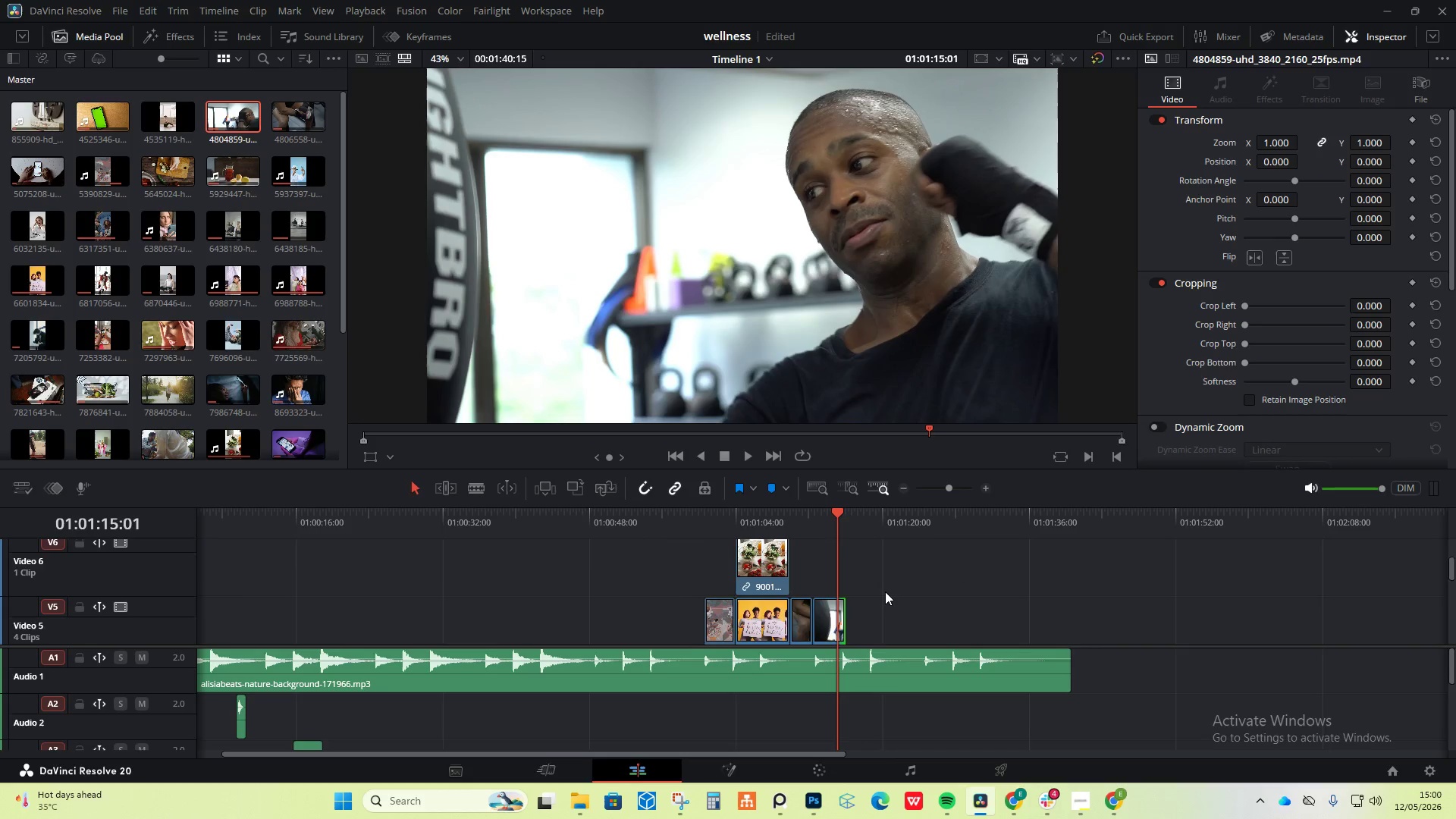 
scroll: coordinate [885, 592], scroll_direction: down, amount: 3.0
 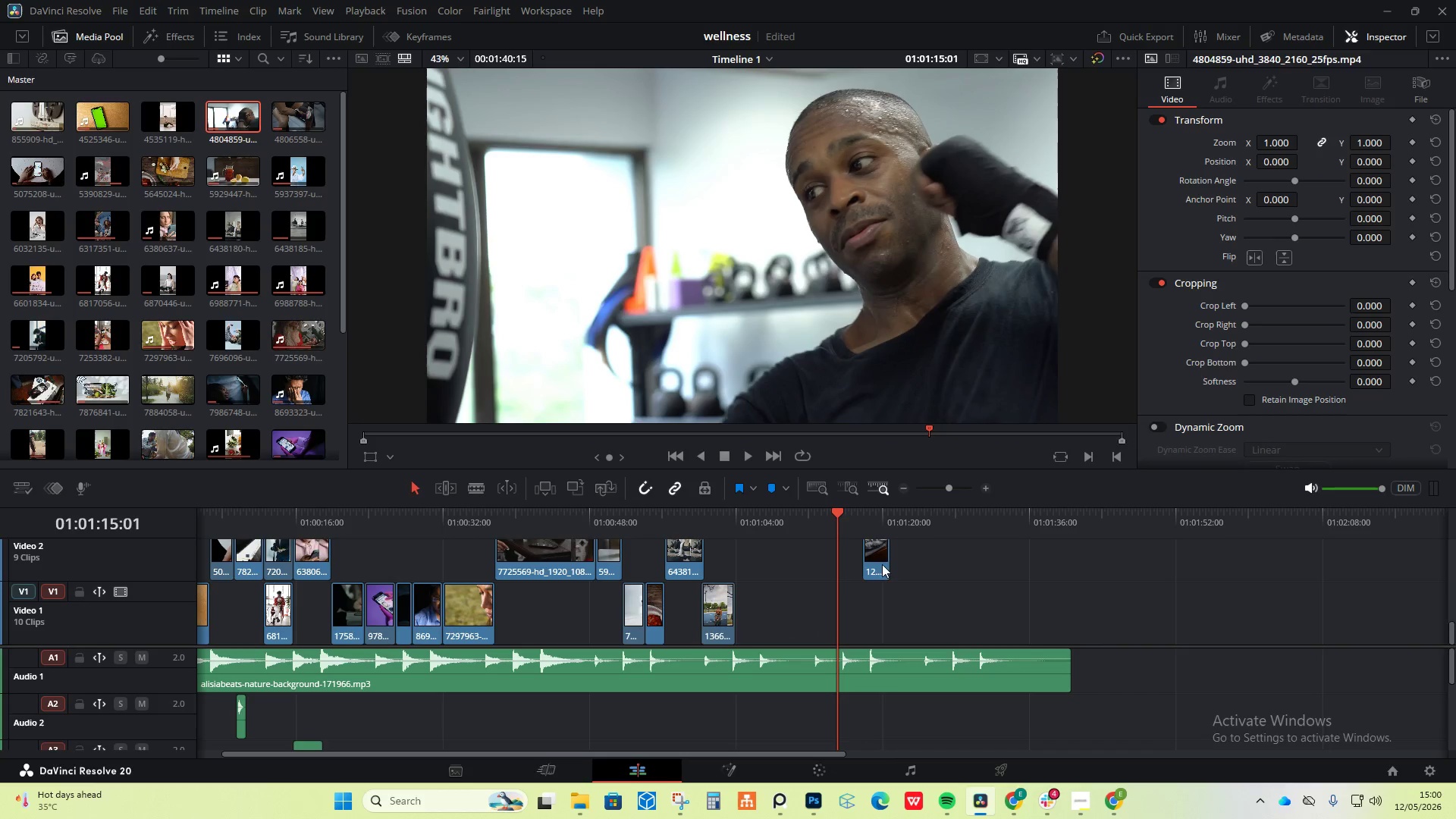 
left_click([882, 560])
 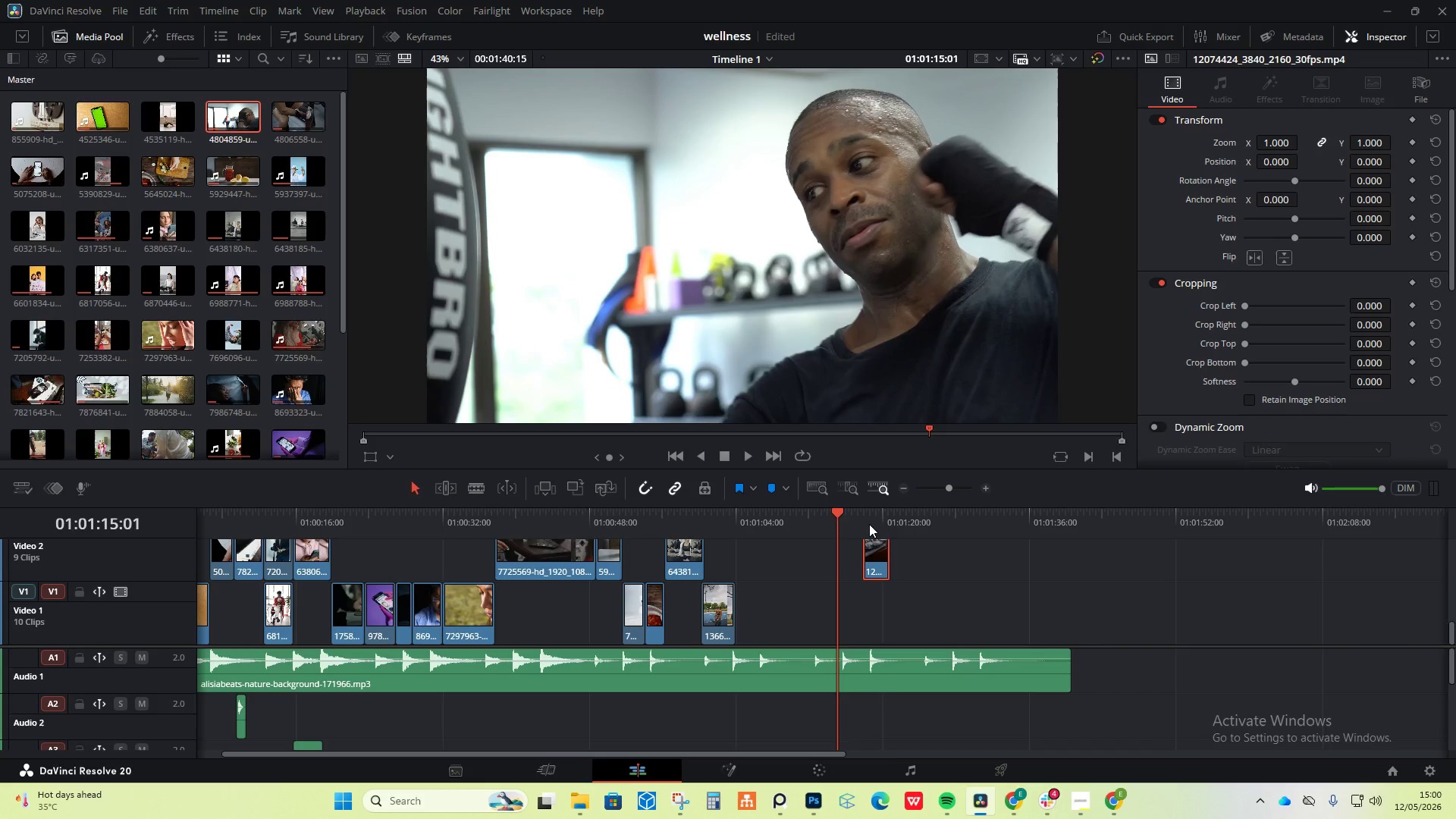 
key(Space)
 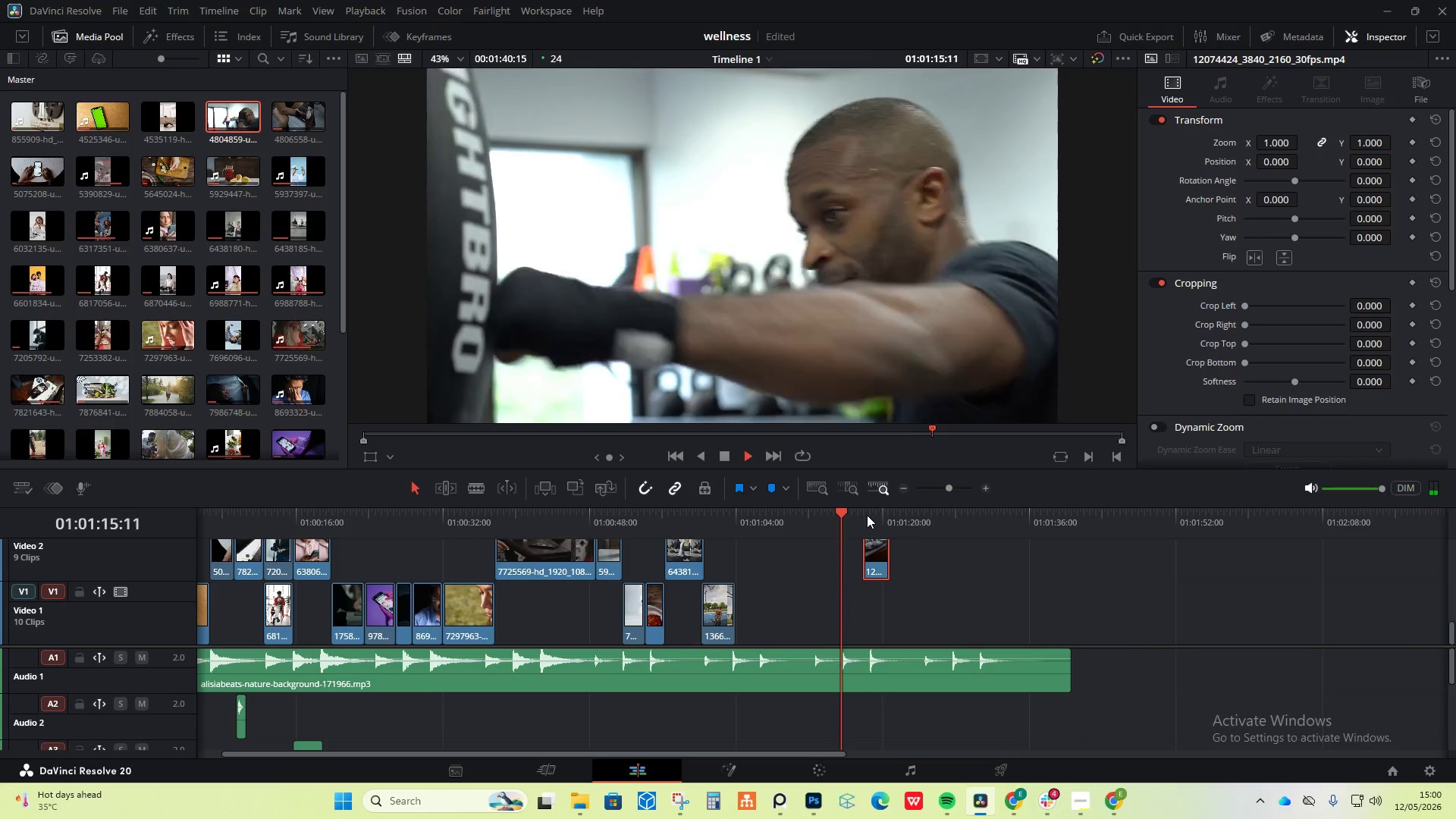 
left_click_drag(start_coordinate=[868, 514], to_coordinate=[865, 530])
 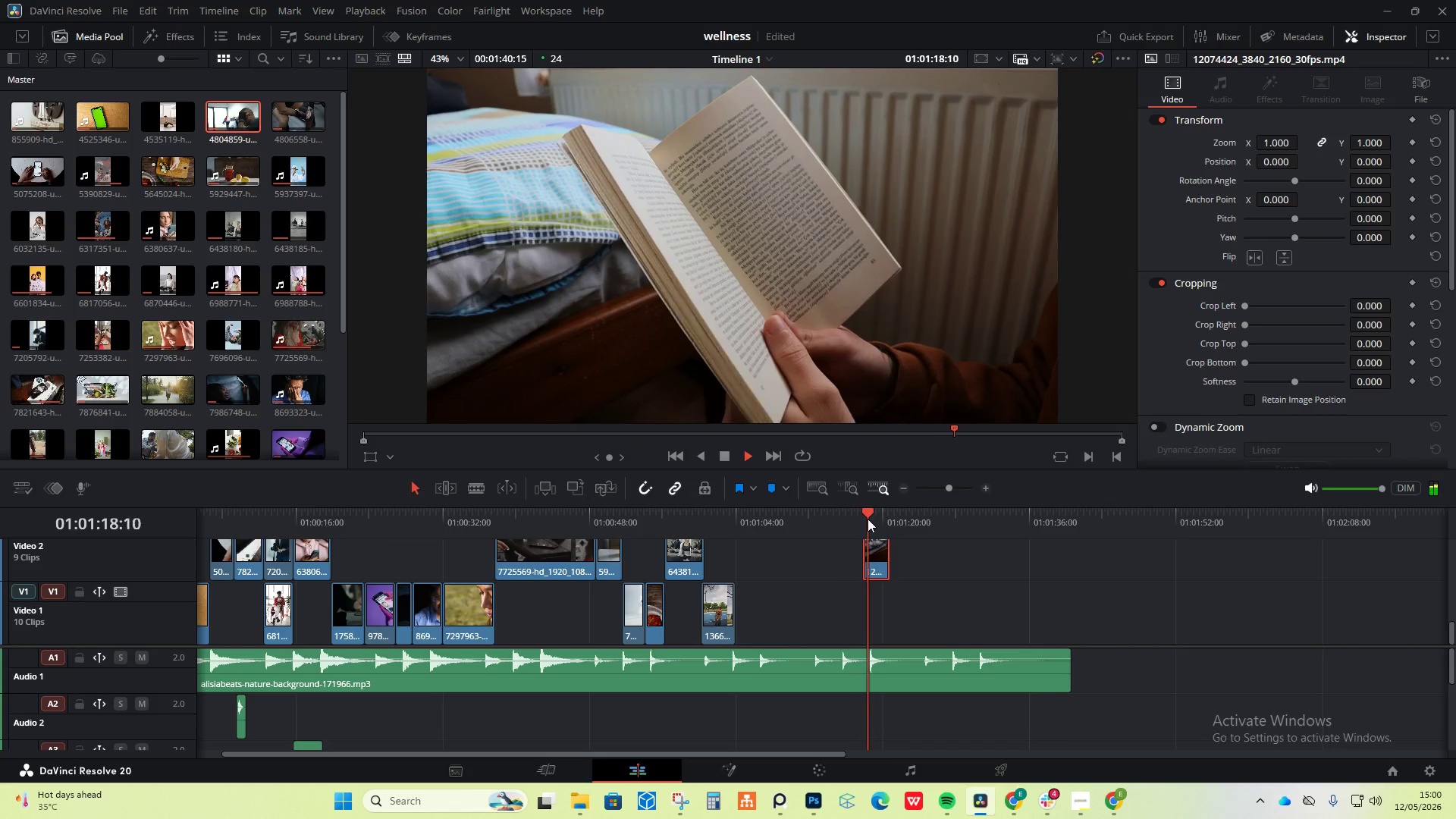 
key(Space)
 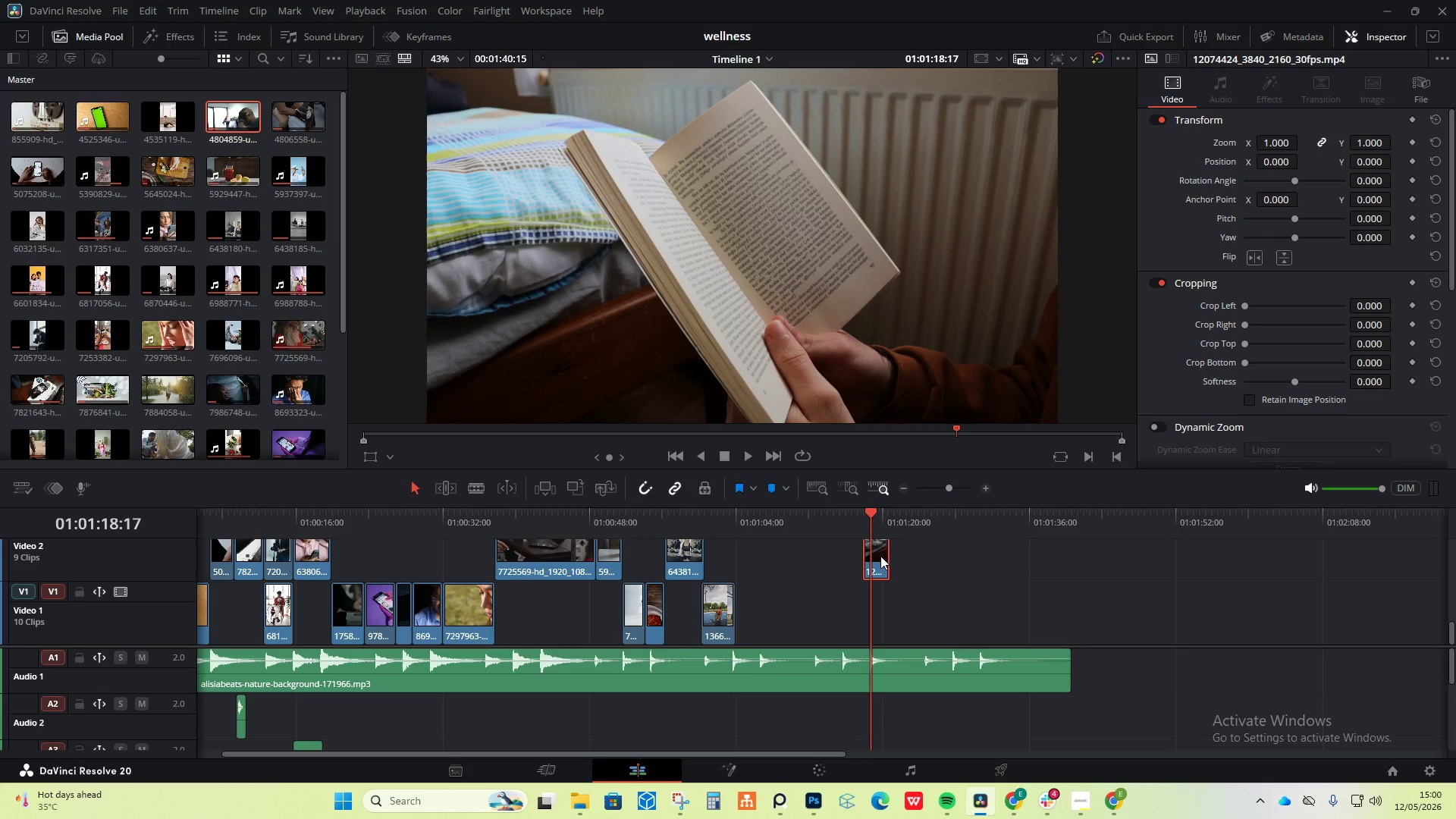 
wait(10.45)
 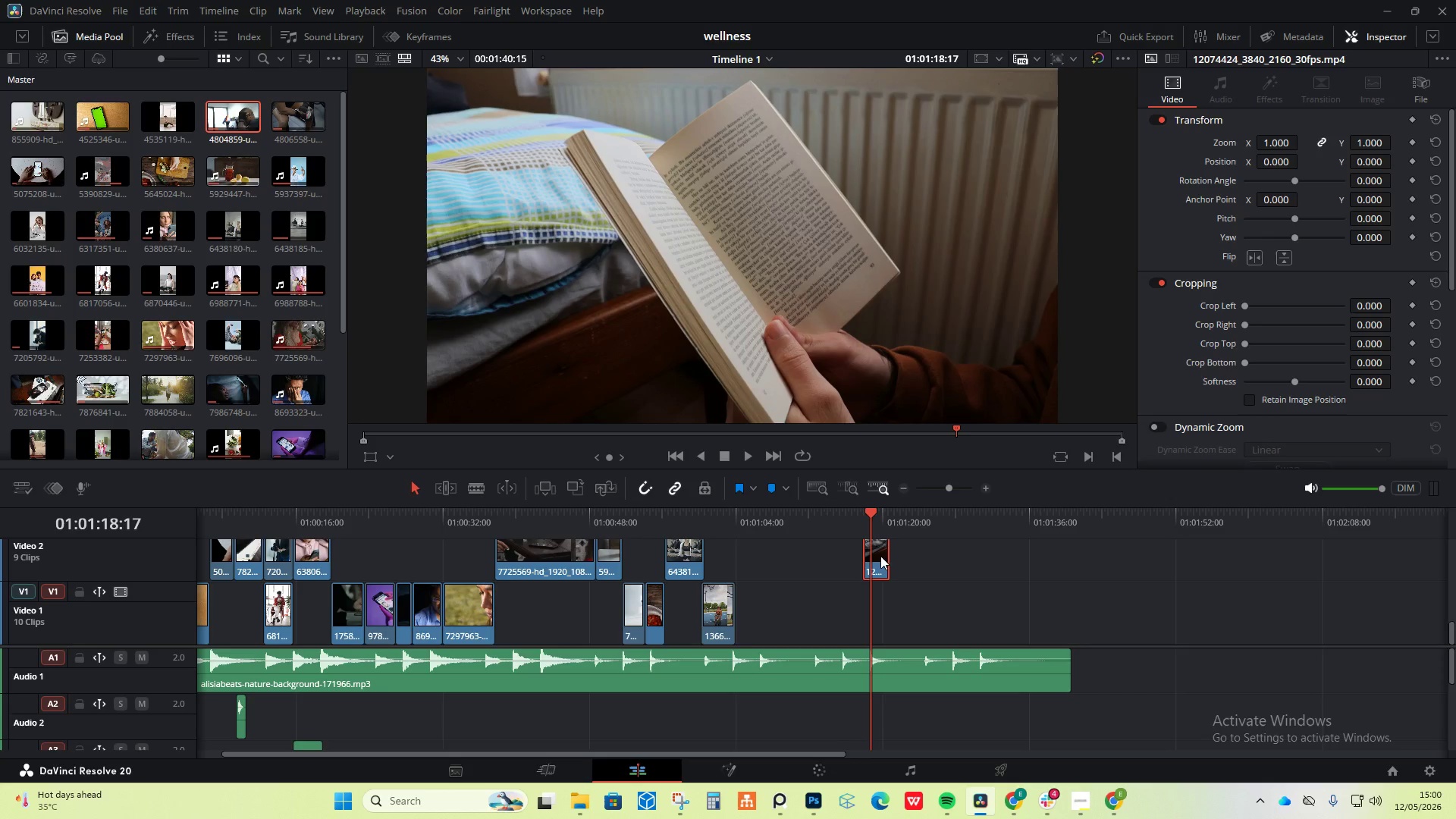 
scroll: coordinate [880, 608], scroll_direction: up, amount: 2.0
 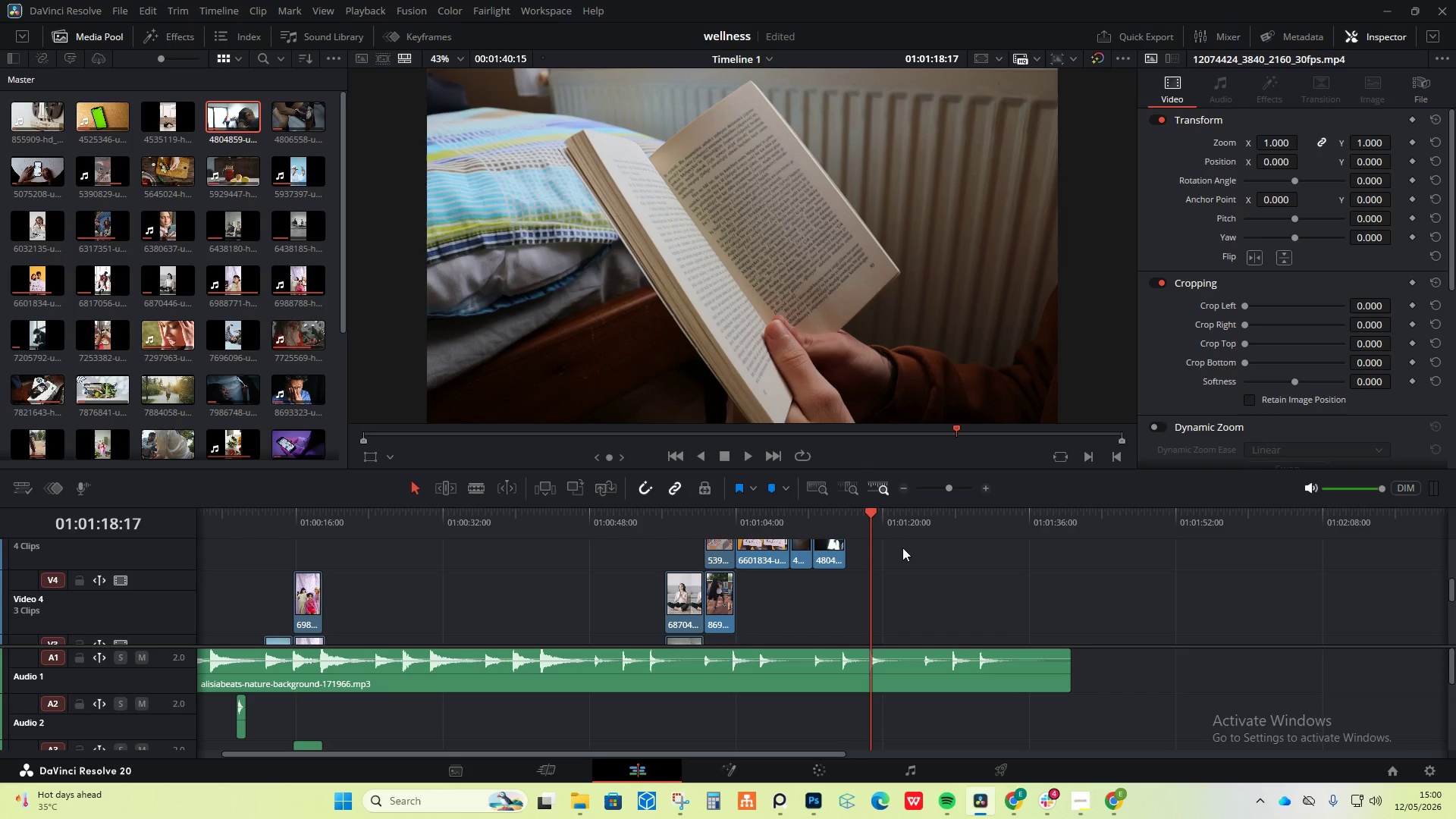 
wait(5.38)
 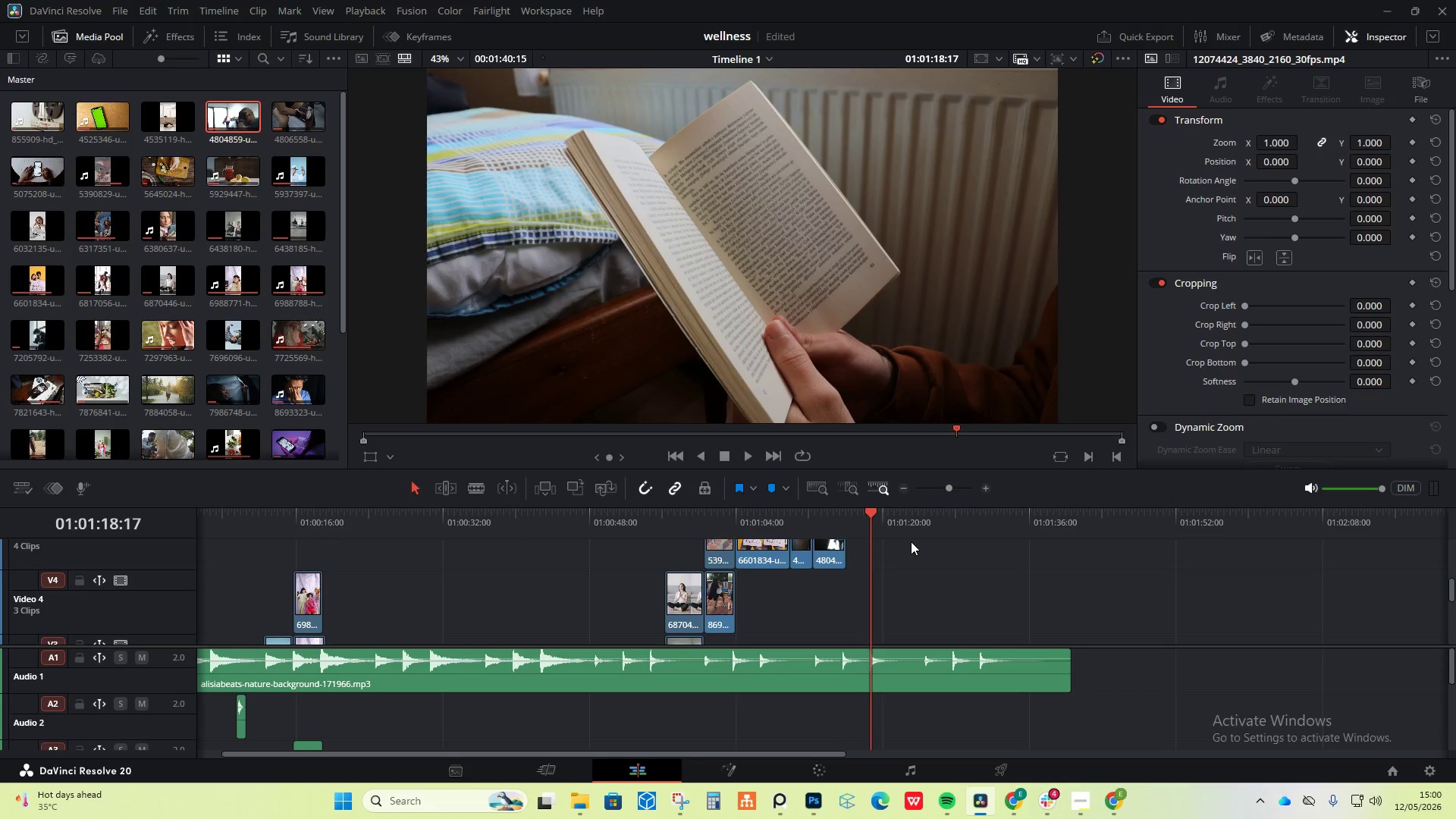 
scroll: coordinate [874, 588], scroll_direction: down, amount: 1.0
 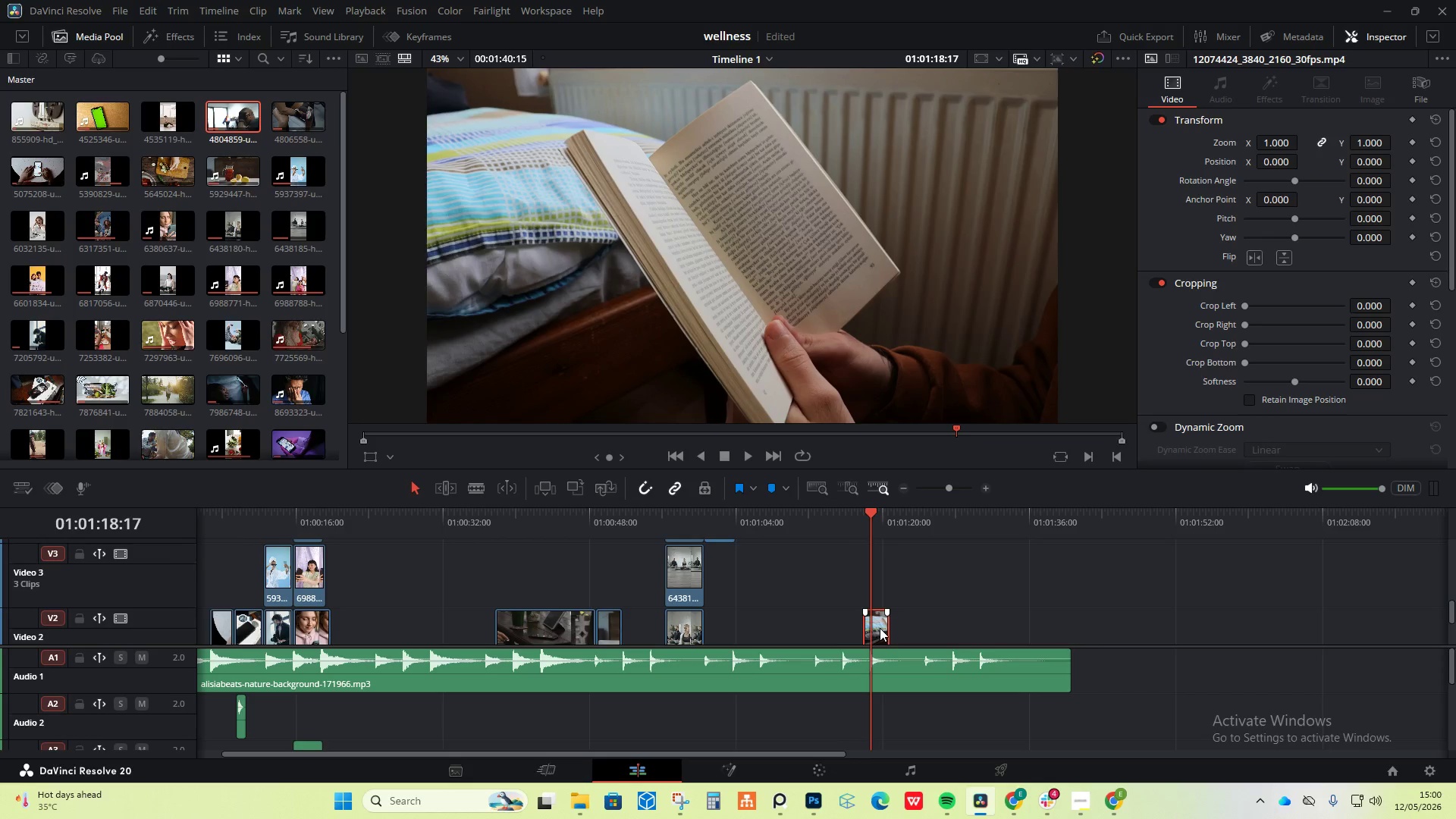 
left_click_drag(start_coordinate=[880, 628], to_coordinate=[871, 634])
 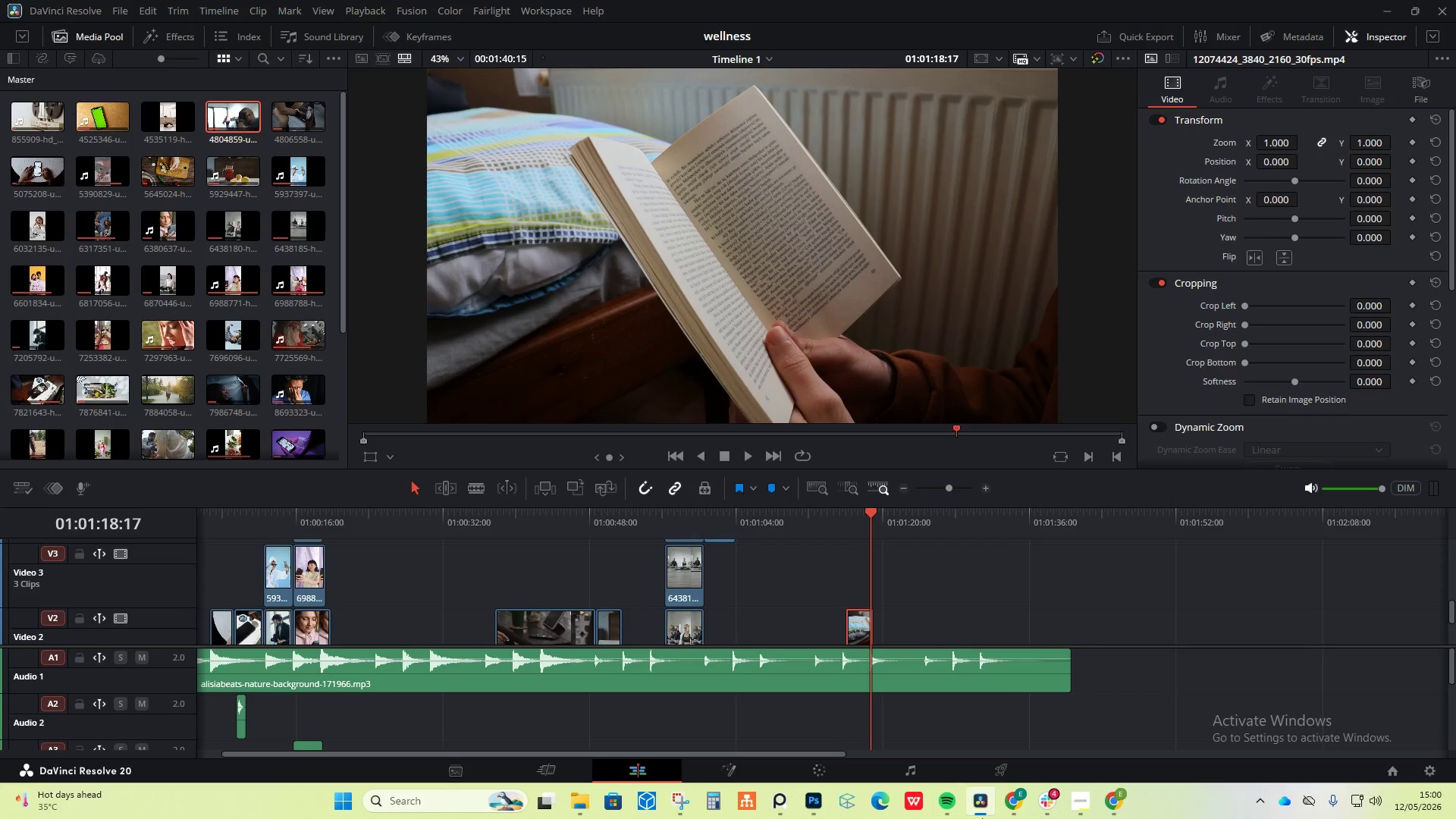 
wait(7.64)
 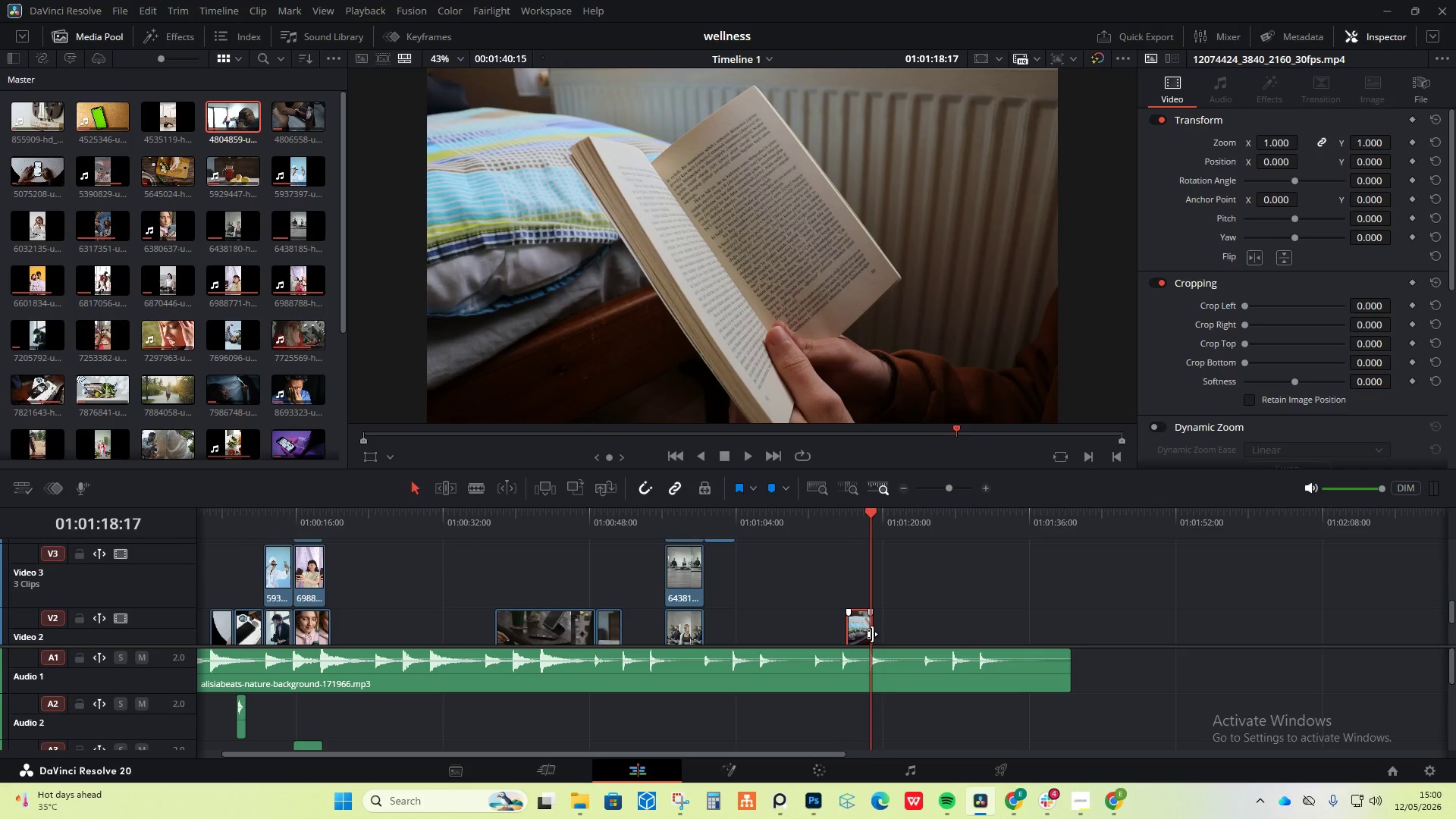 
left_click([771, 514])
 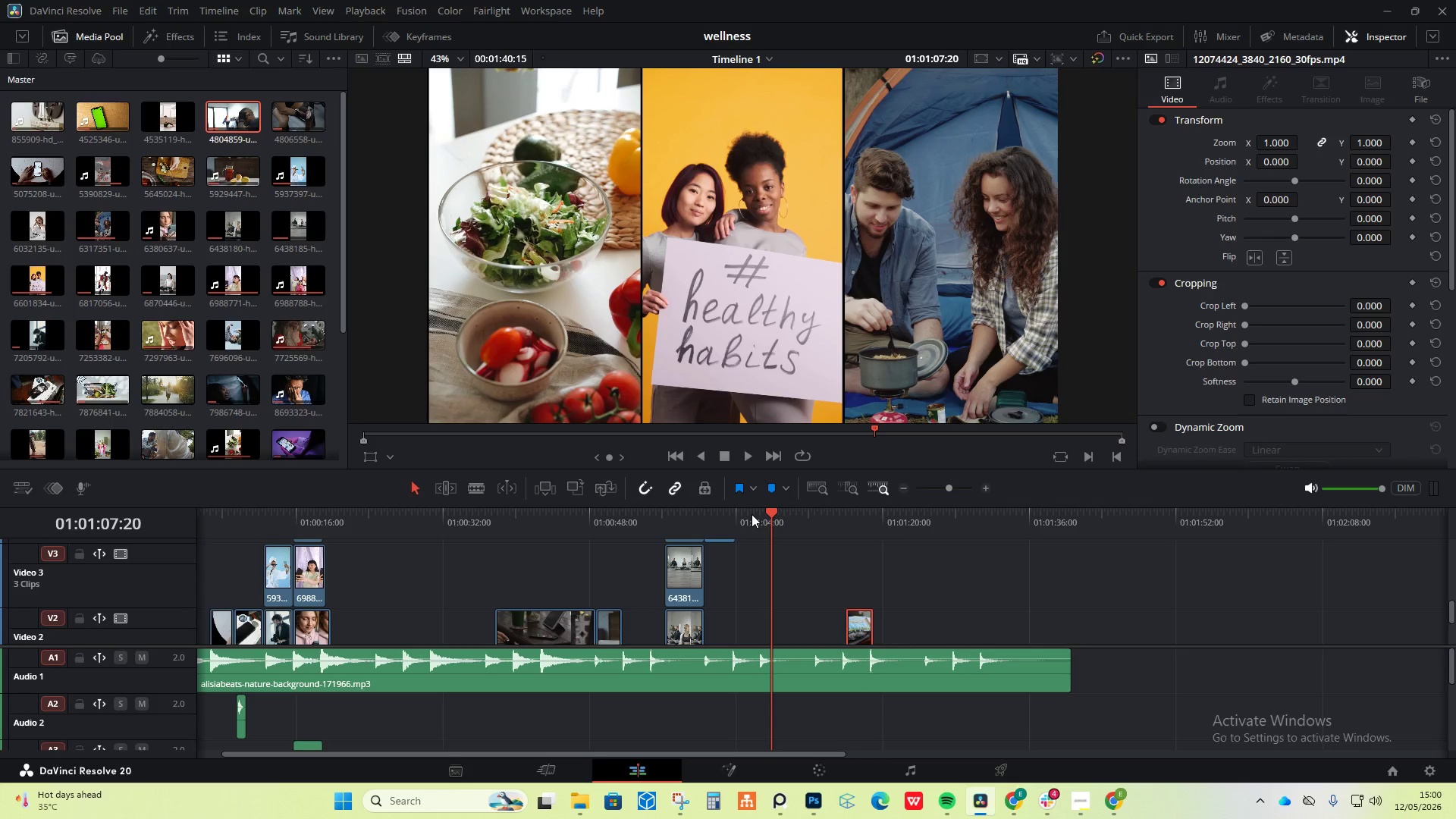 
key(Space)
 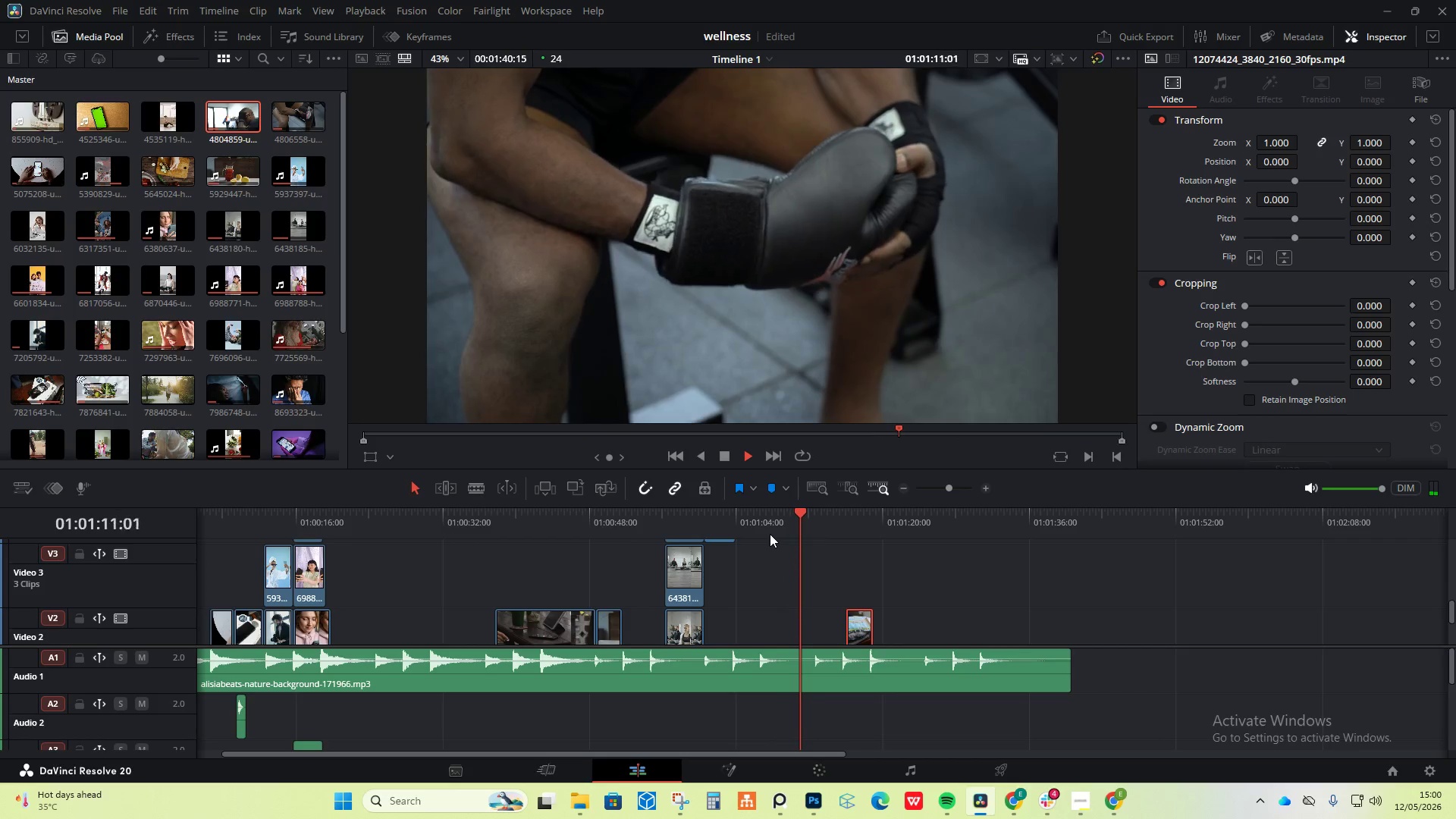 
wait(8.31)
 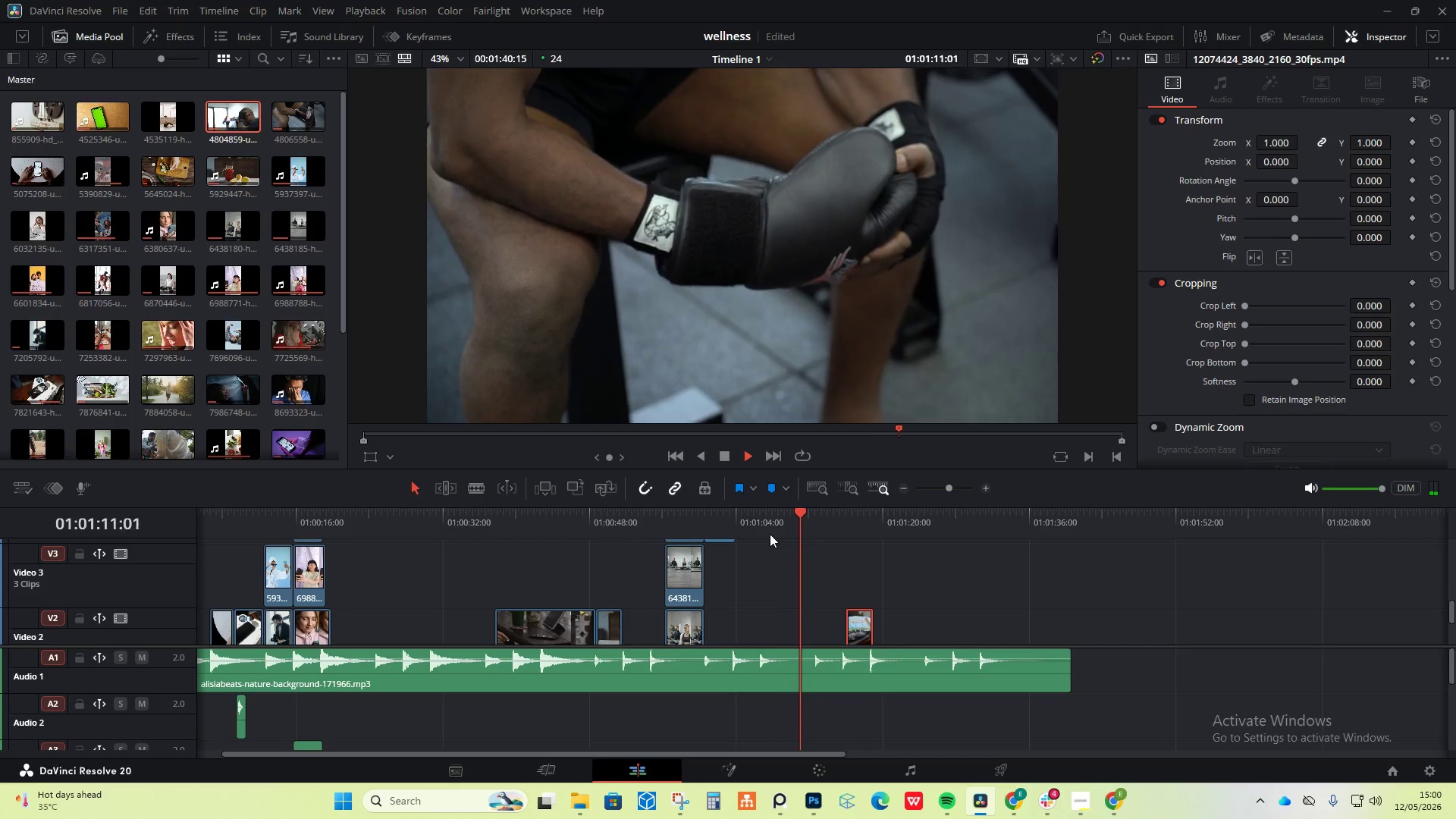 
key(Space)
 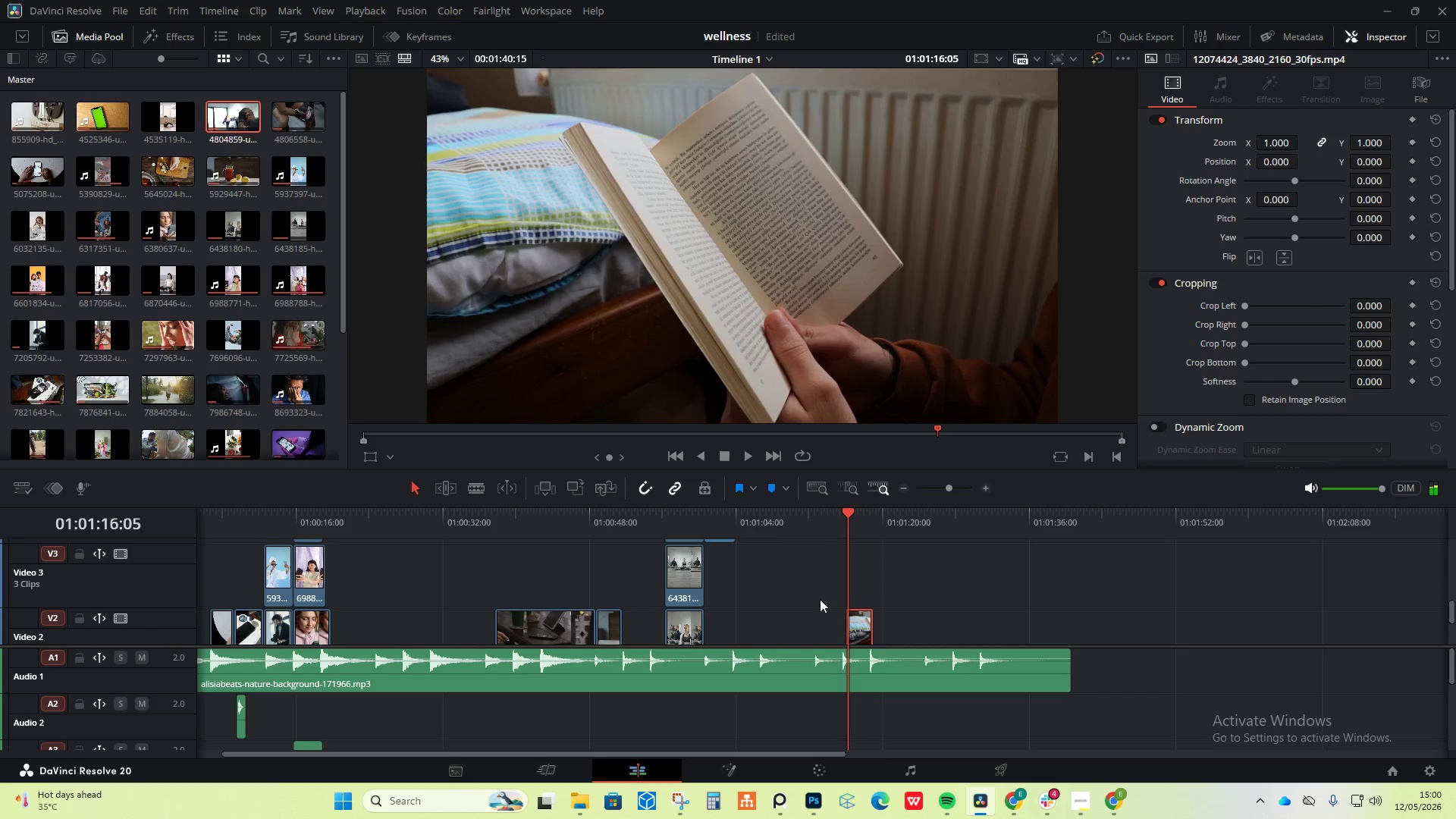 
scroll: coordinate [821, 596], scroll_direction: up, amount: 2.0
 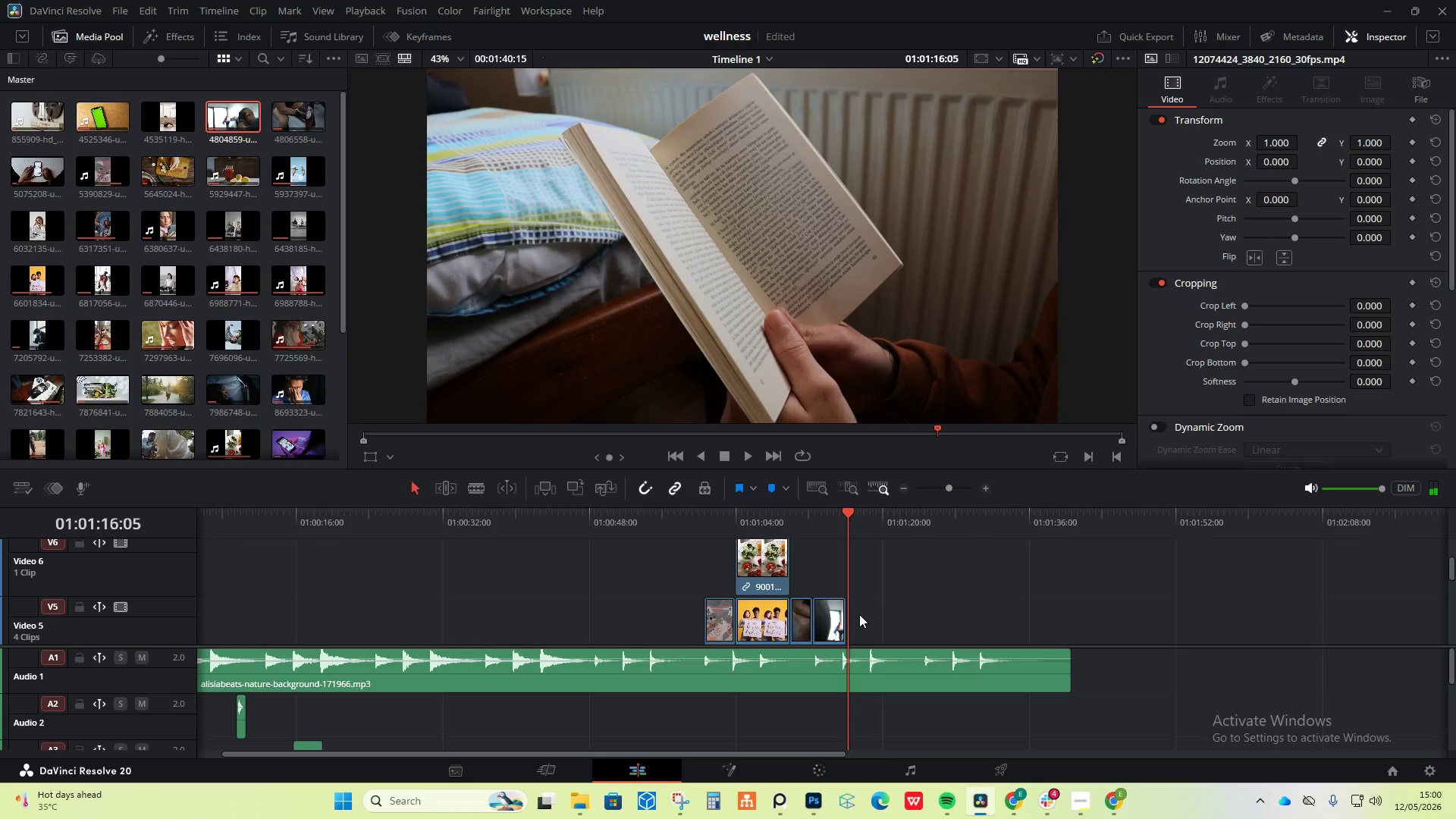 
hold_key(key=AltLeft, duration=0.66)
scroll: coordinate [855, 623], scroll_direction: up, amount: 3.0
 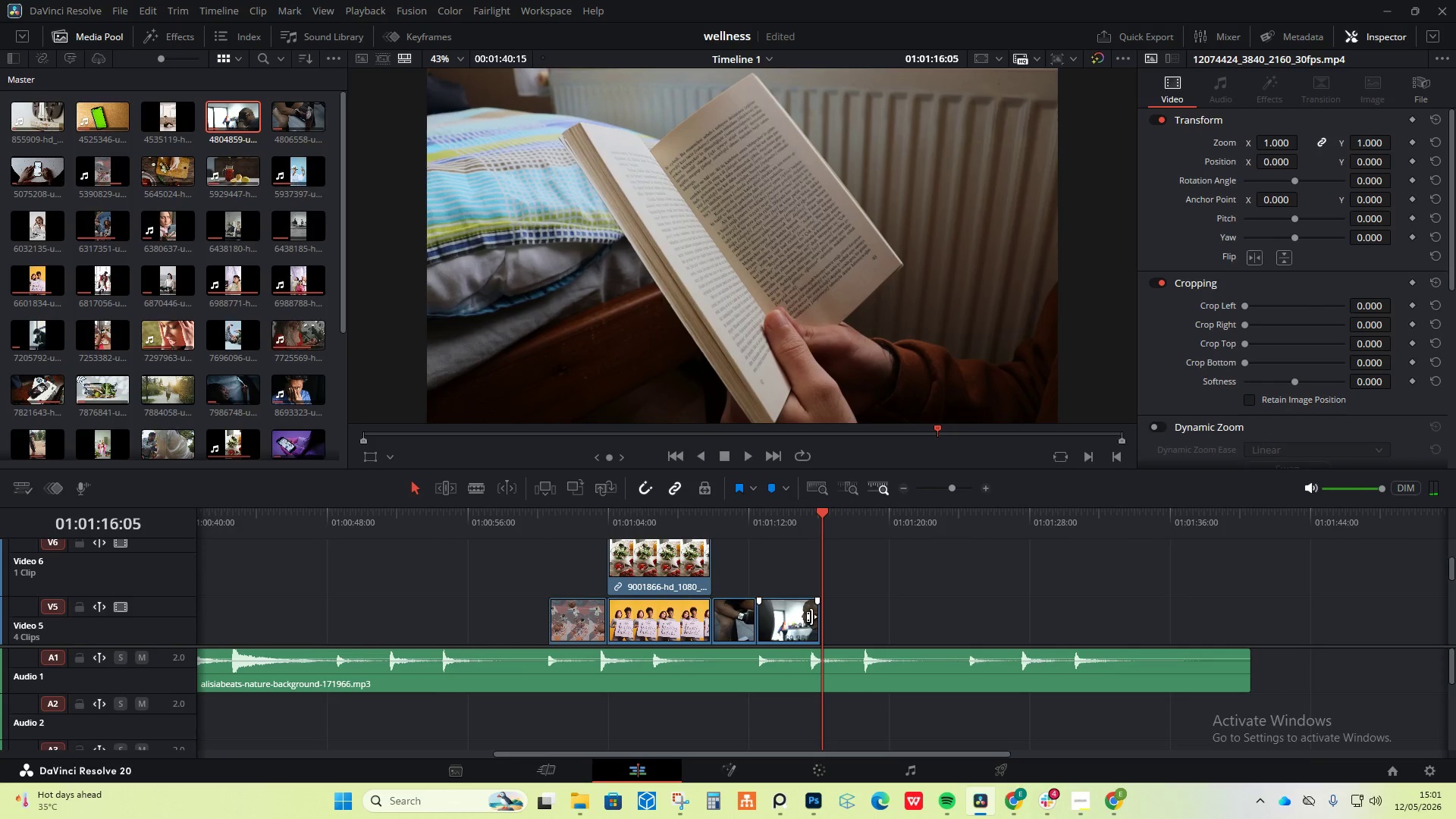 
left_click_drag(start_coordinate=[811, 617], to_coordinate=[802, 619])
 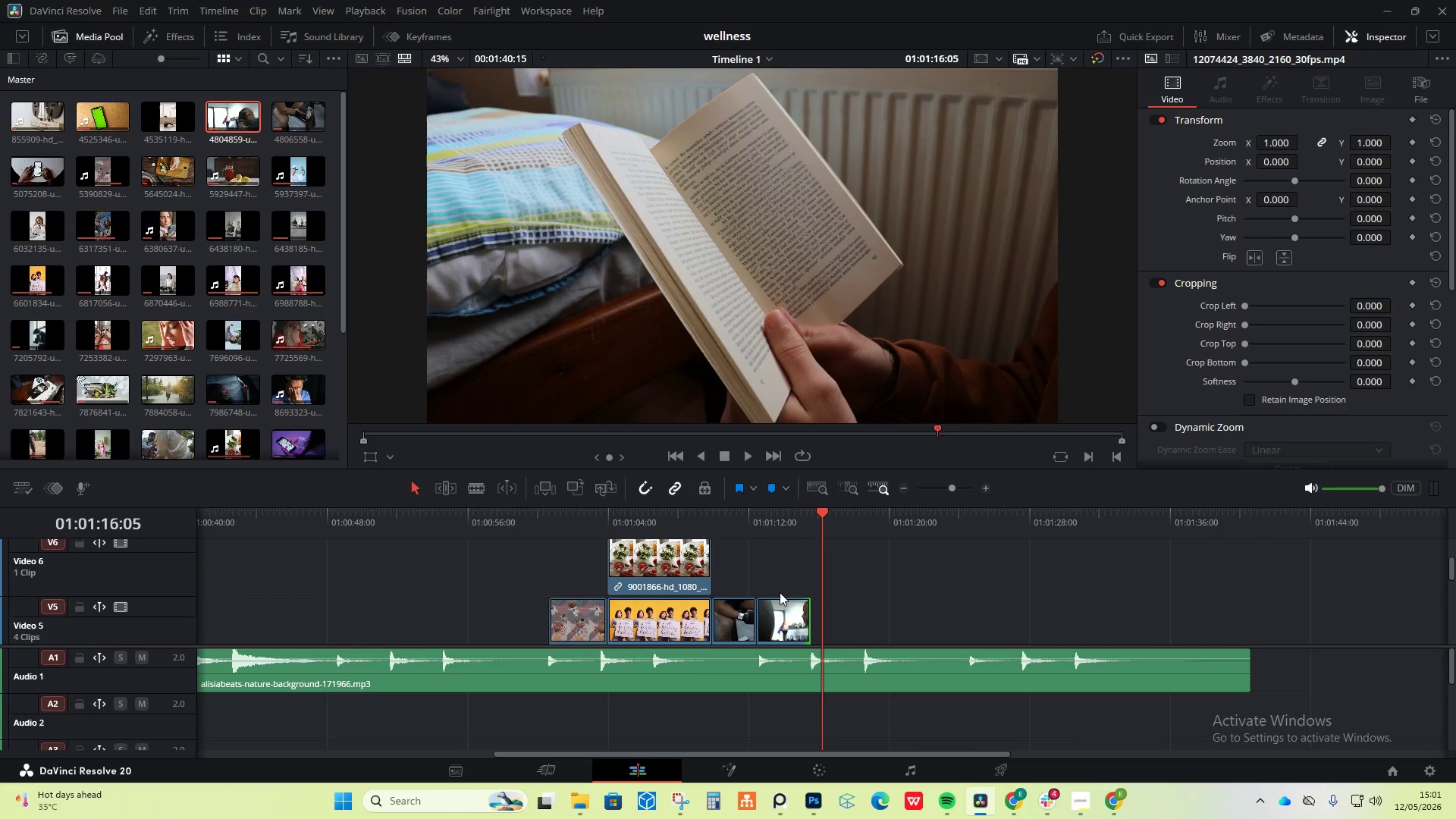 
wait(6.62)
 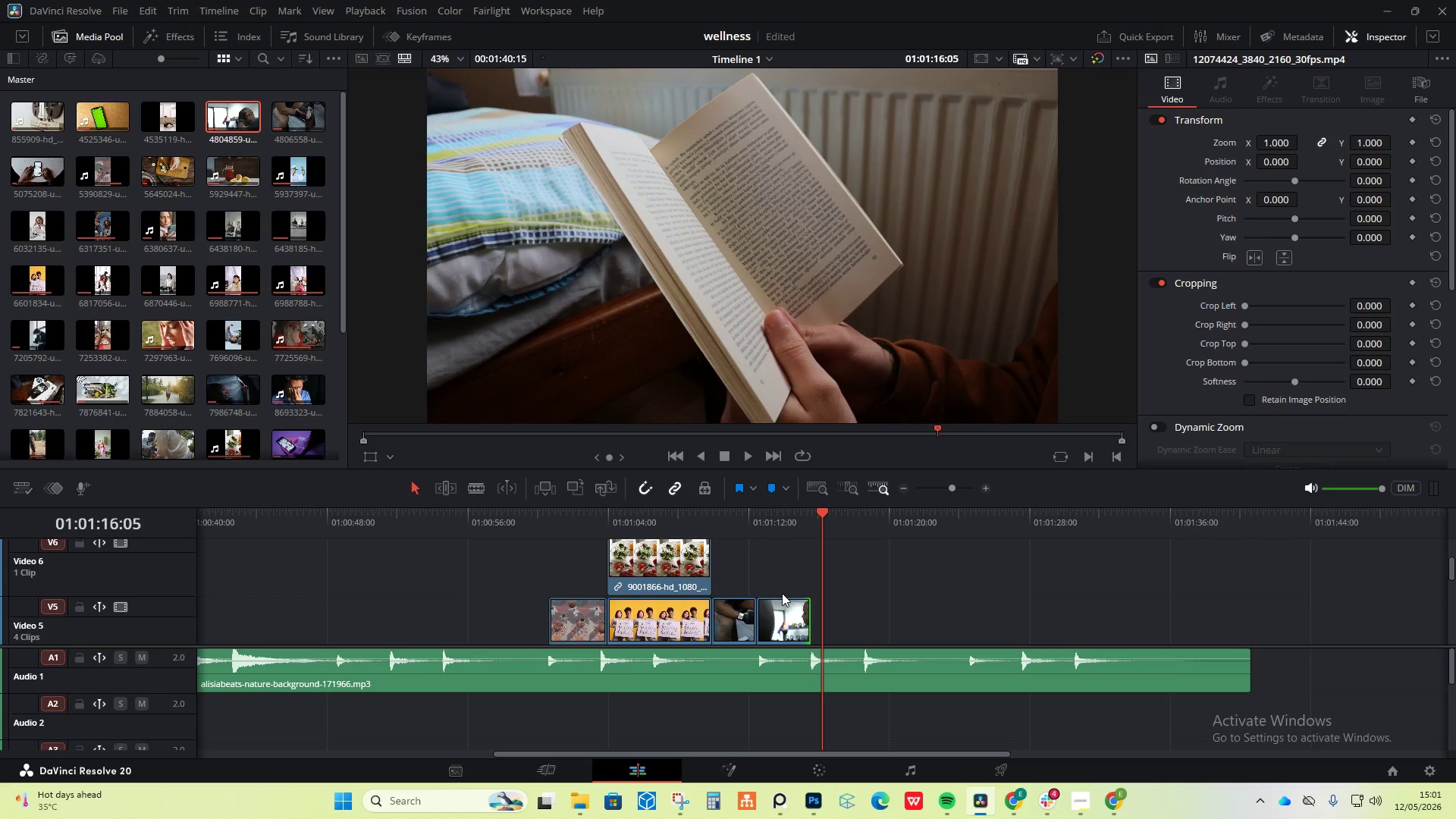 
left_click([770, 514])
 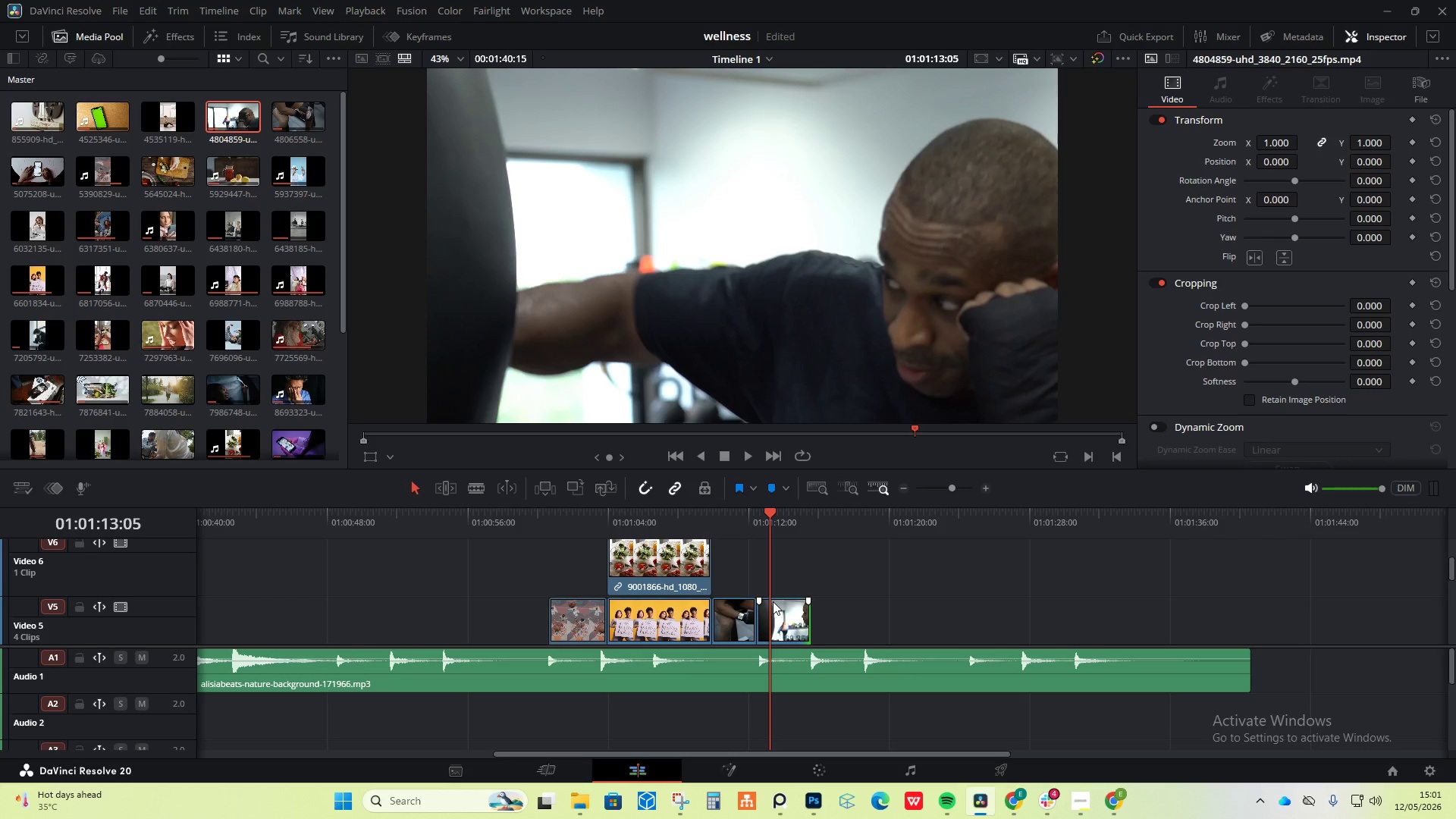 
wait(25.05)
 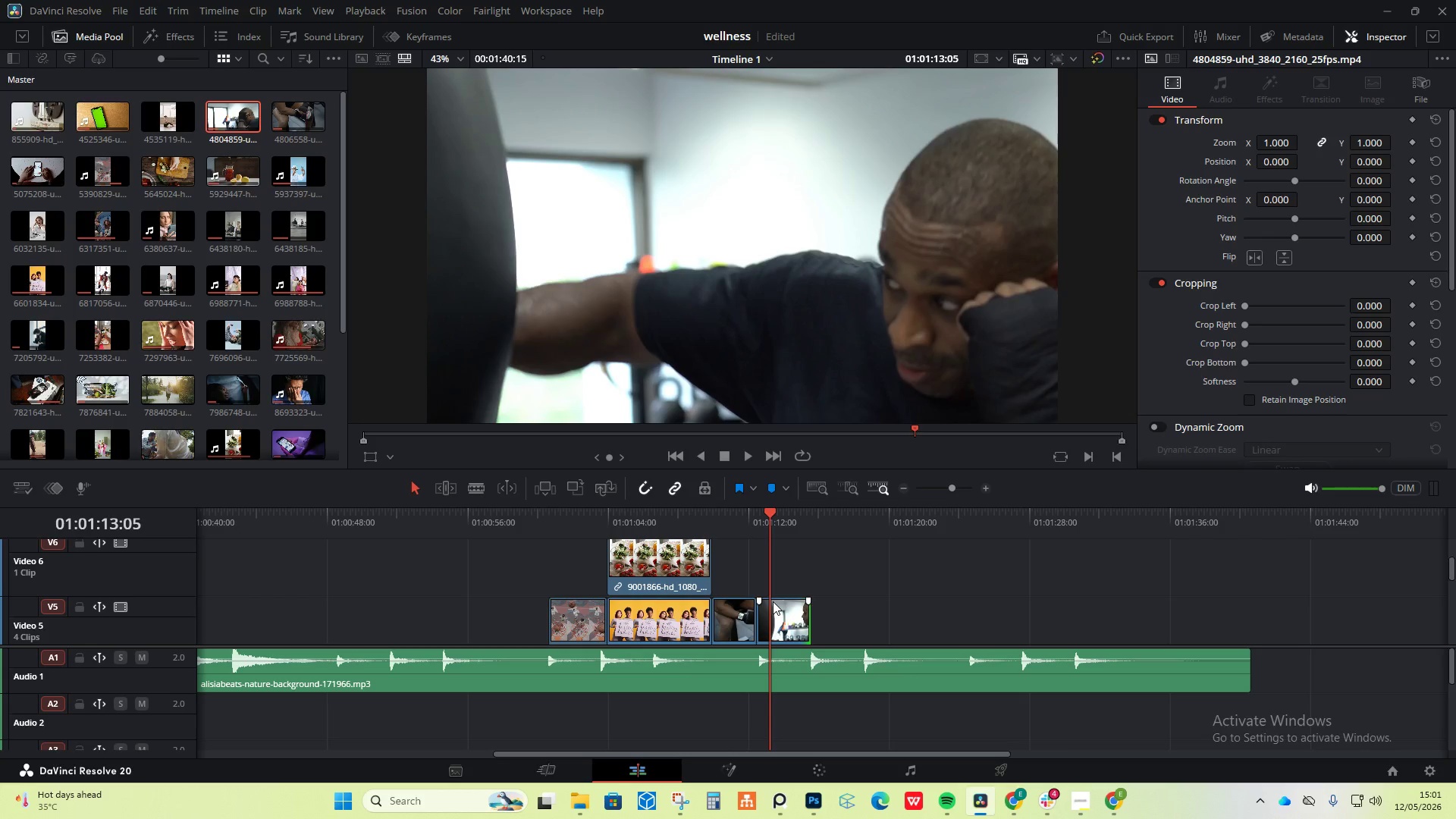 
left_click([692, 521])
 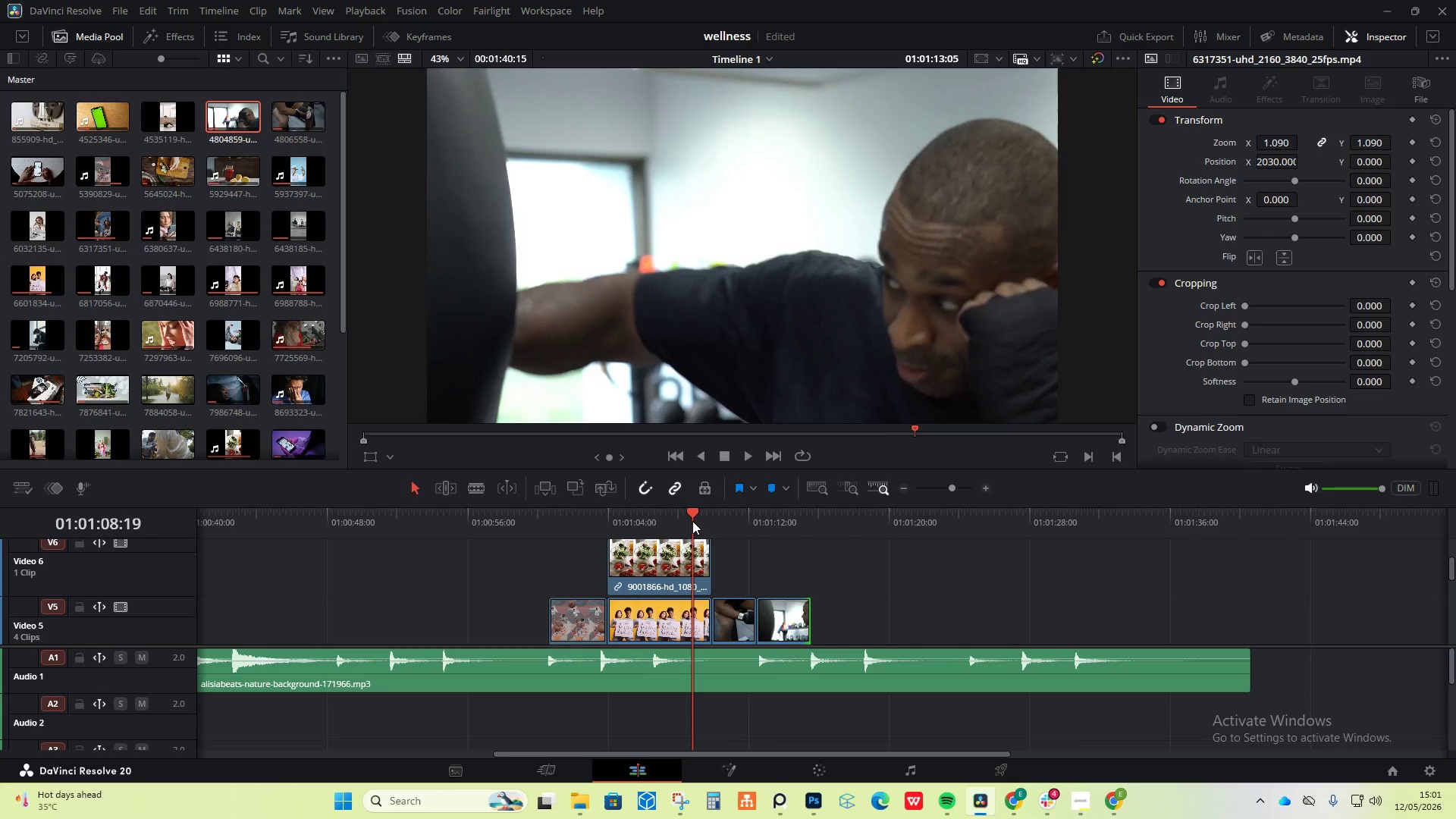 
key(Space)
 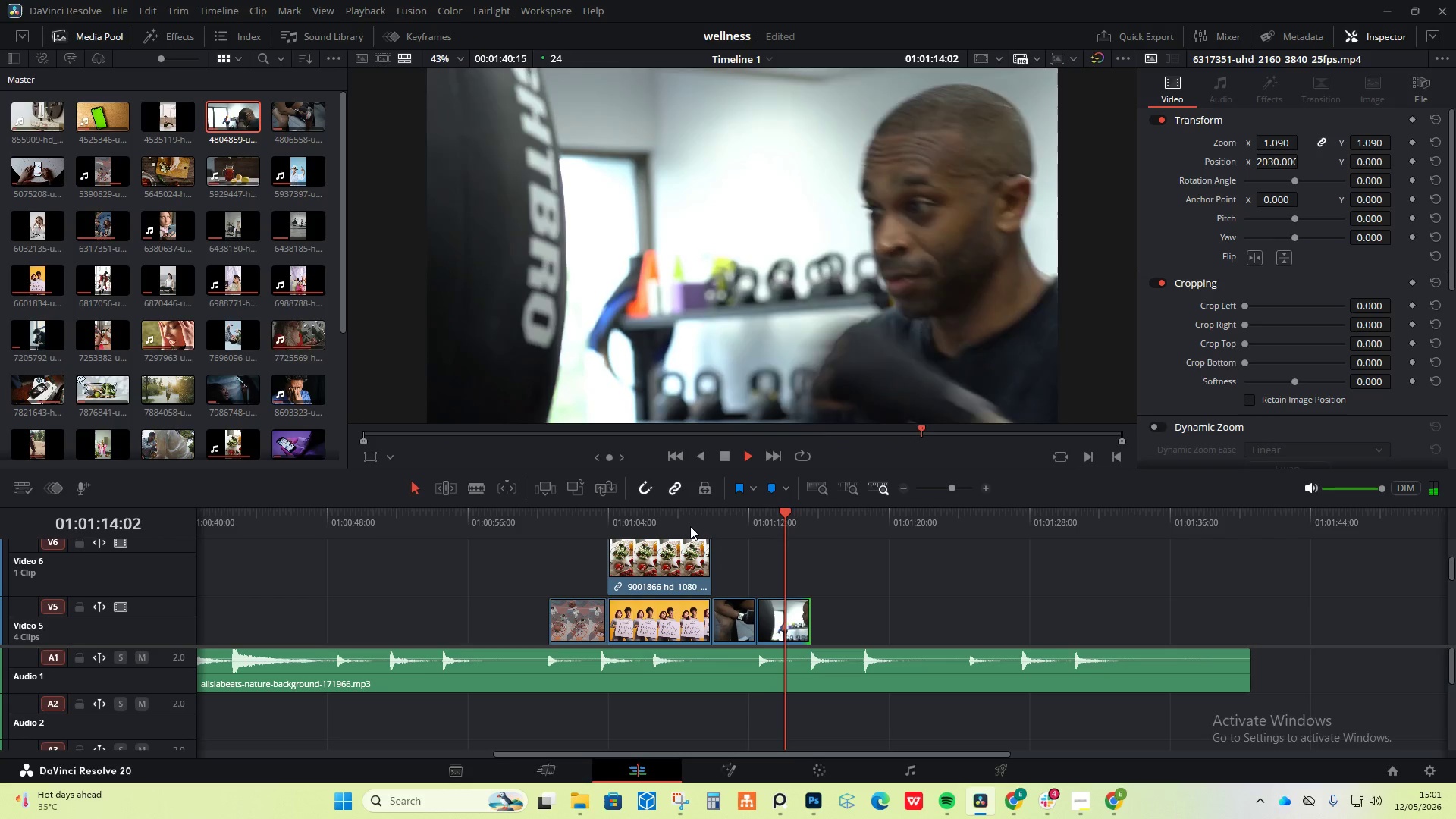 
wait(7.34)
 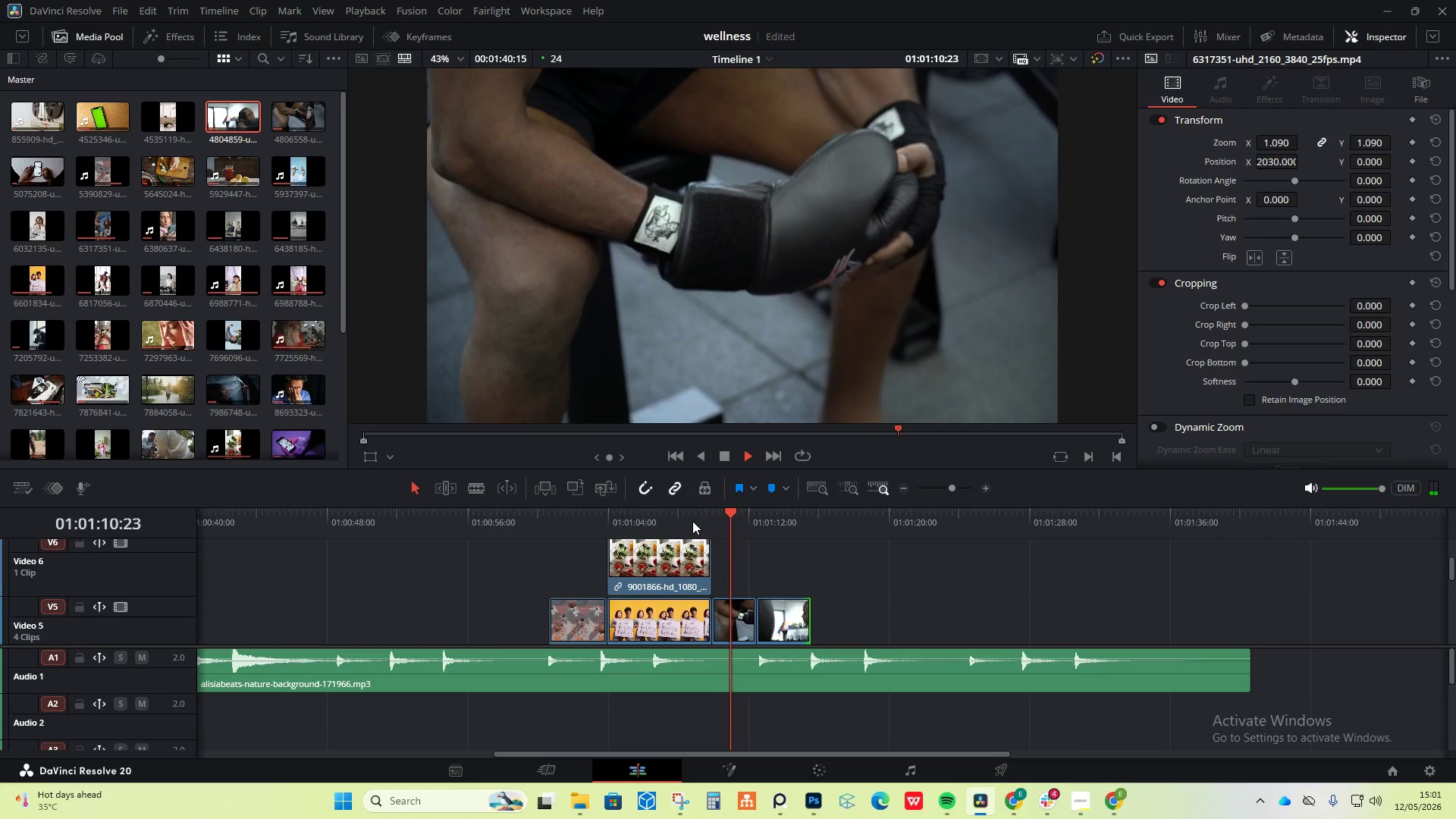 
key(Space)
 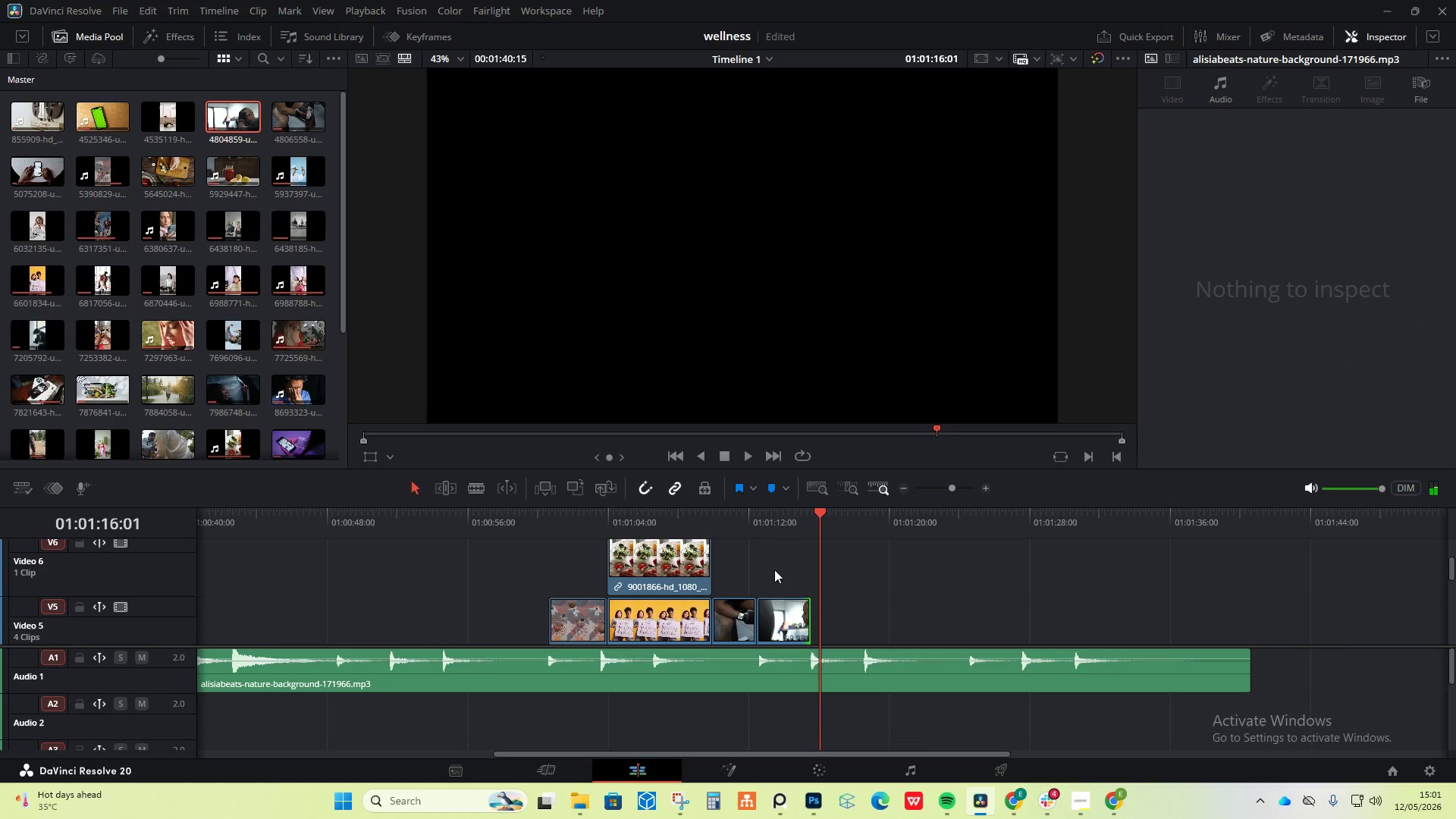 
scroll: coordinate [774, 570], scroll_direction: down, amount: 2.0
 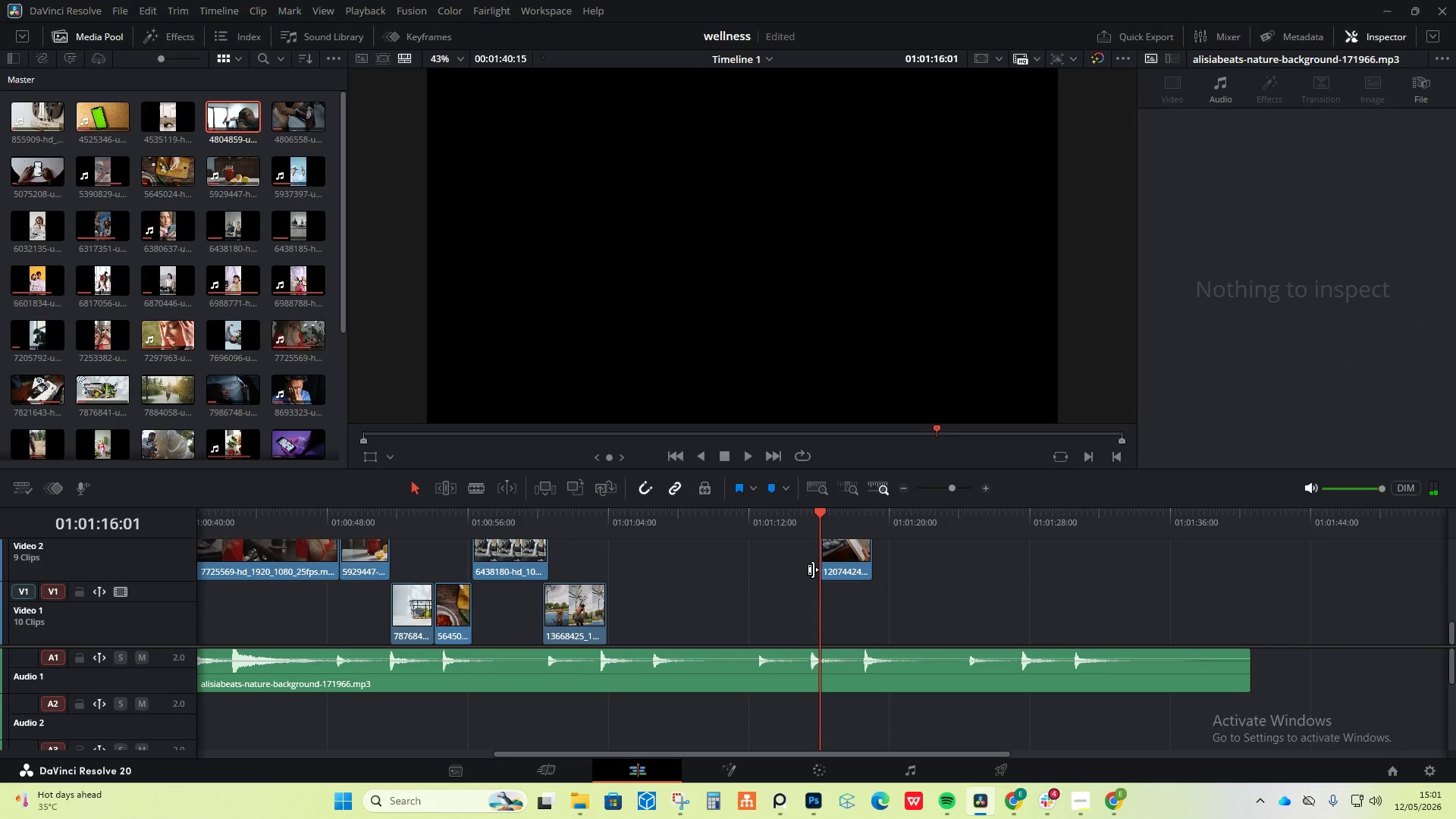 
left_click([853, 564])
 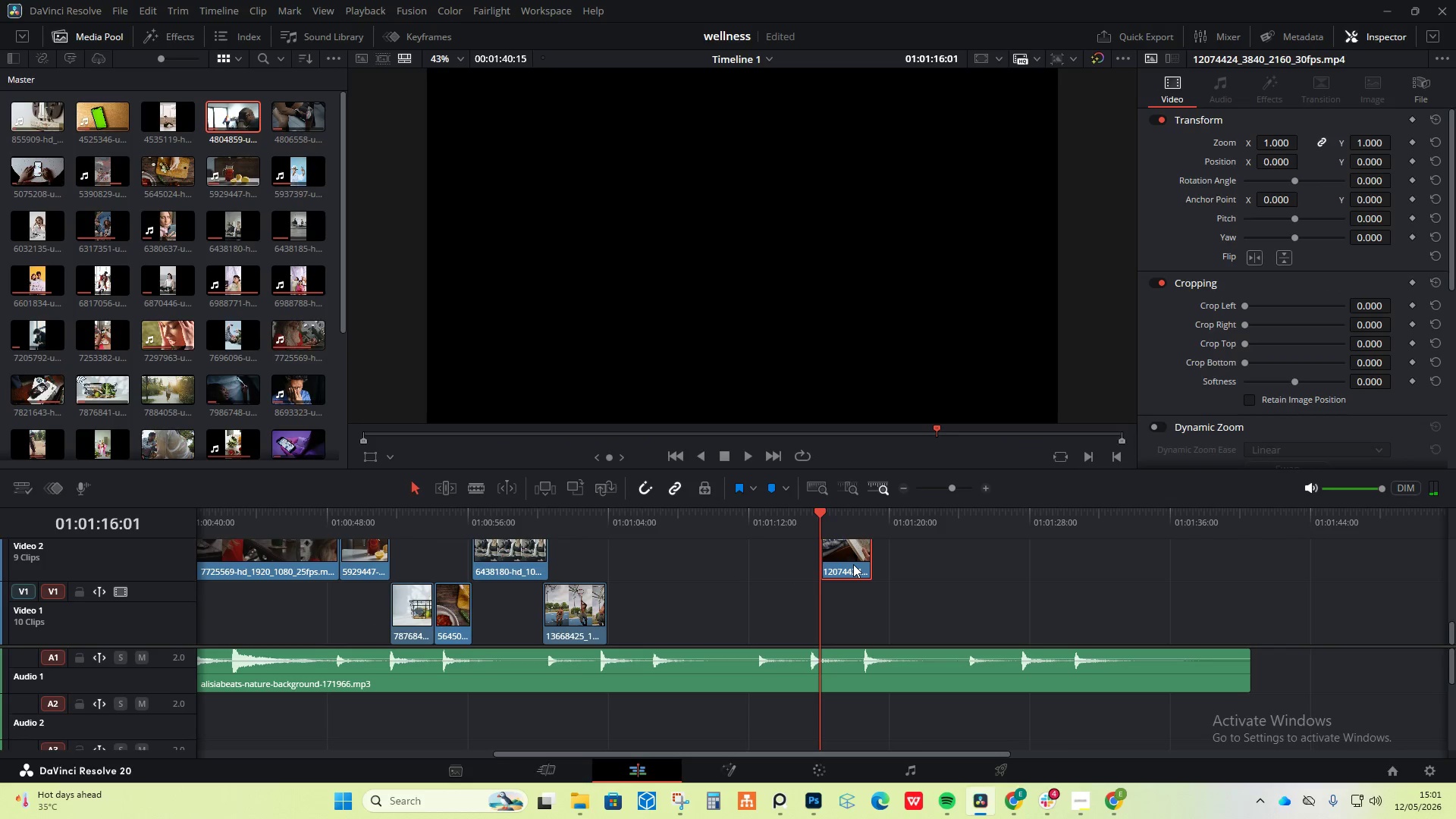 
right_click([853, 564])
 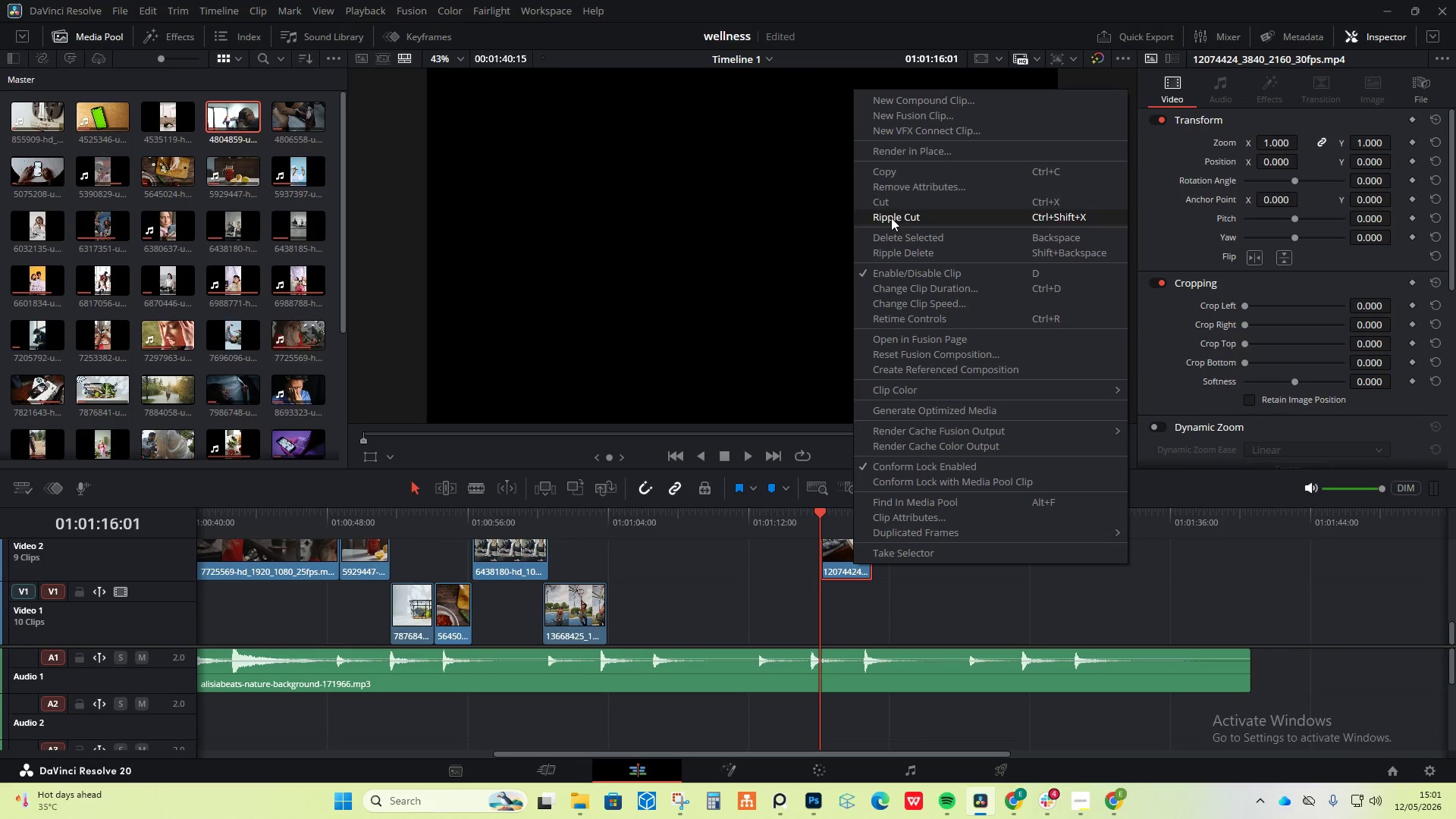 
left_click([892, 231])
 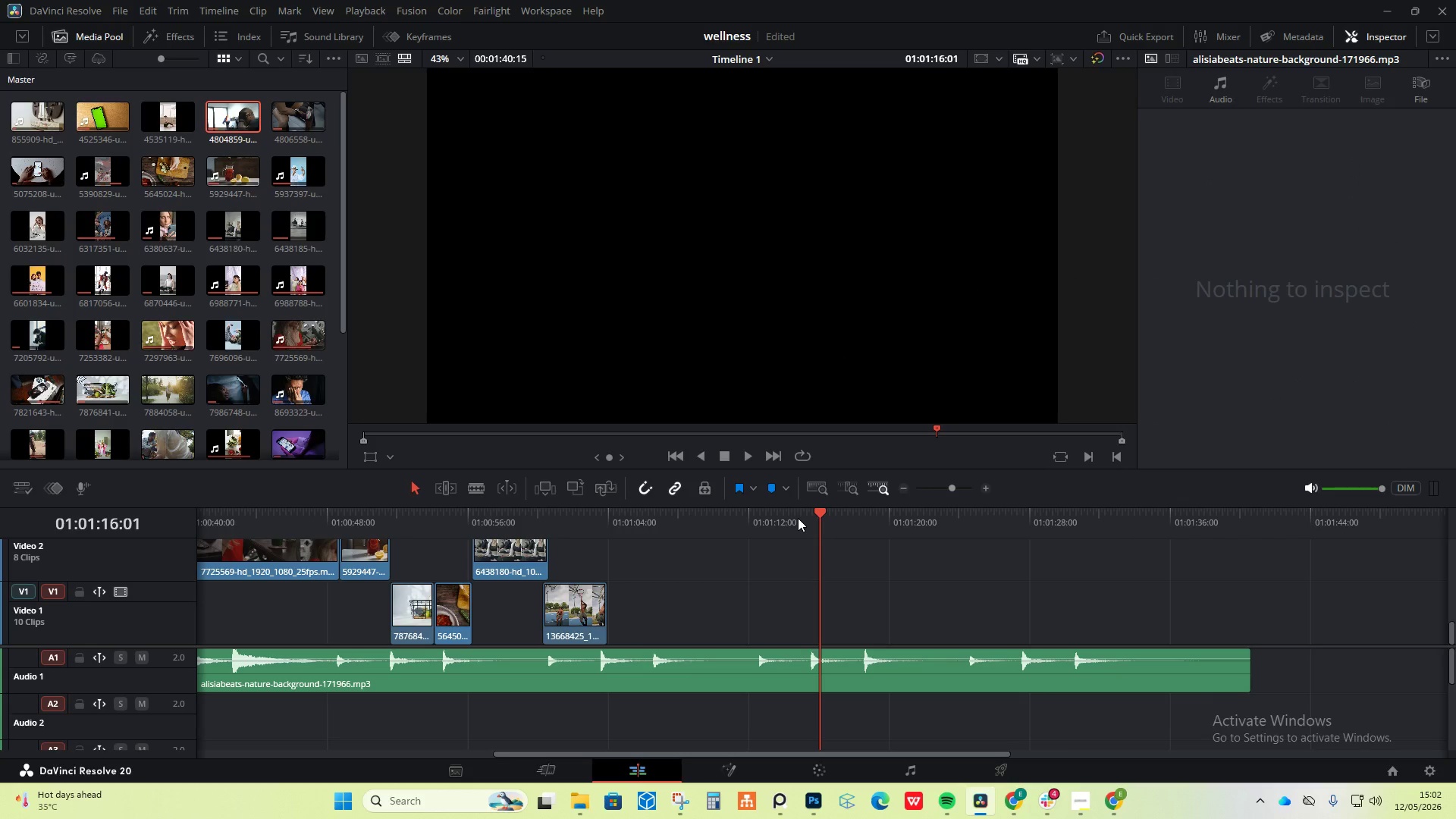 
left_click([803, 511])
 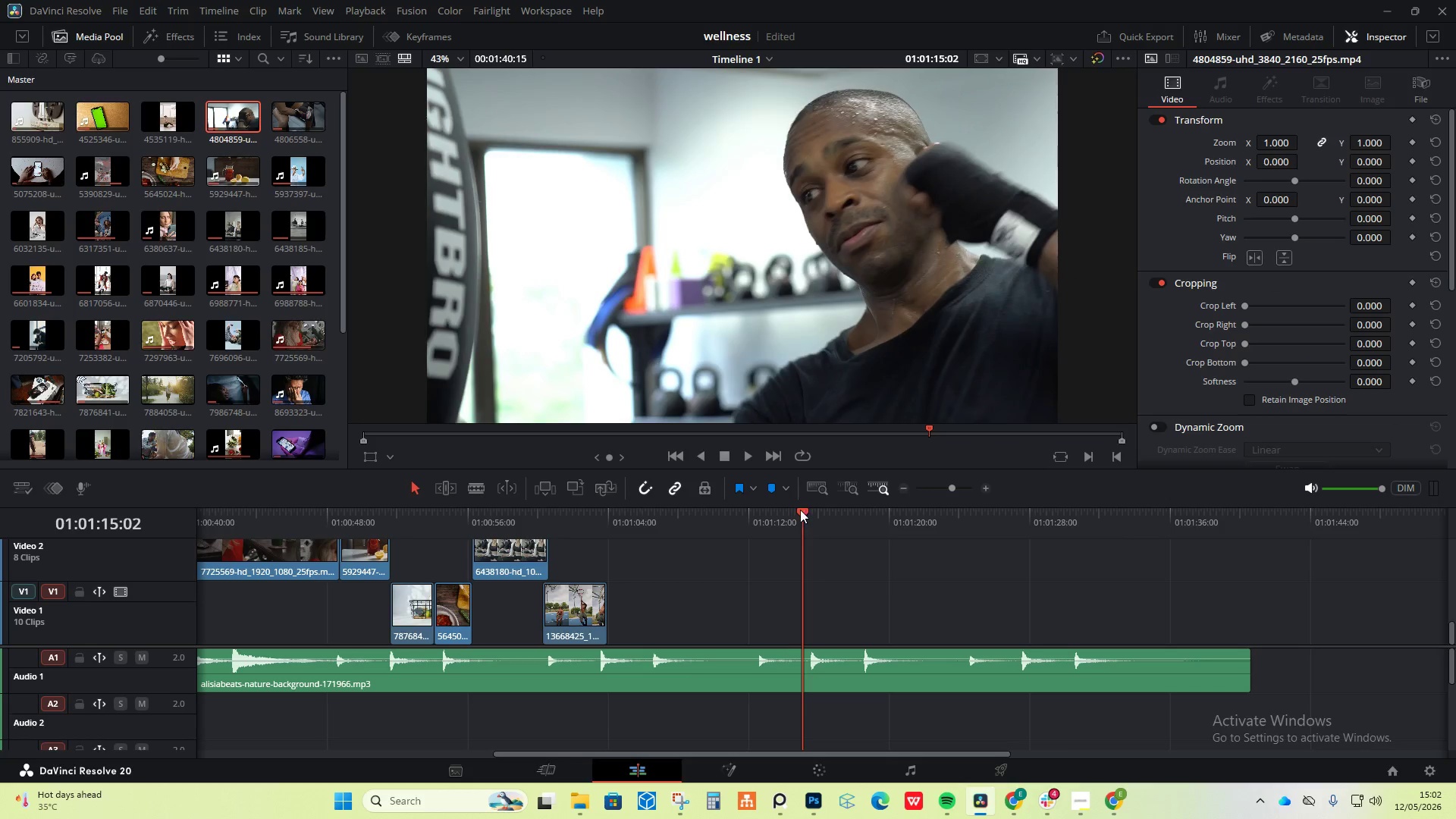 
scroll: coordinate [798, 518], scroll_direction: up, amount: 1.0
 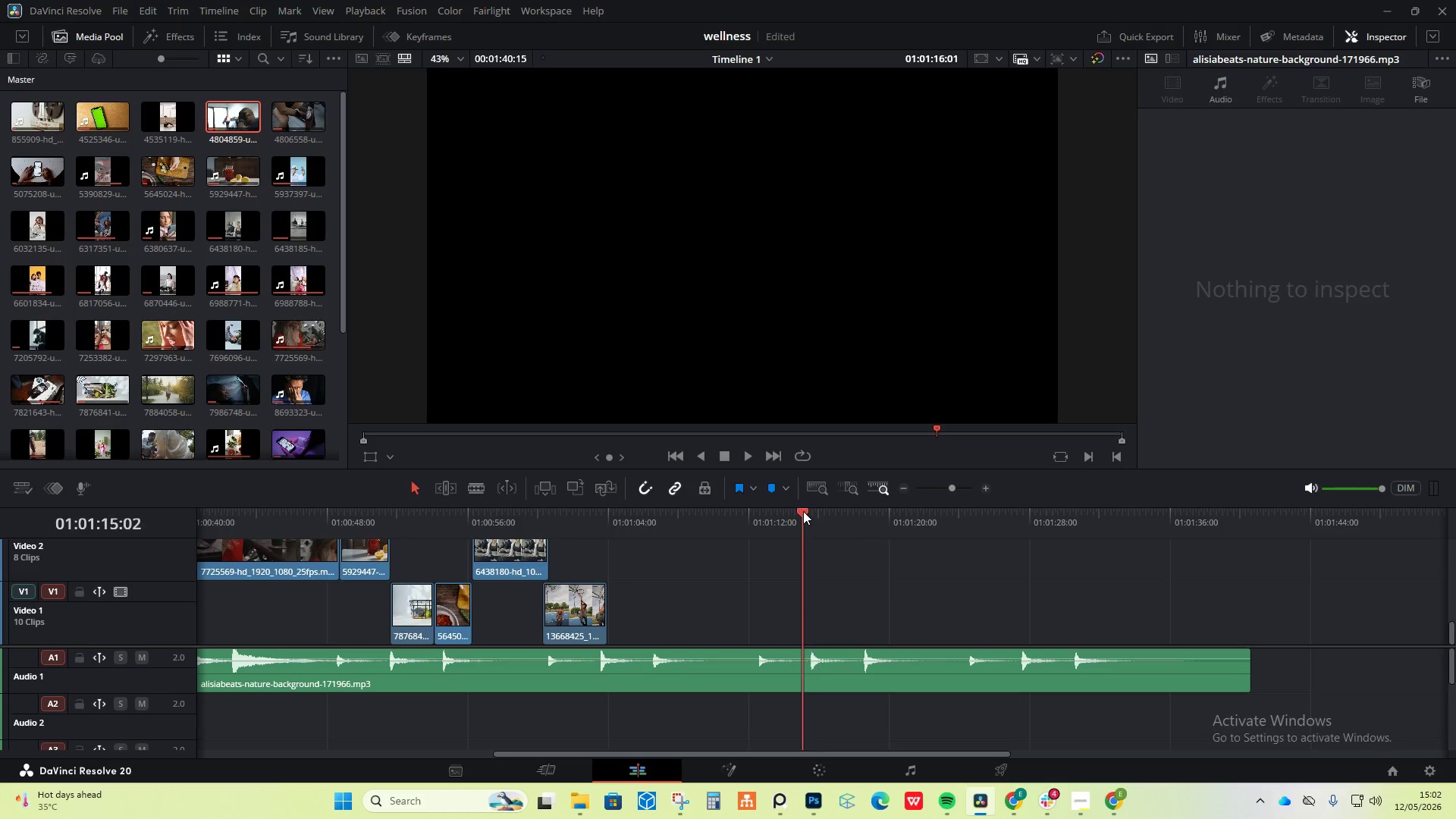 
left_click_drag(start_coordinate=[797, 510], to_coordinate=[773, 513])
 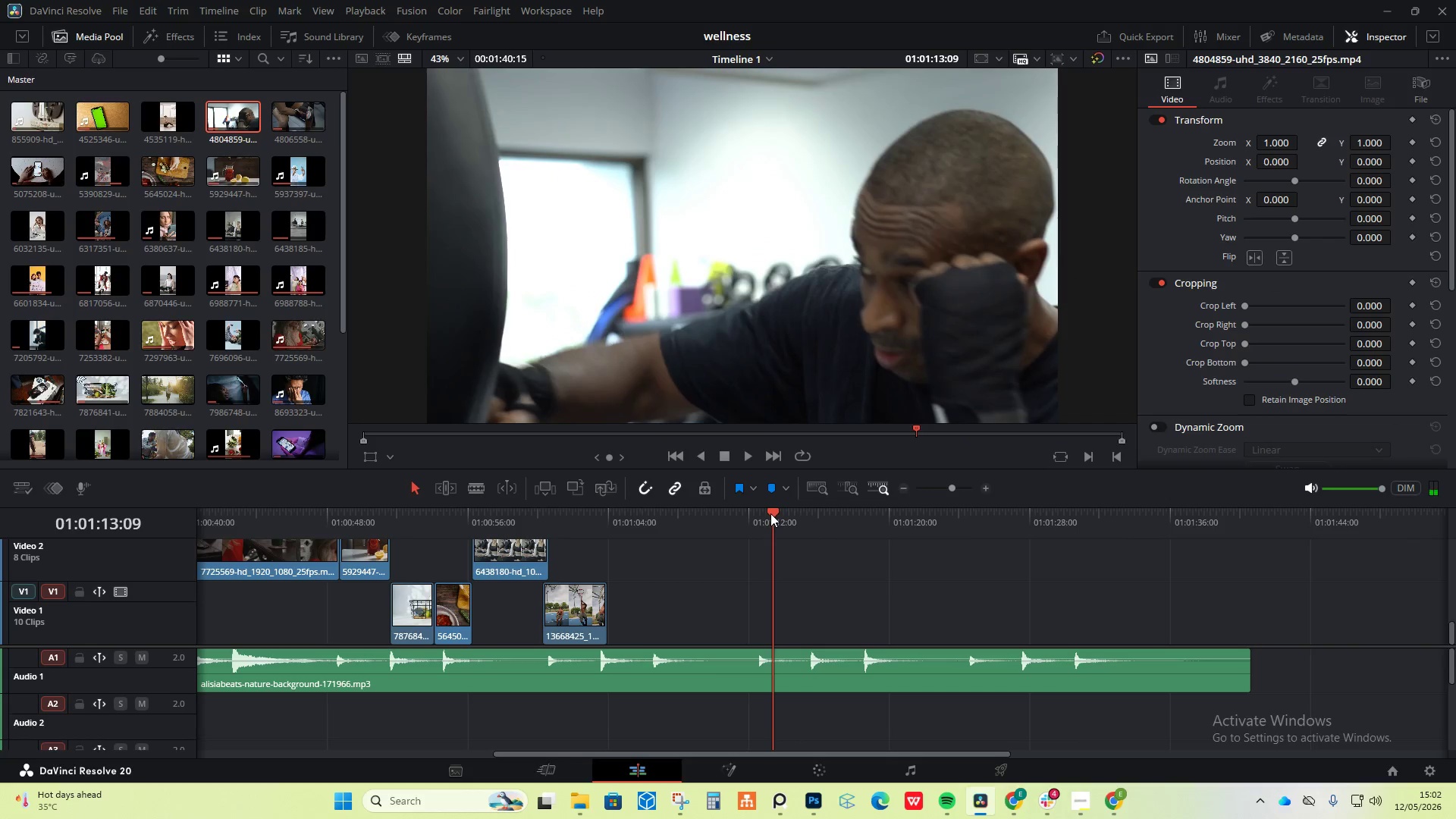 
key(Space)
 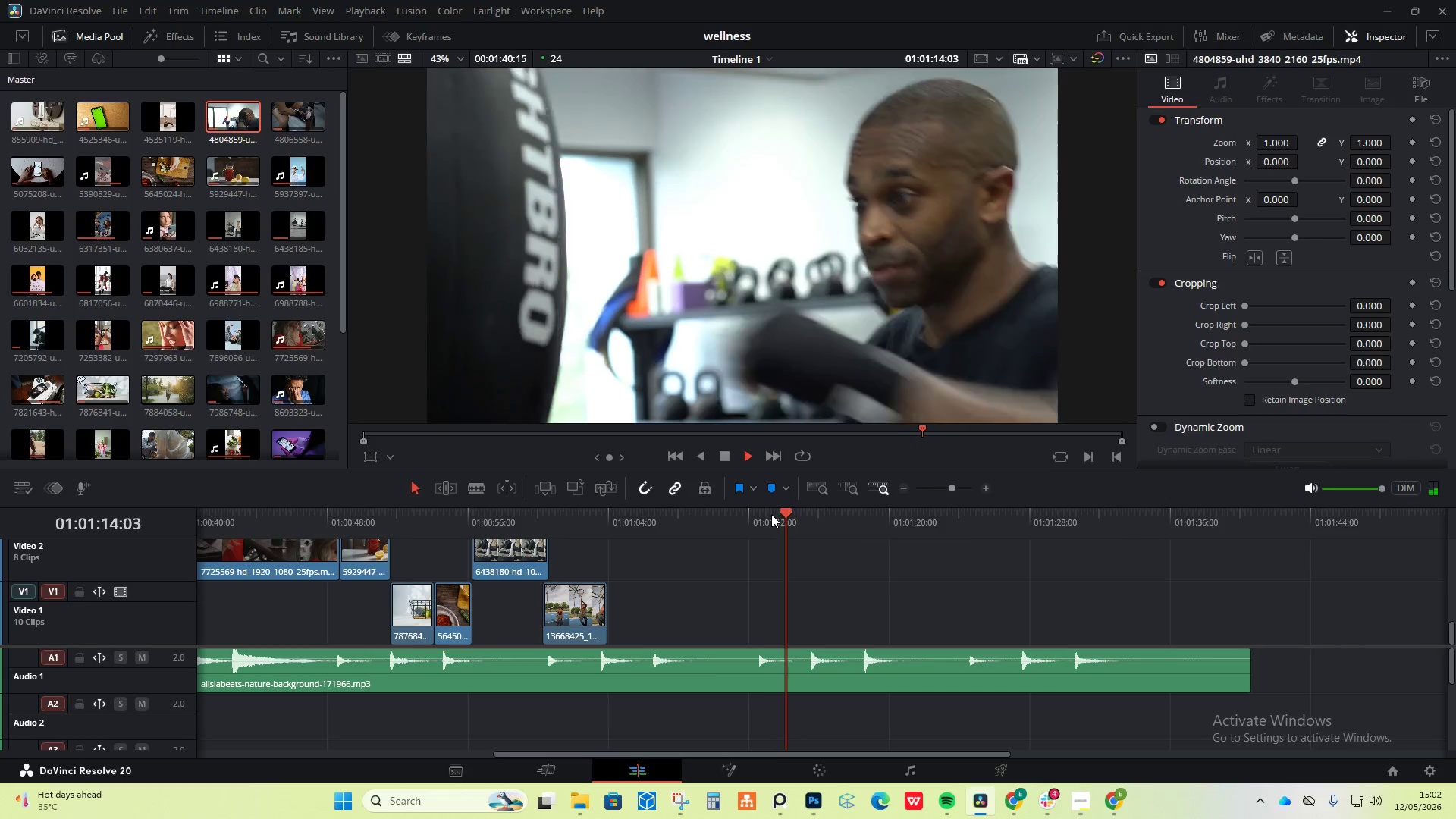 
key(Space)
 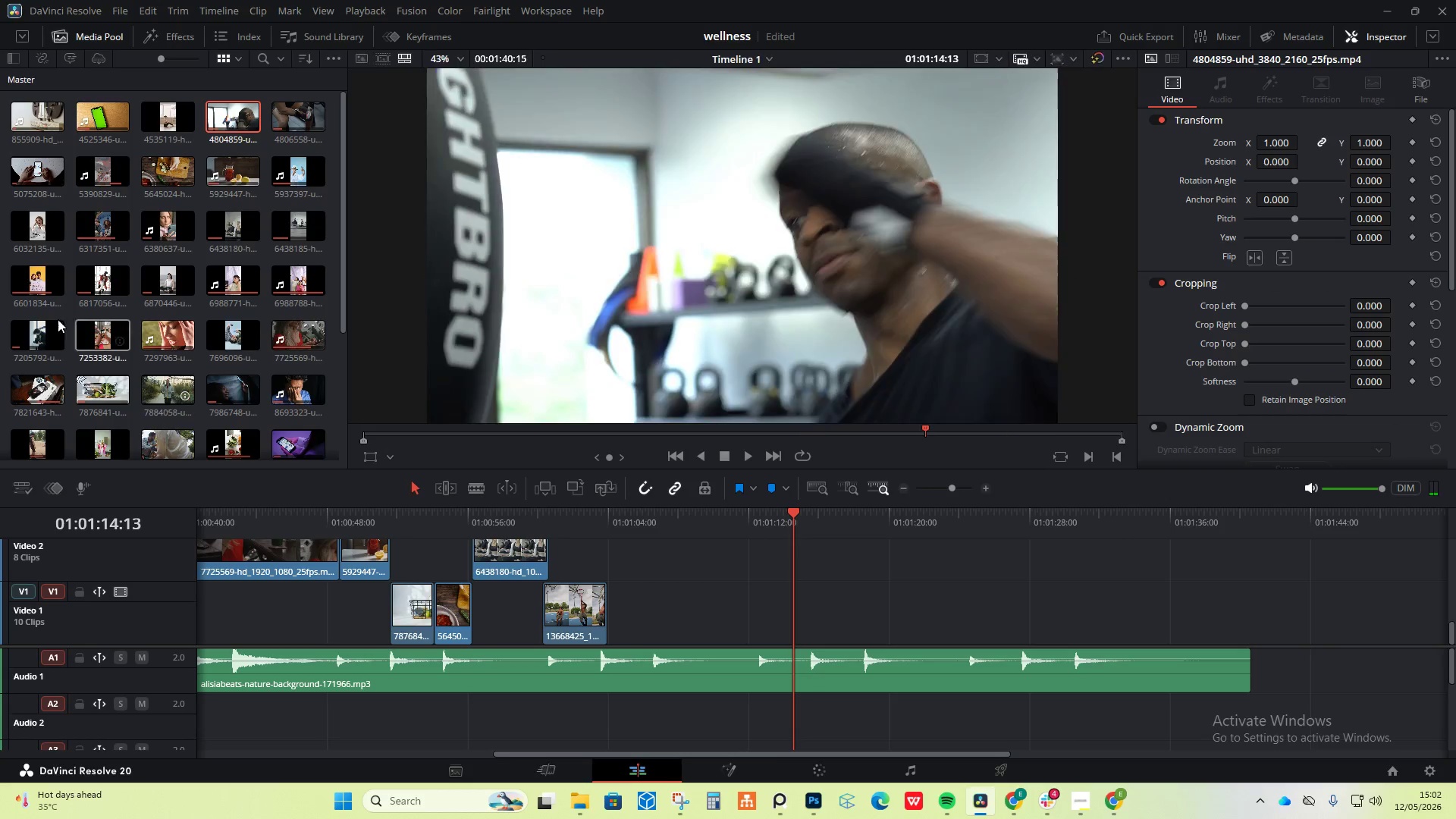 
mouse_move([45, 228])
 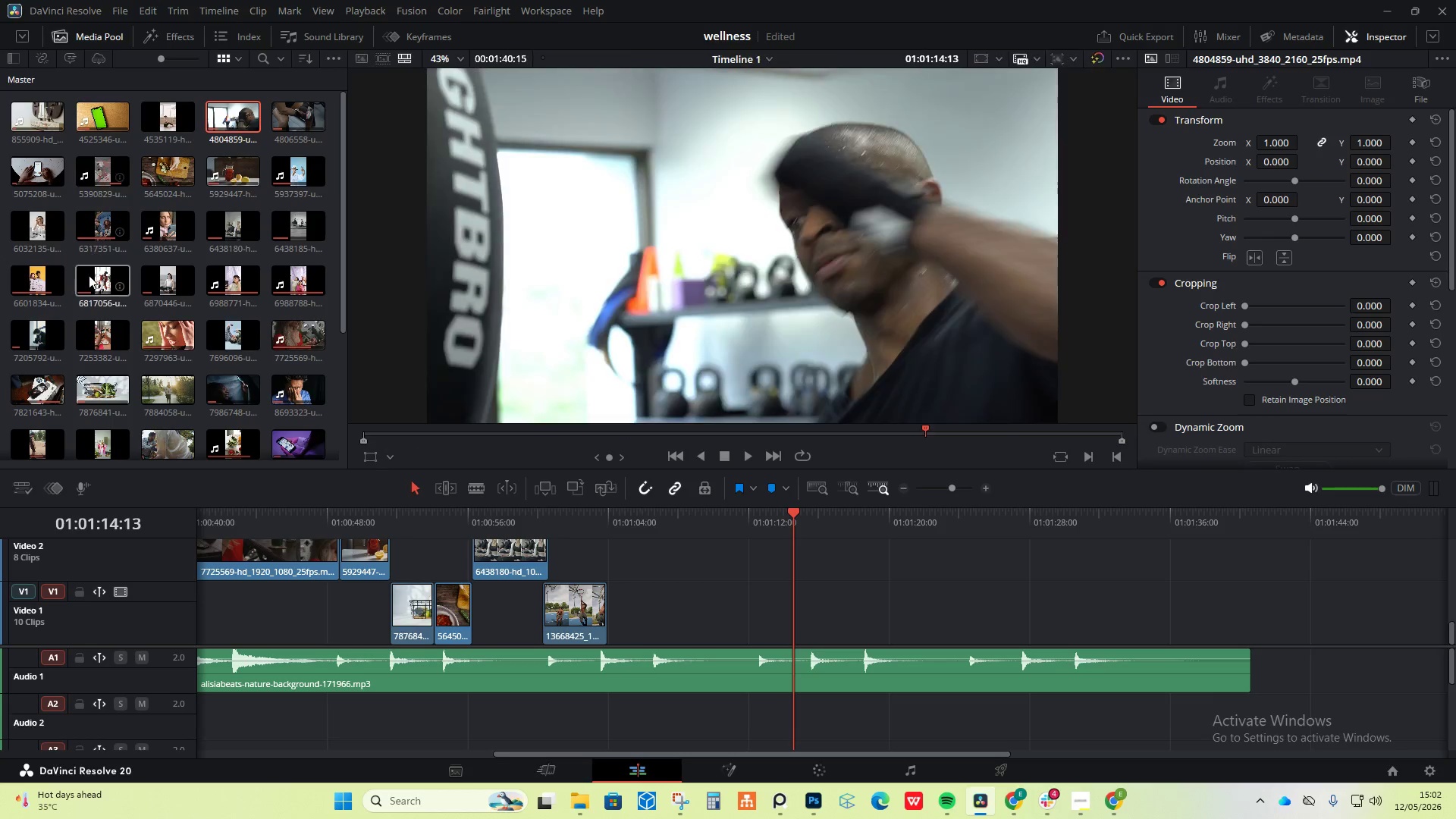 
wait(5.4)
 